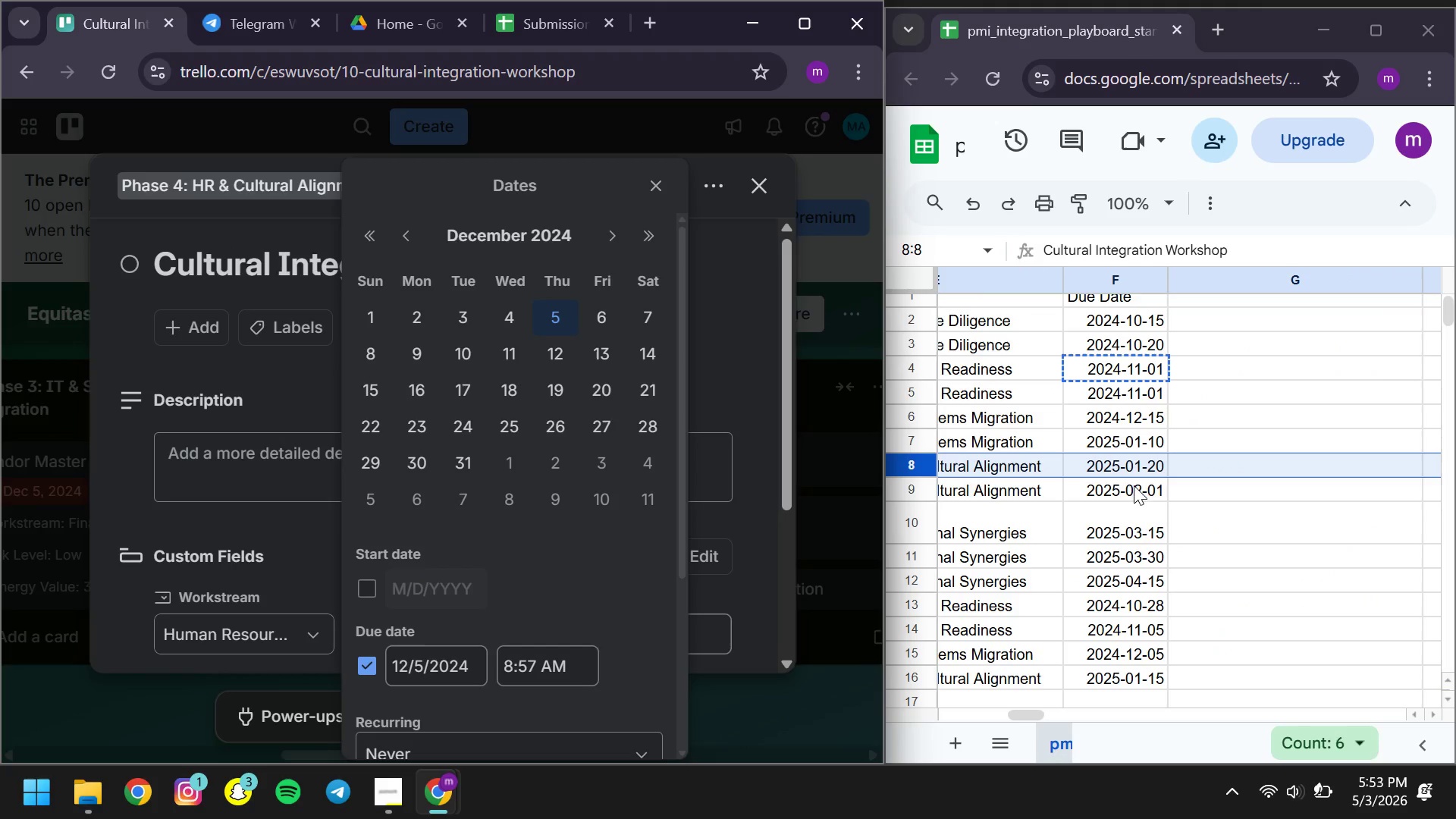 
double_click([1104, 467])
 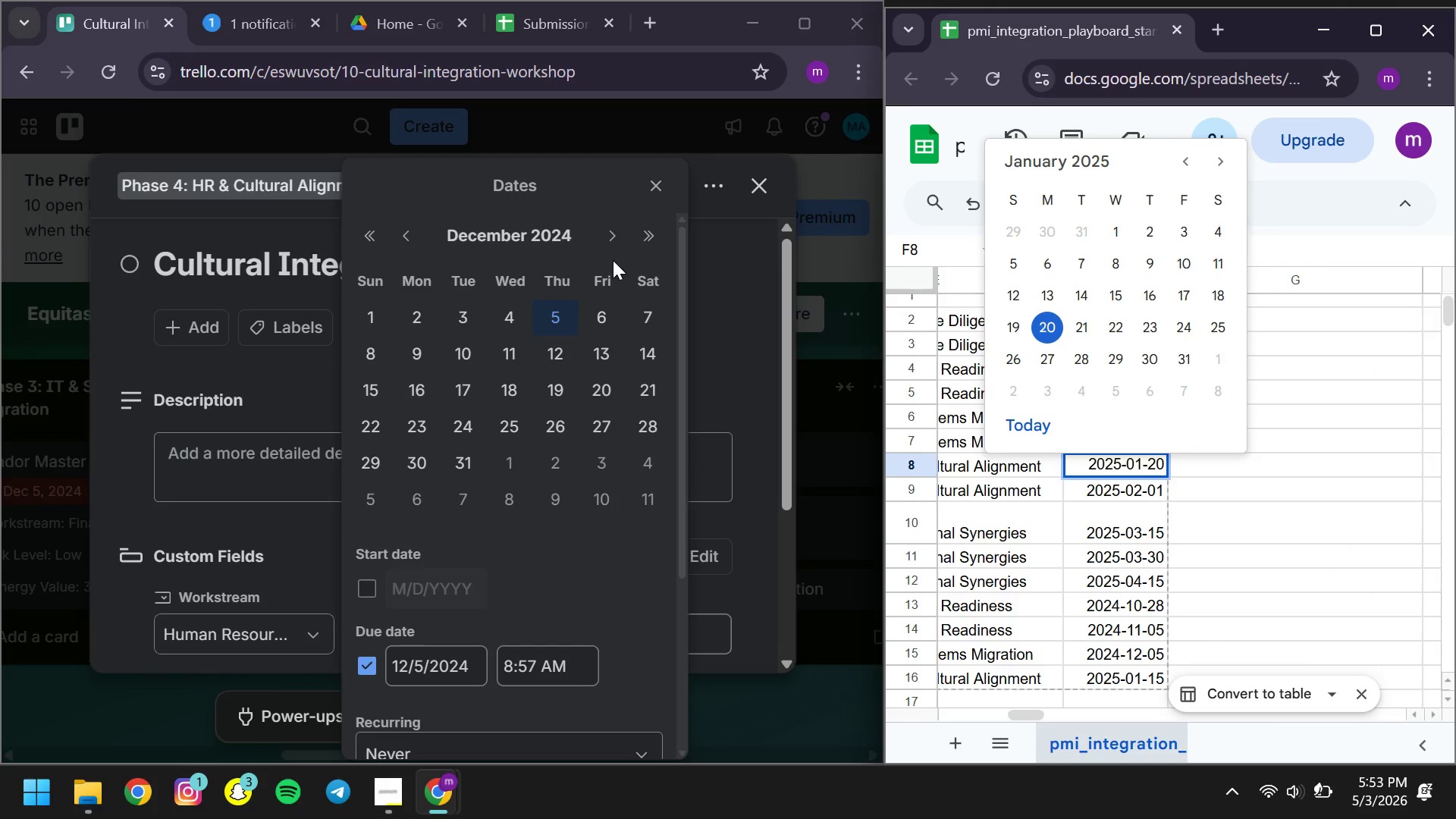 
left_click([609, 236])
 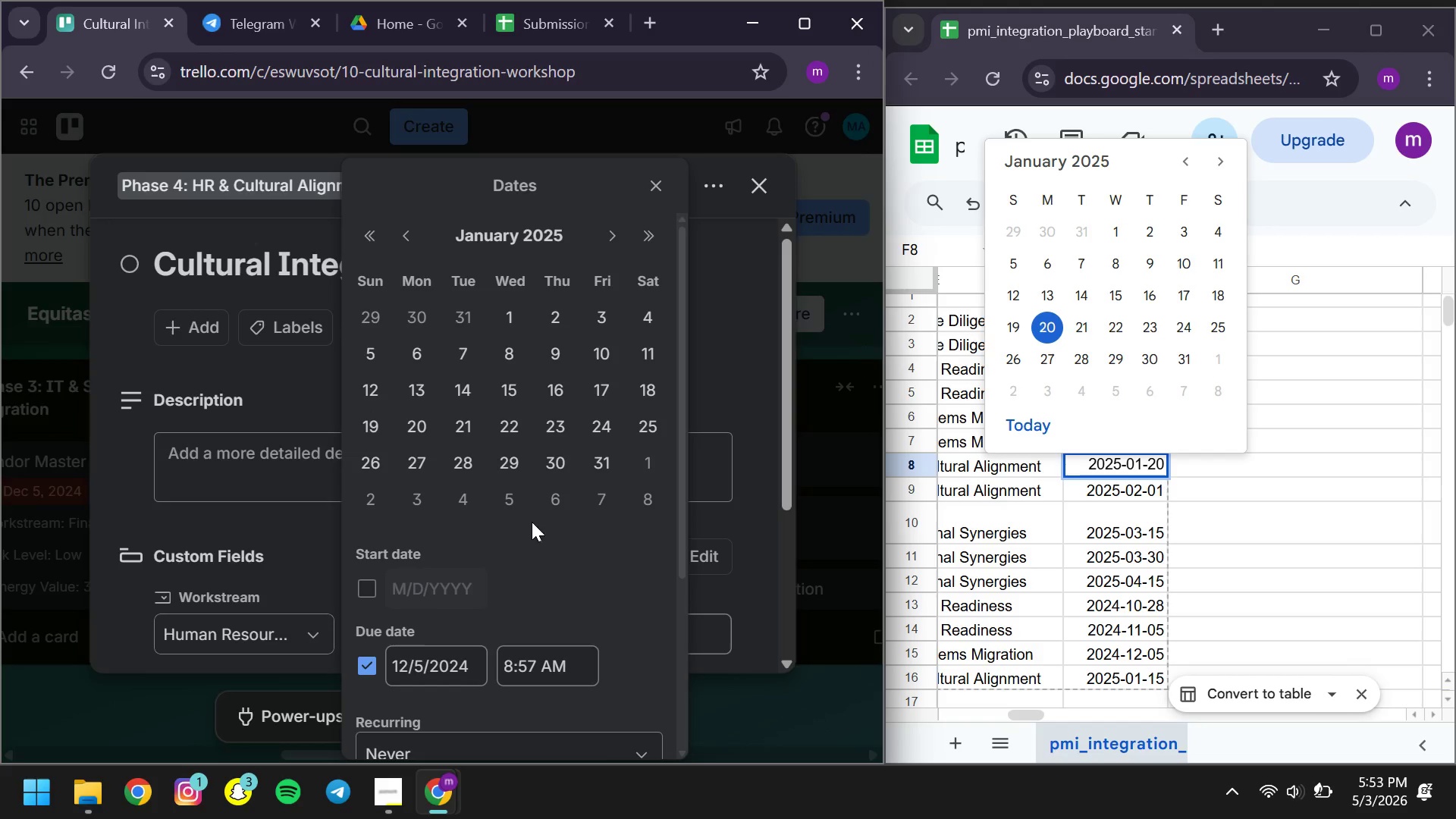 
left_click([425, 428])
 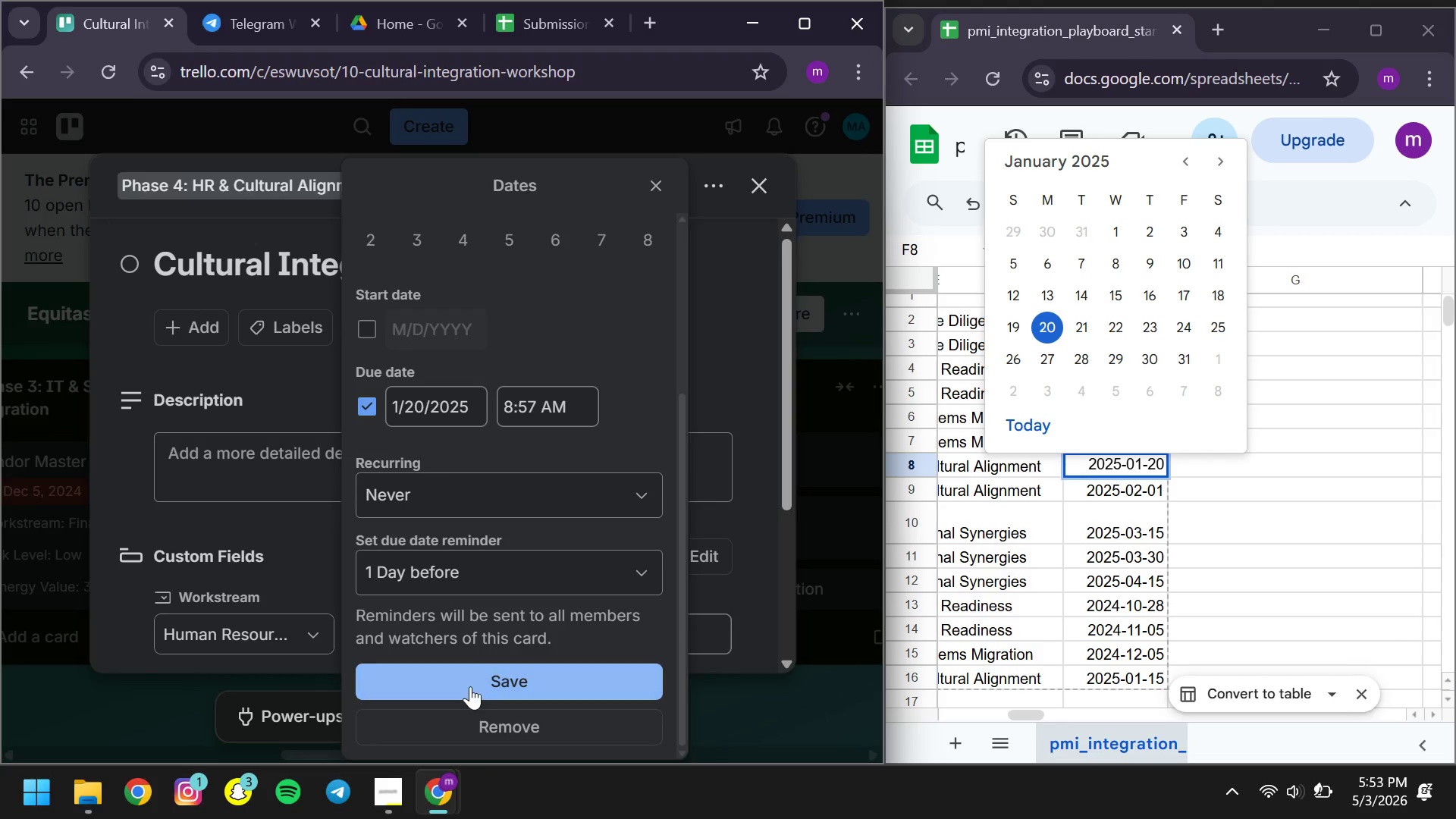 
left_click([470, 686])
 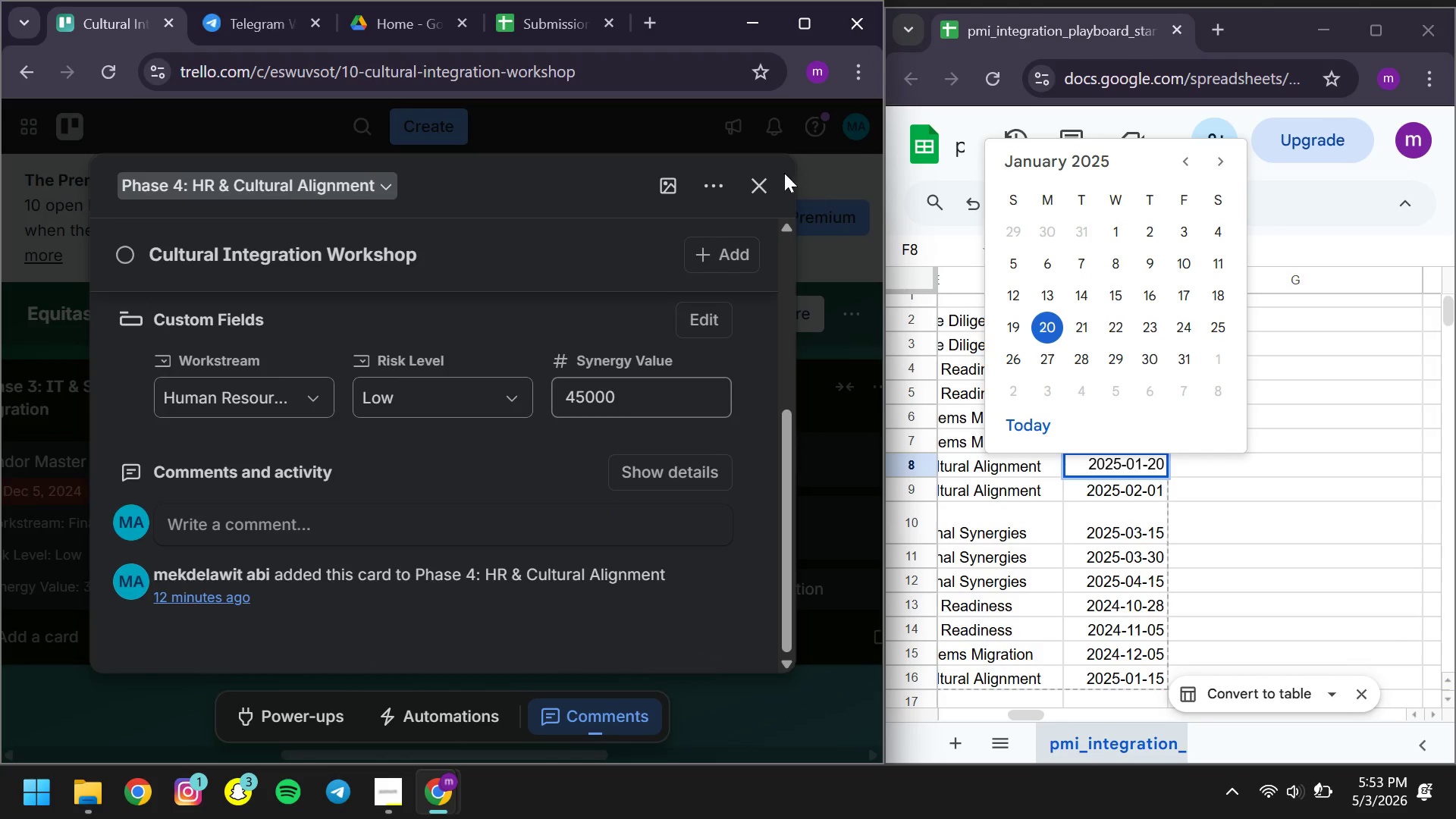 
left_click([763, 190])
 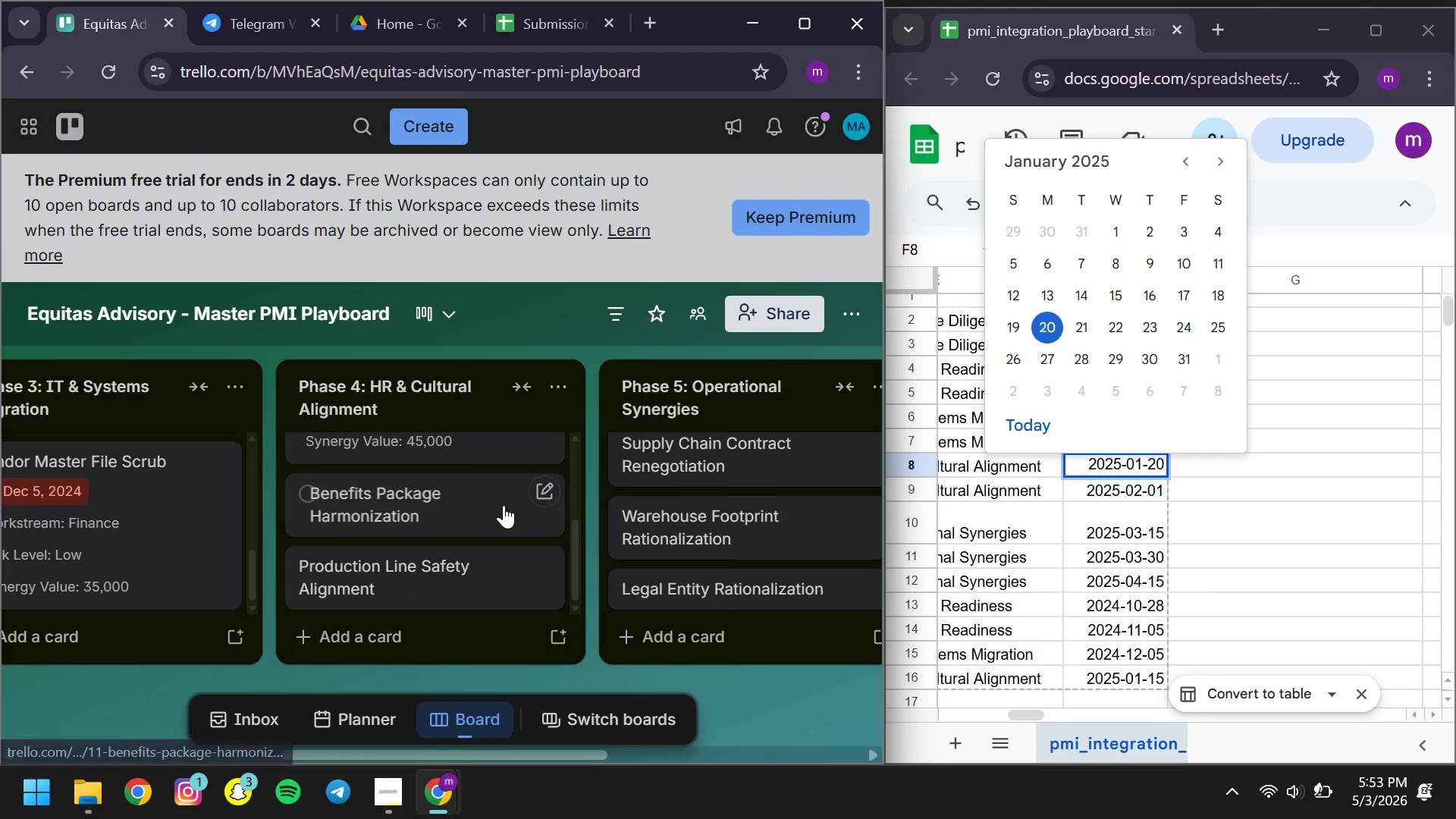 
left_click([433, 503])
 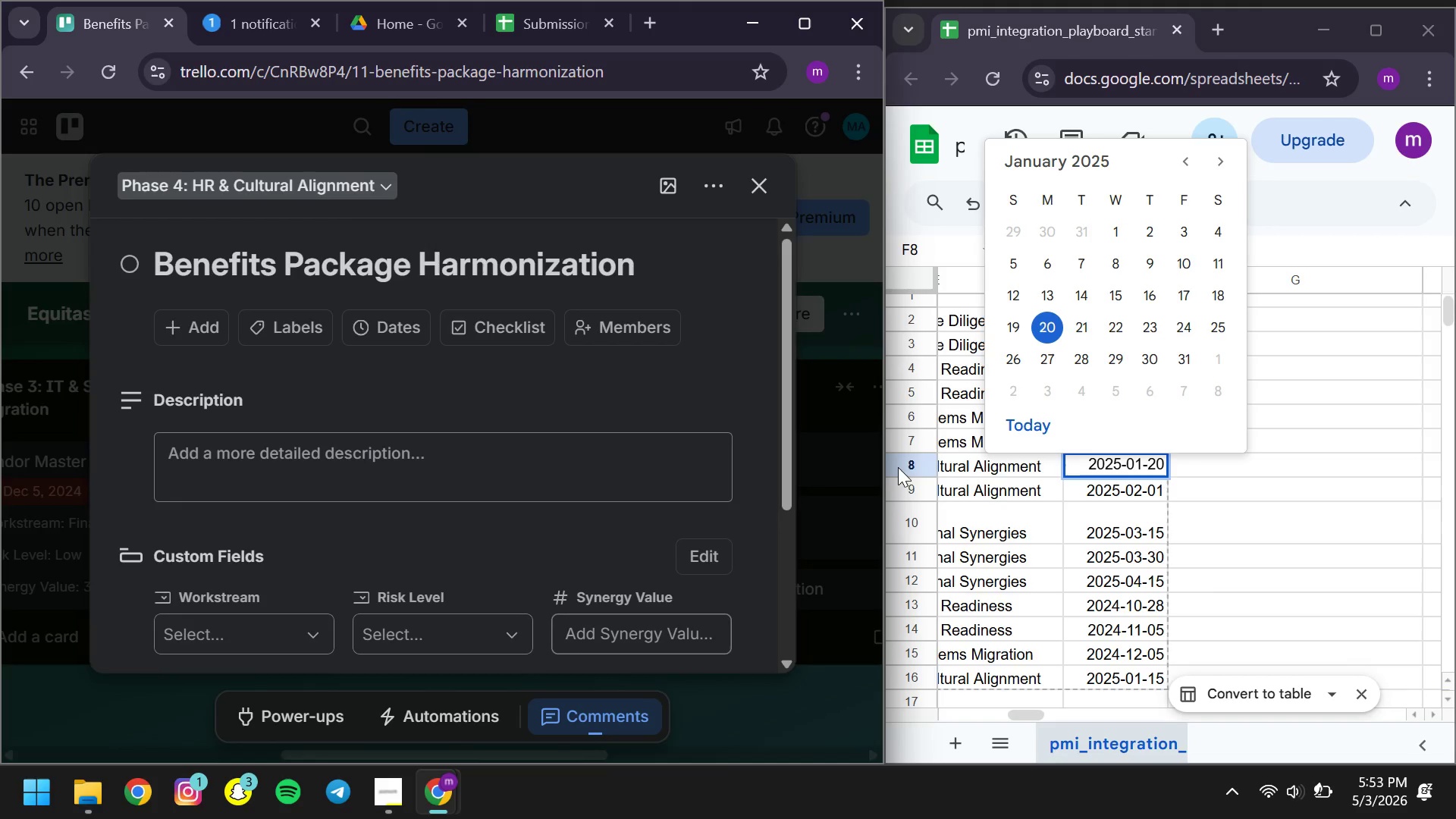 
left_click([905, 461])
 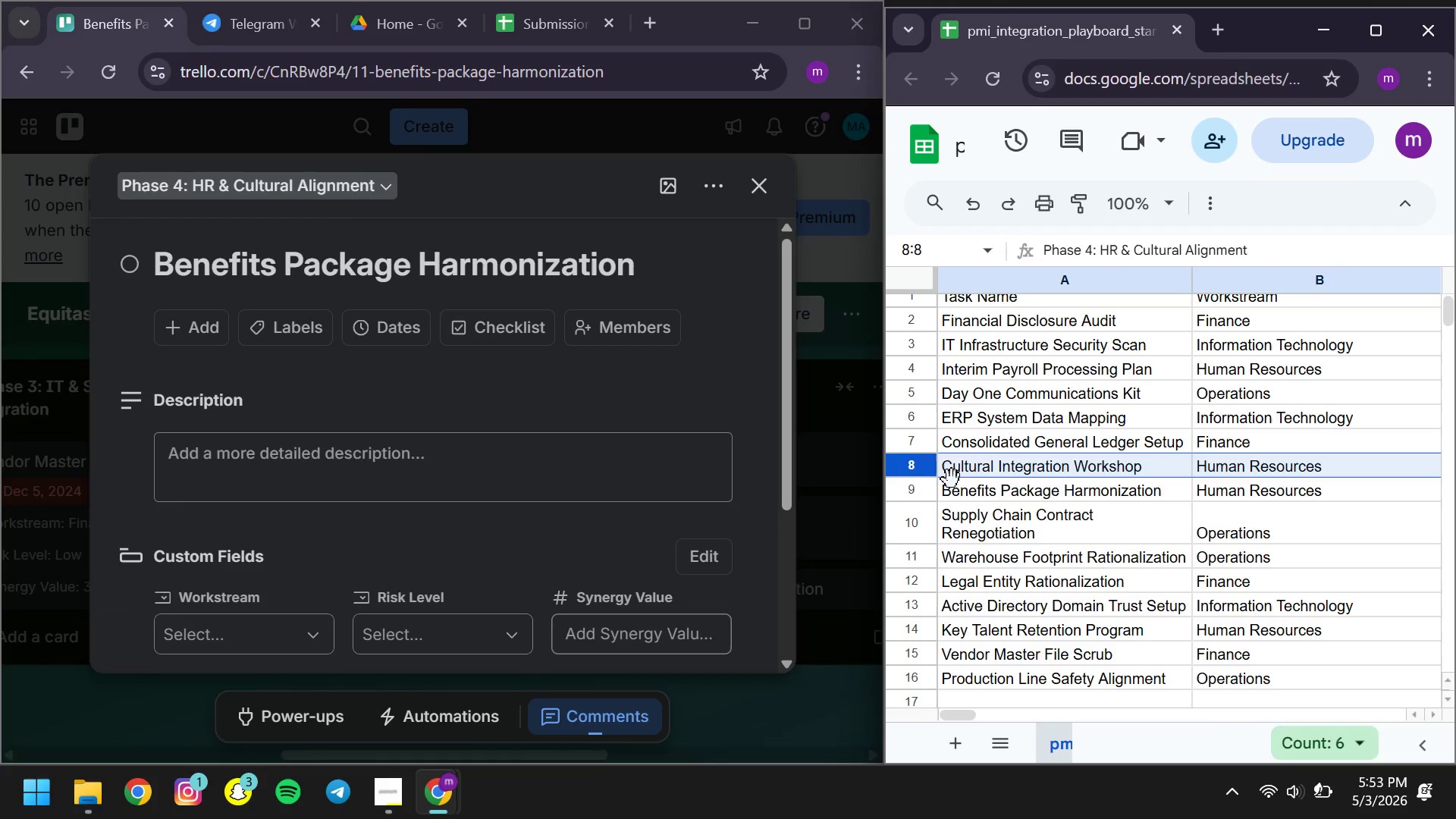 
left_click([905, 498])
 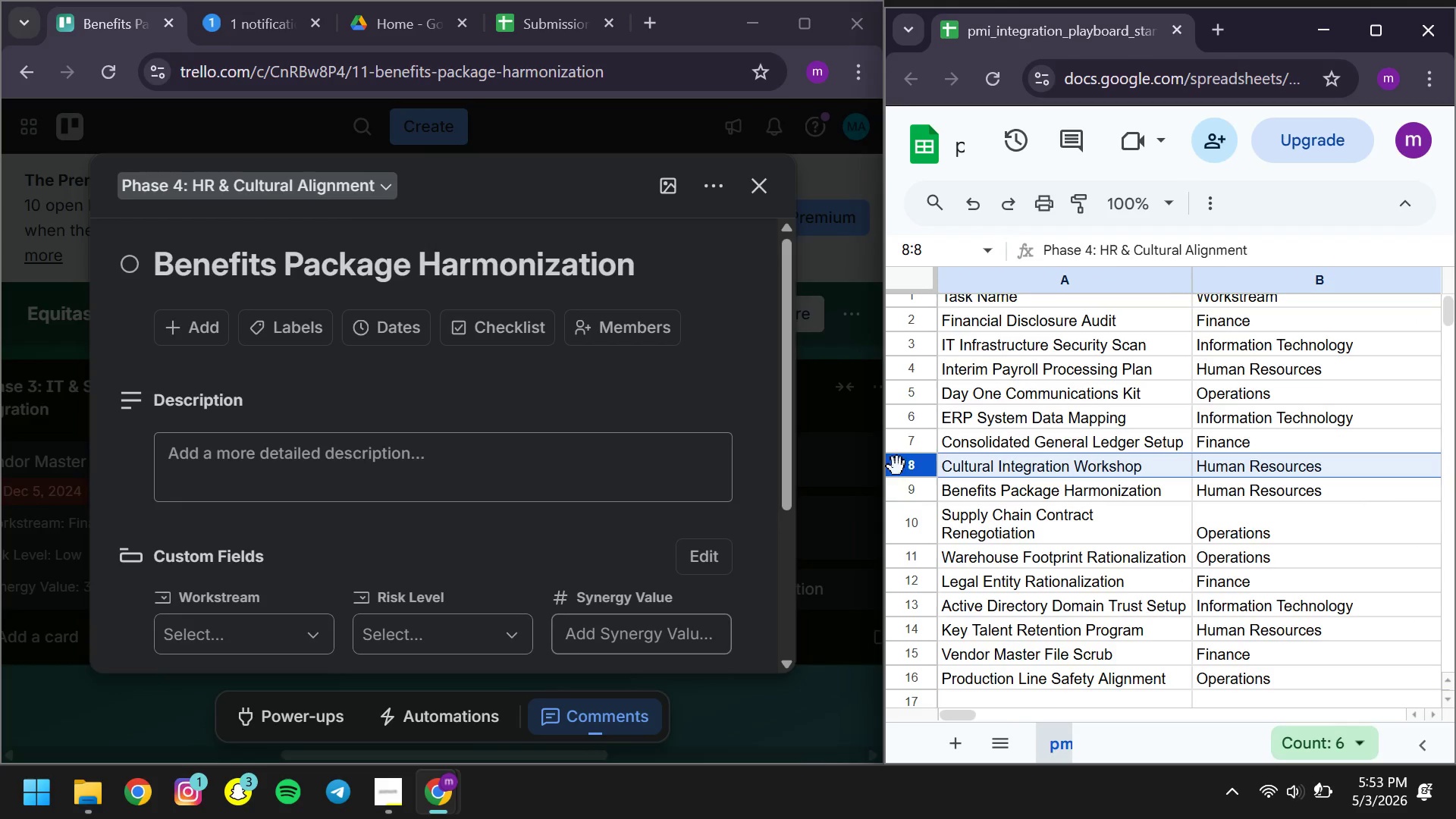 
left_click([897, 466])
 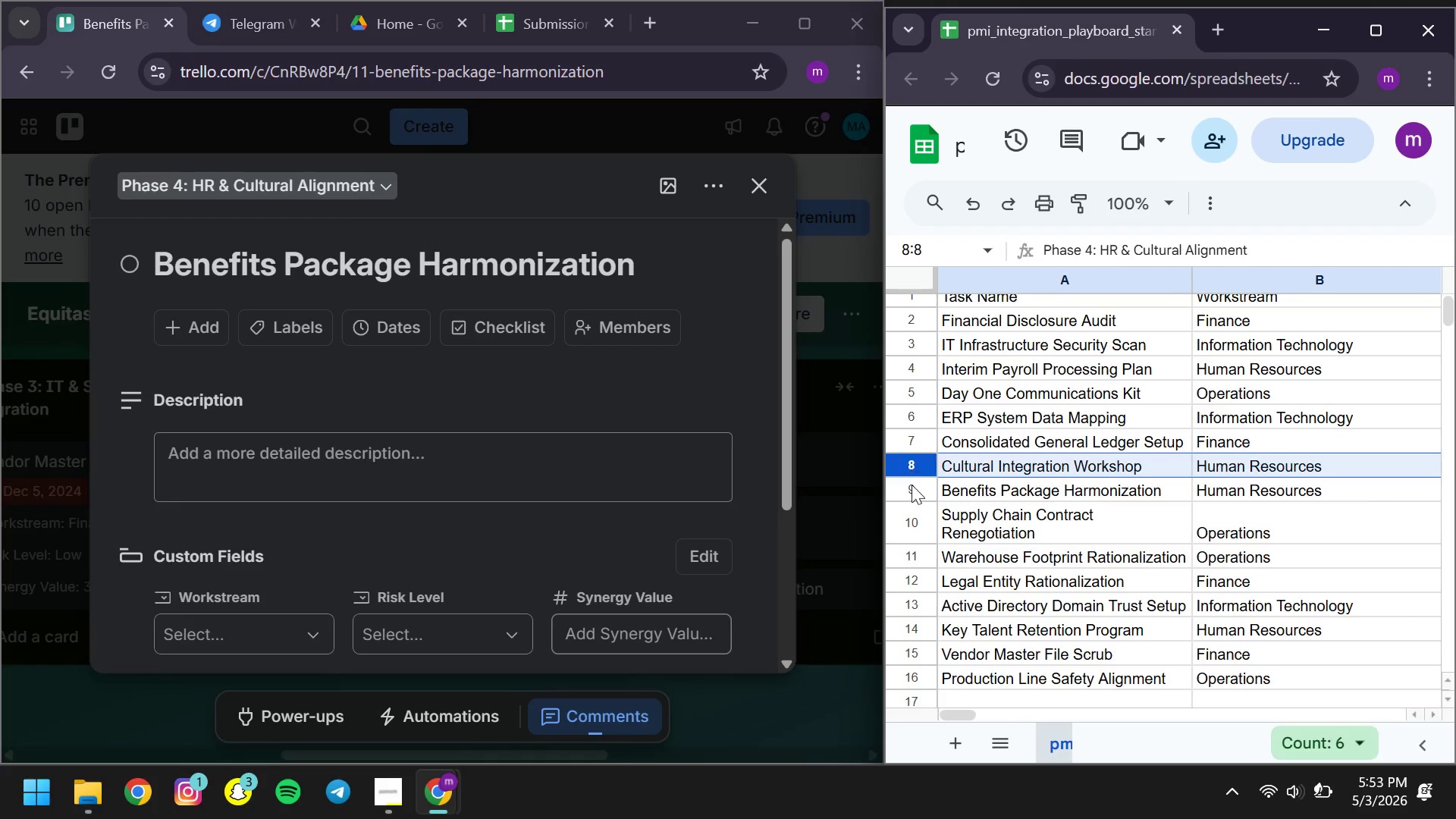 
left_click([912, 485])
 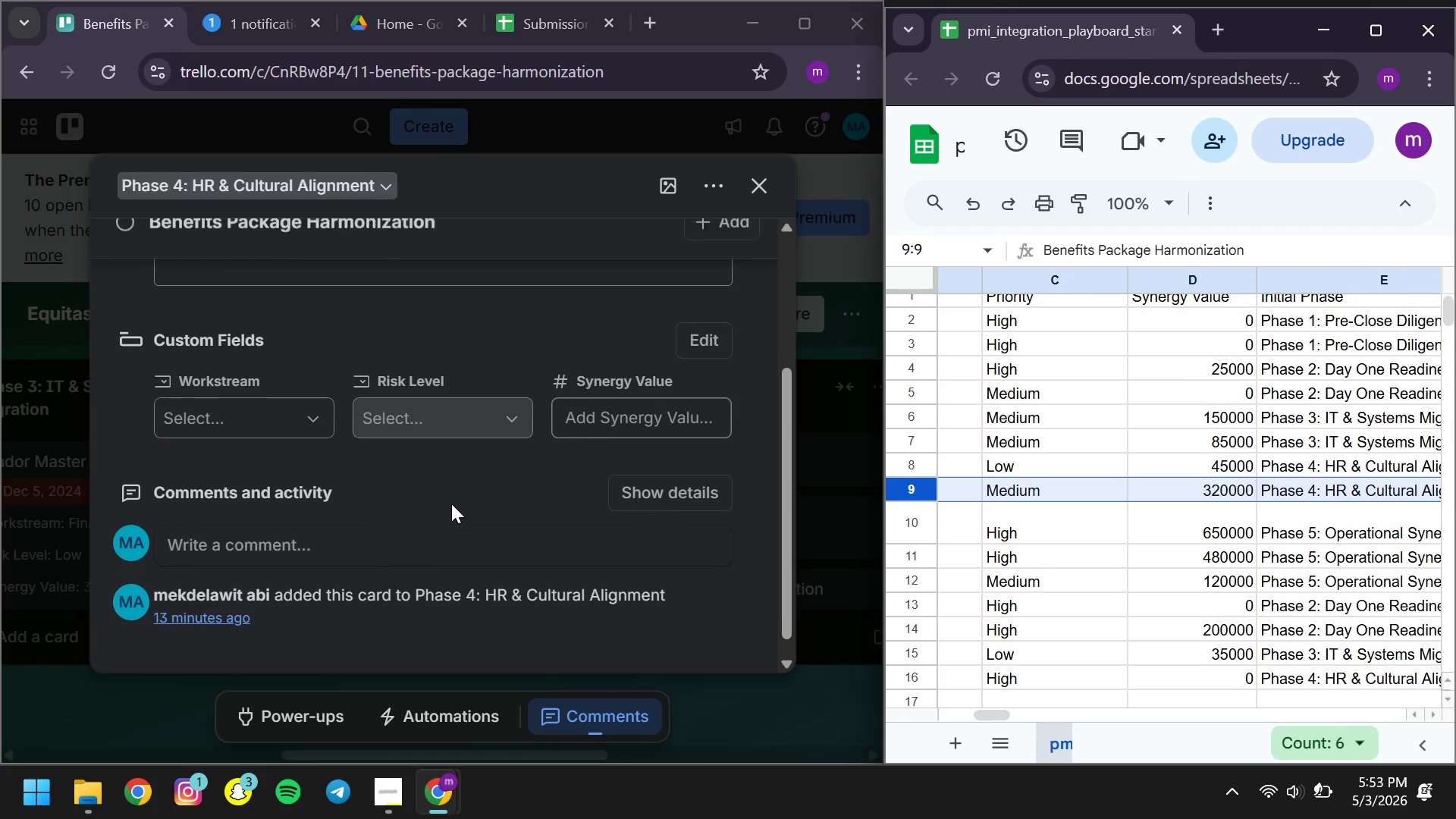 
left_click([265, 416])
 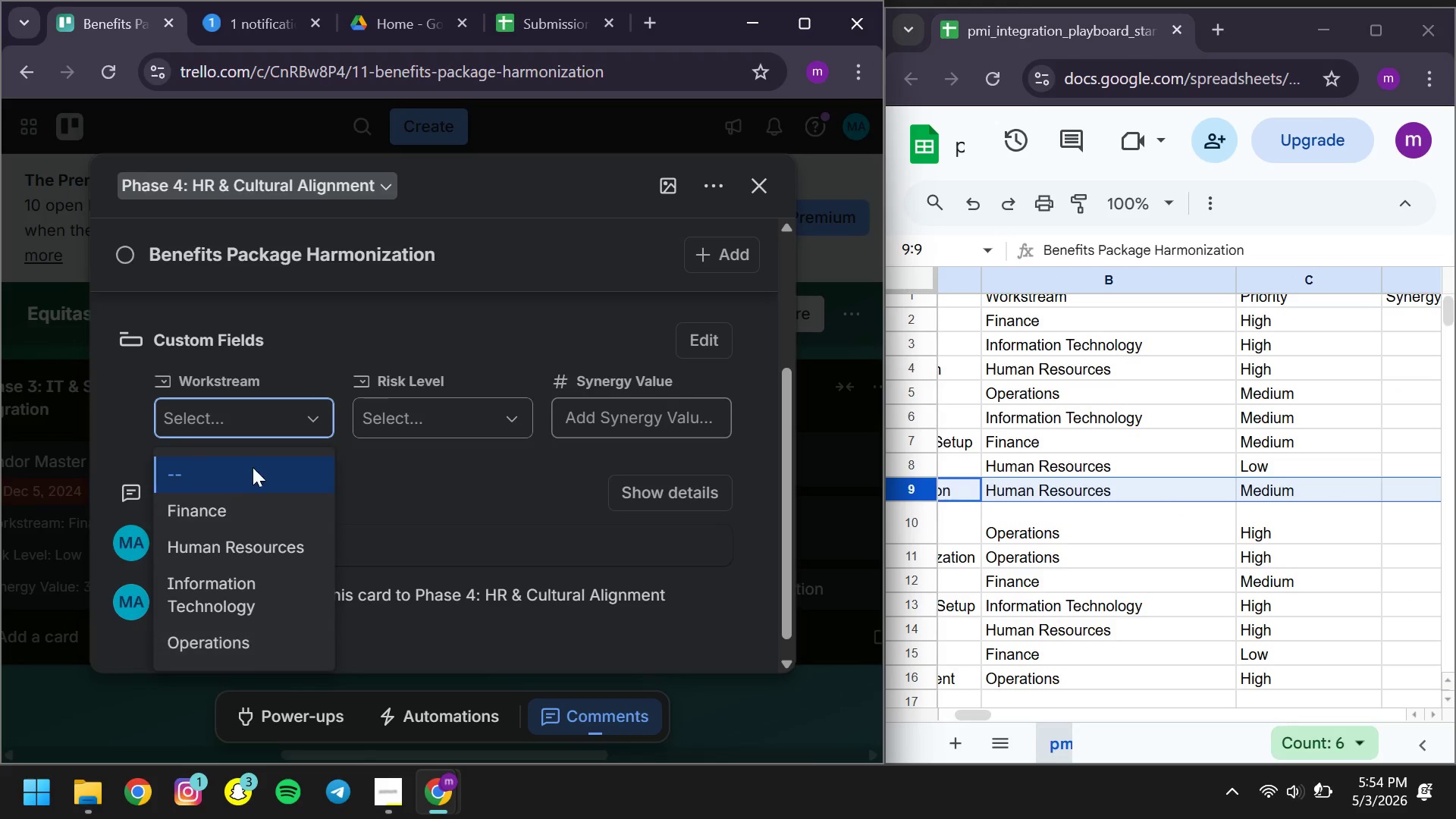 
wait(5.12)
 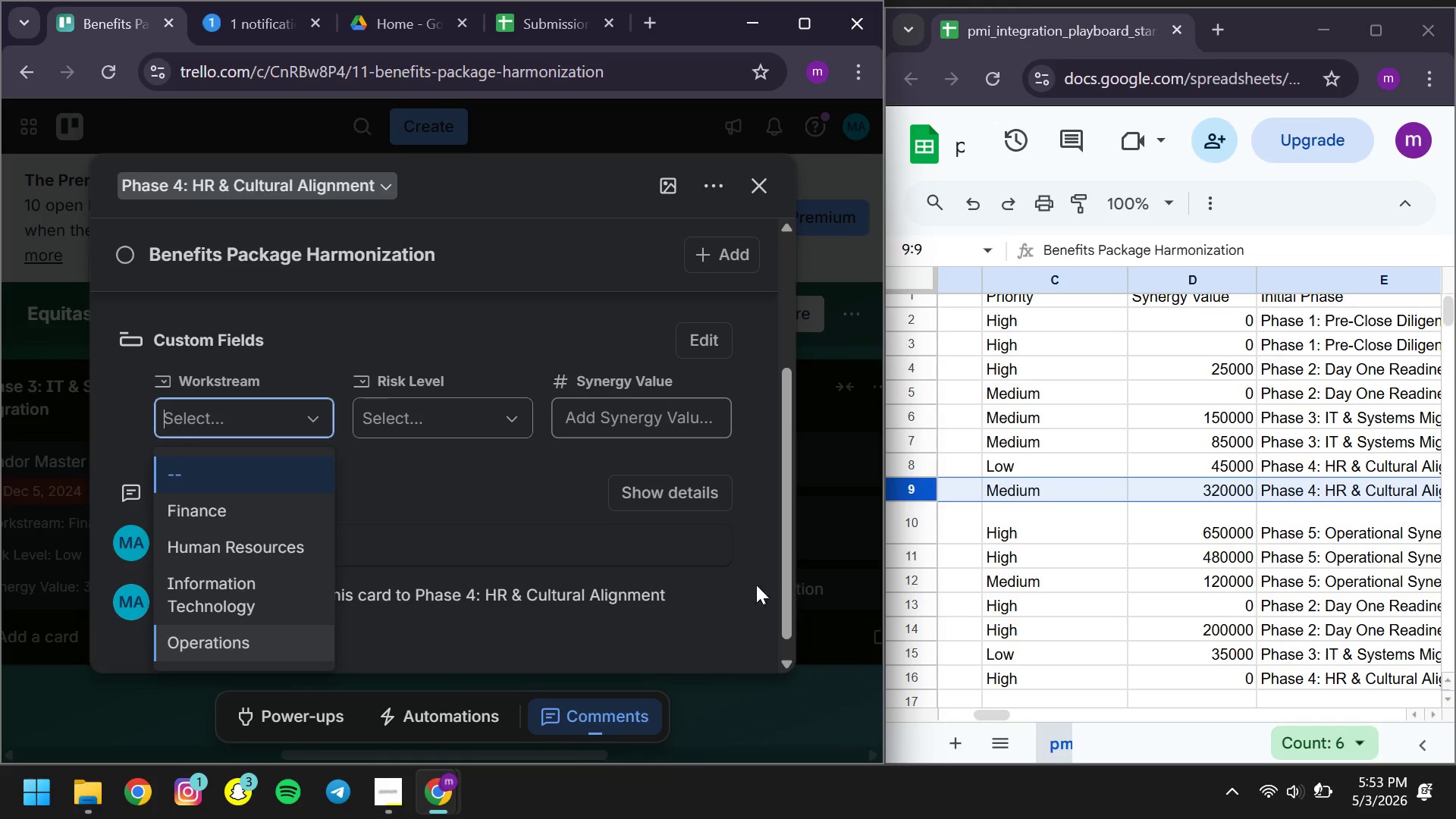 
left_click([210, 545])
 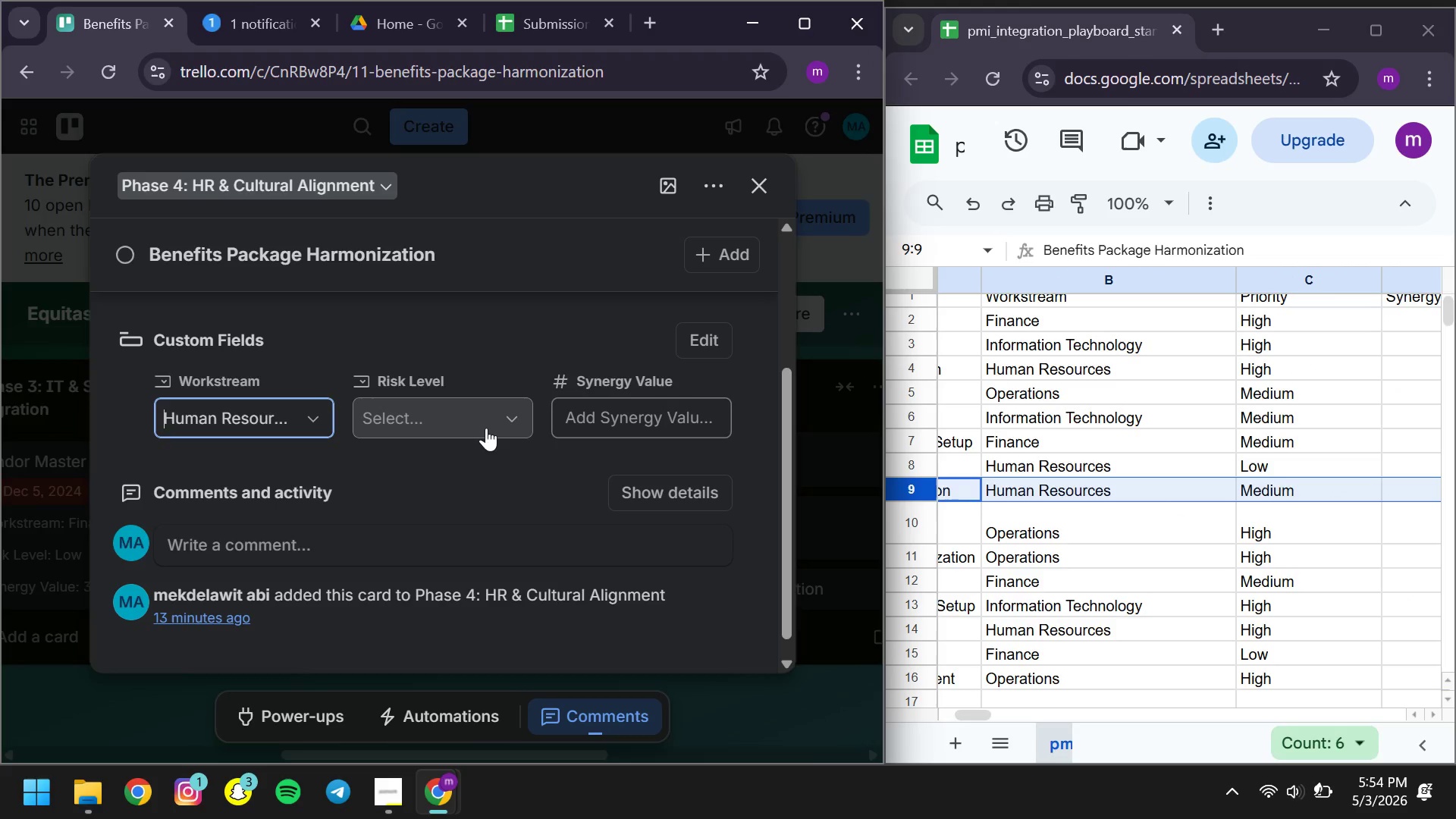 
left_click([486, 428])
 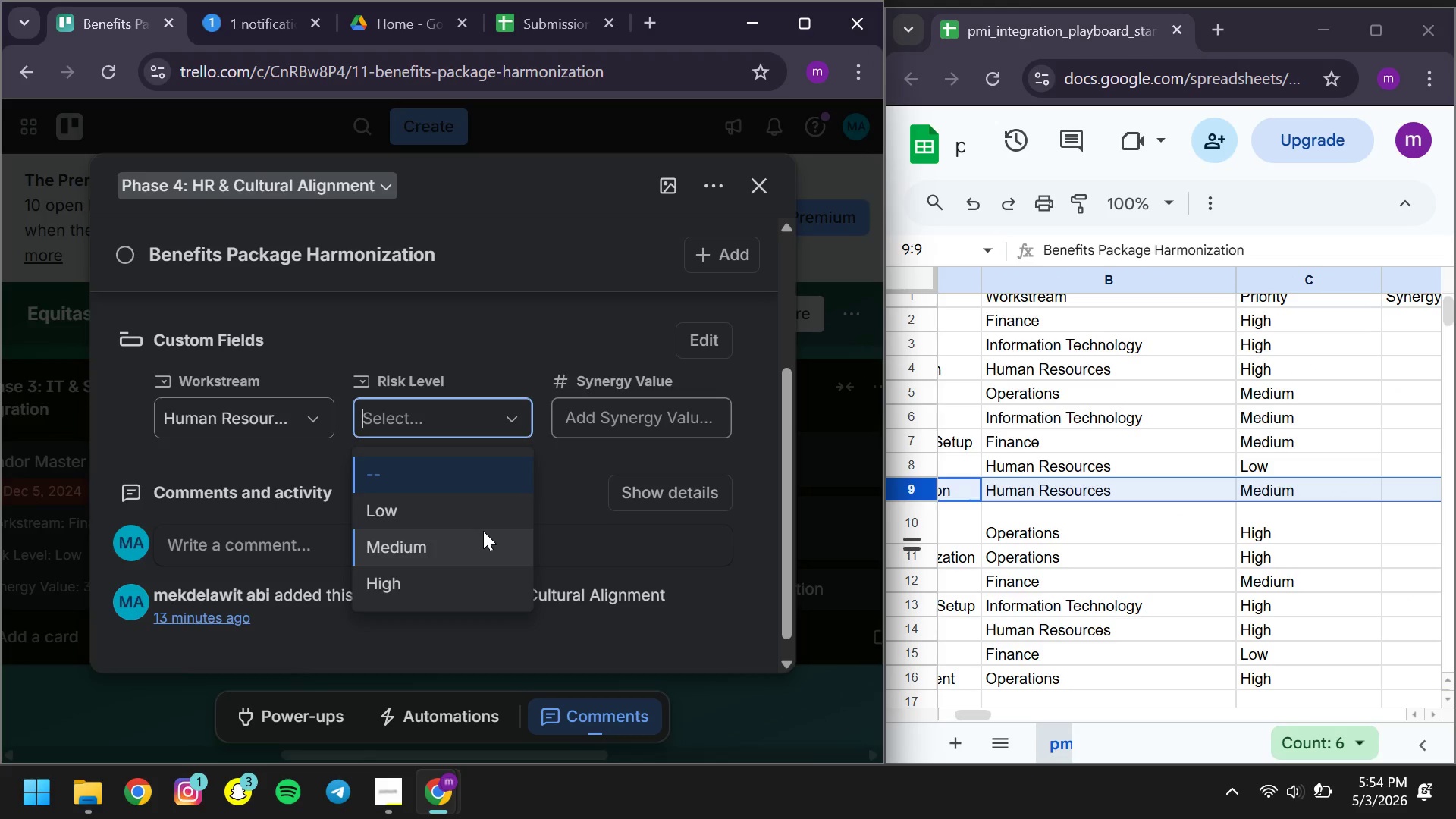 
left_click([483, 531])
 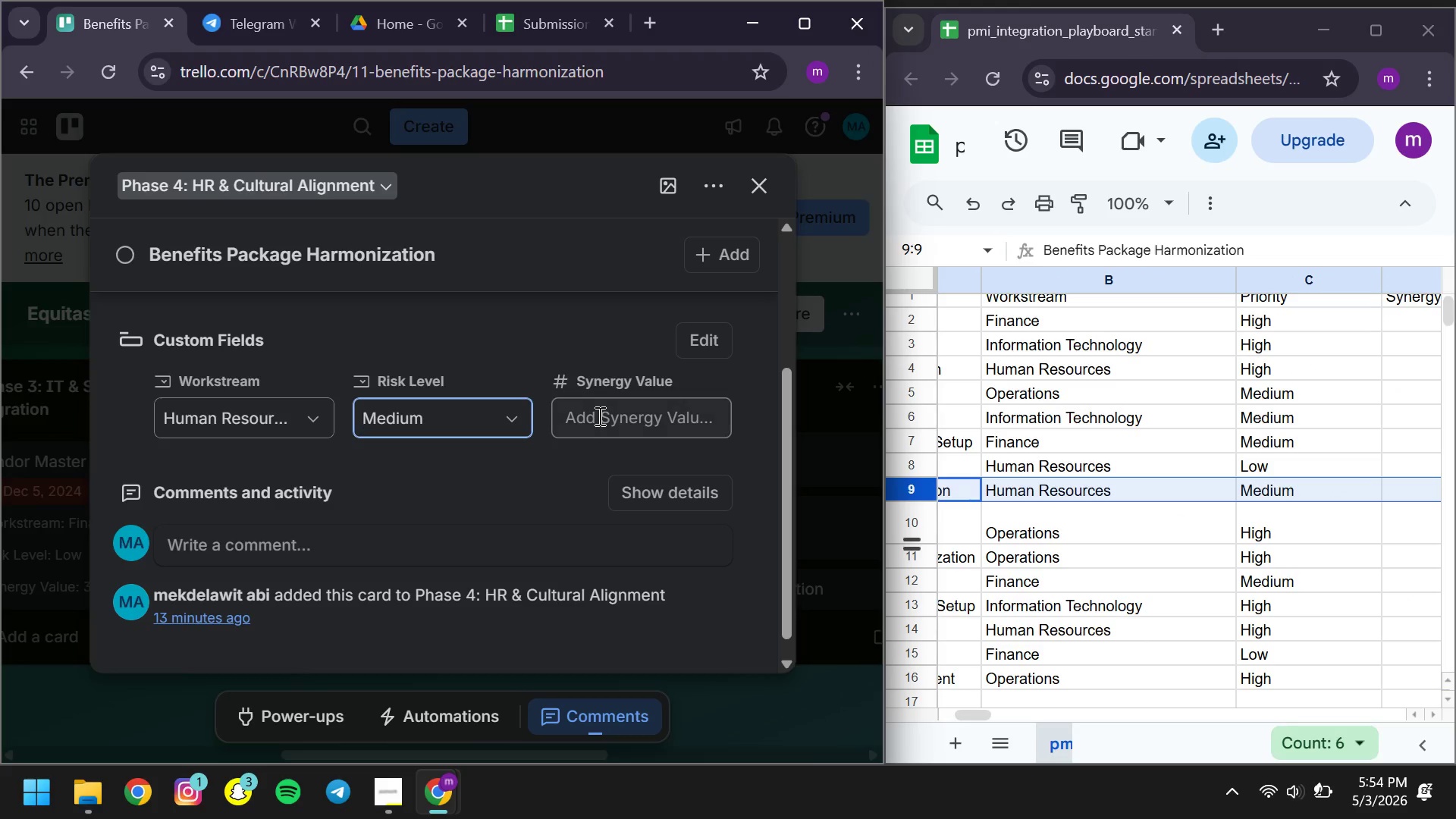 
left_click([598, 416])
 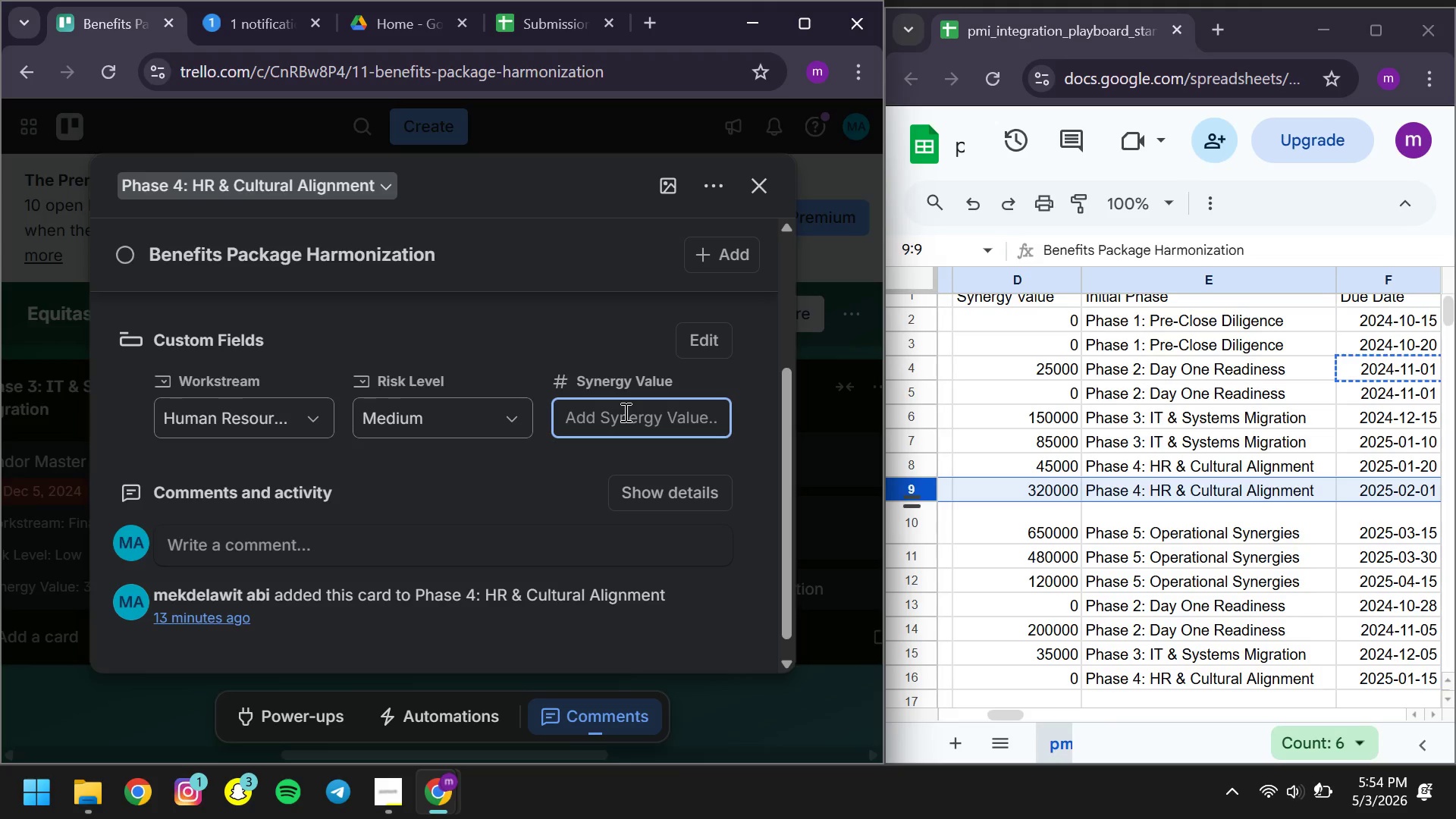 
type(320000)
 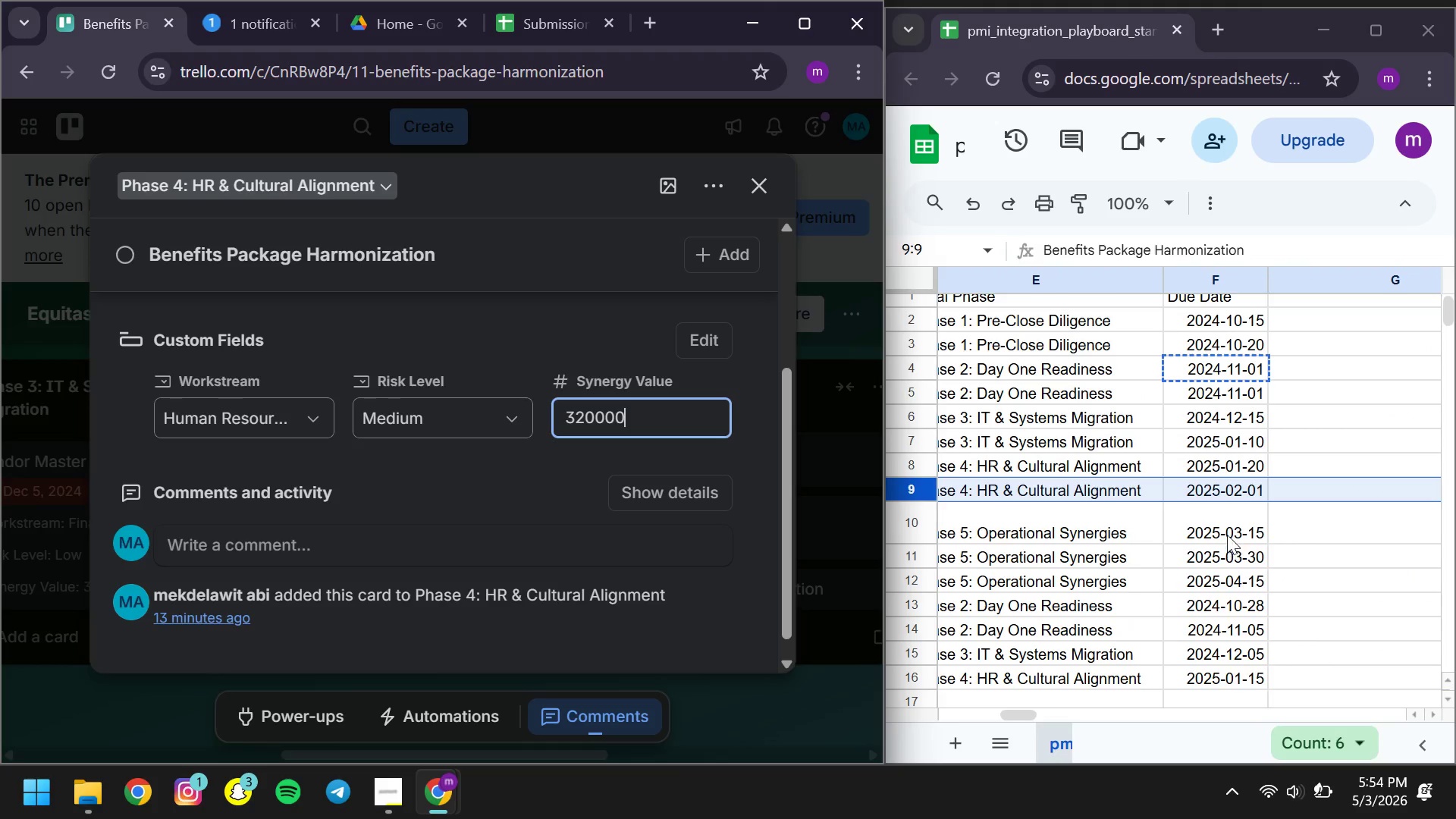 
left_click([1197, 486])
 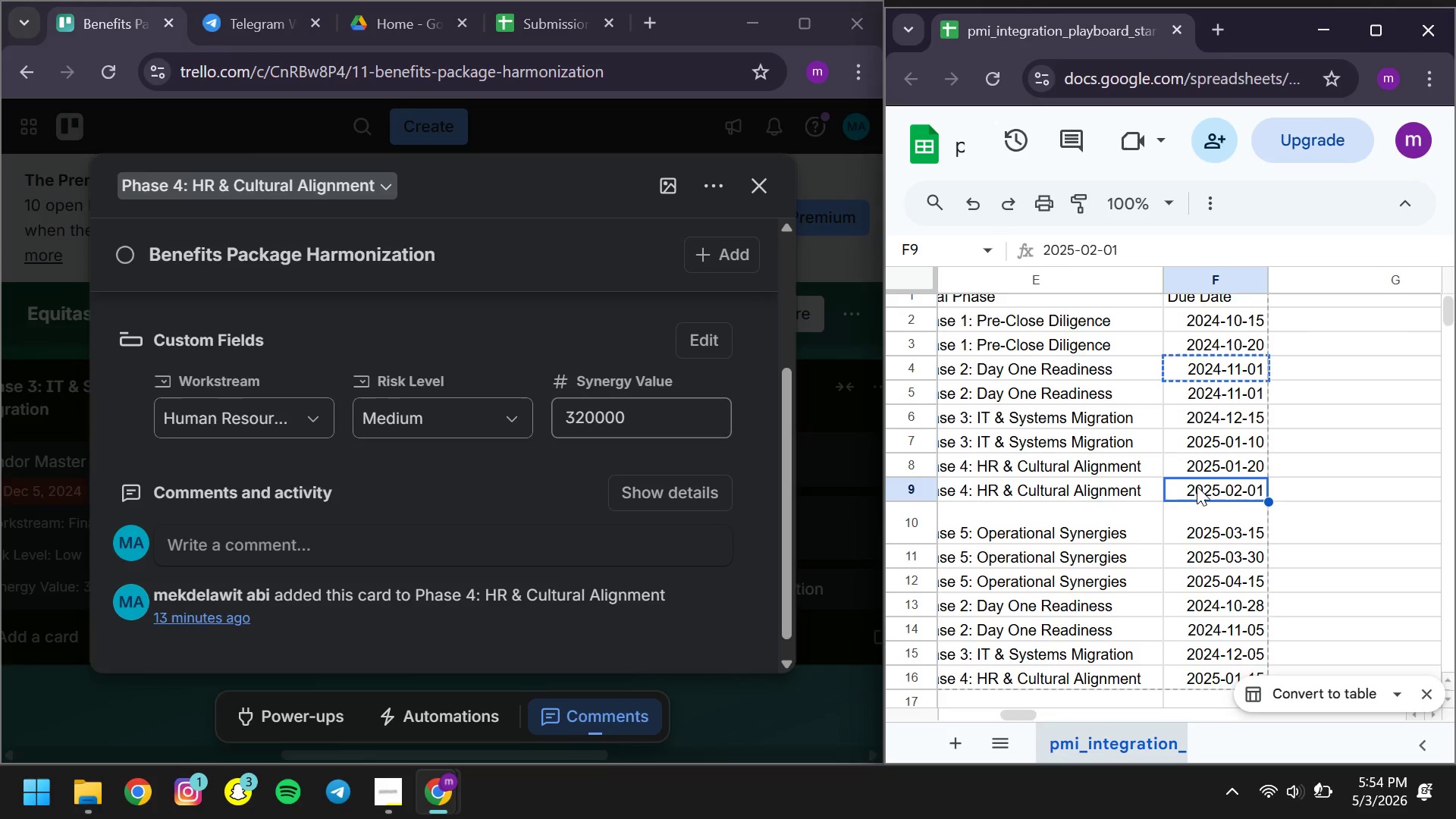 
key(Control+ControlLeft)
 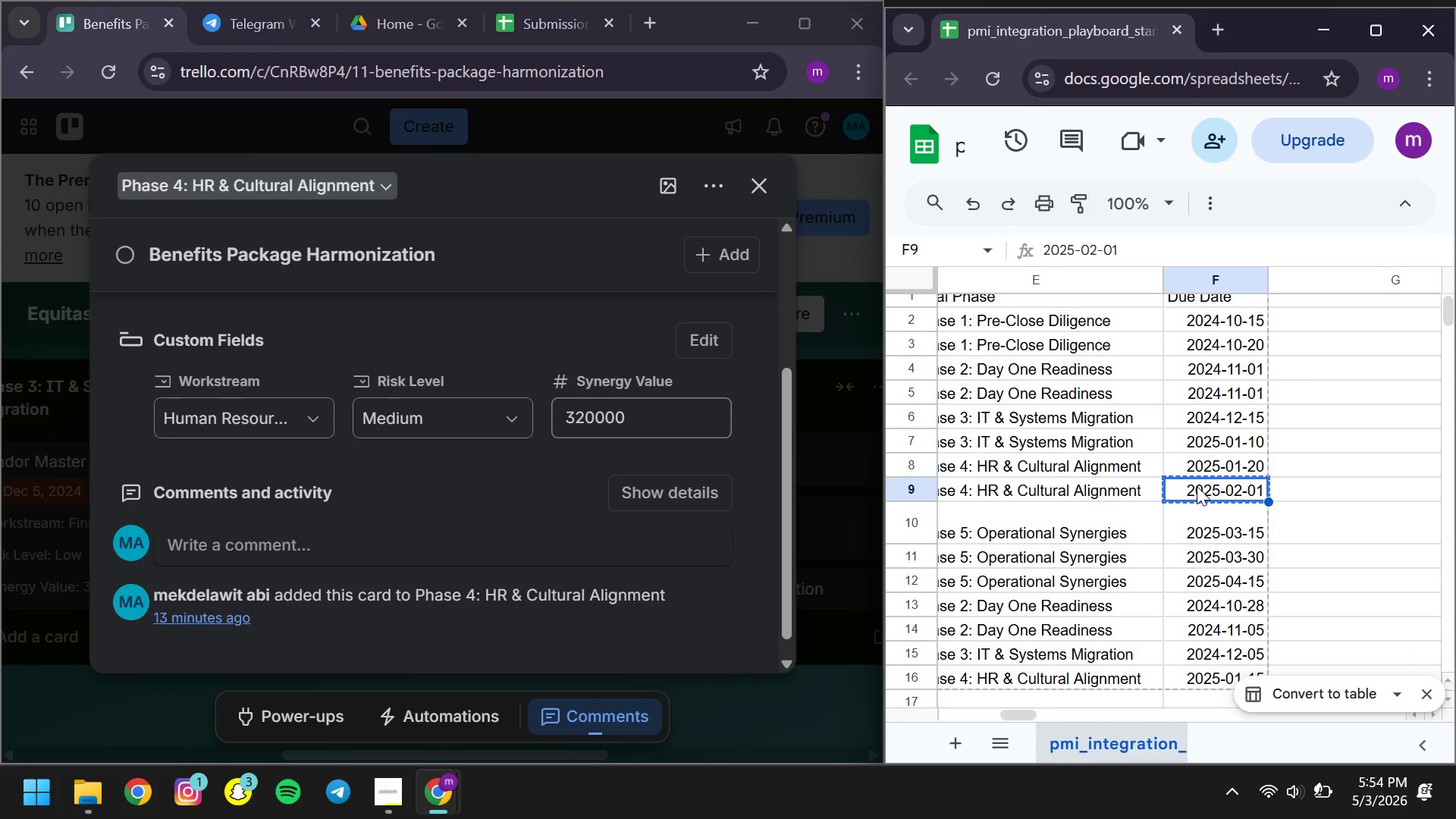 
key(Control+C)
 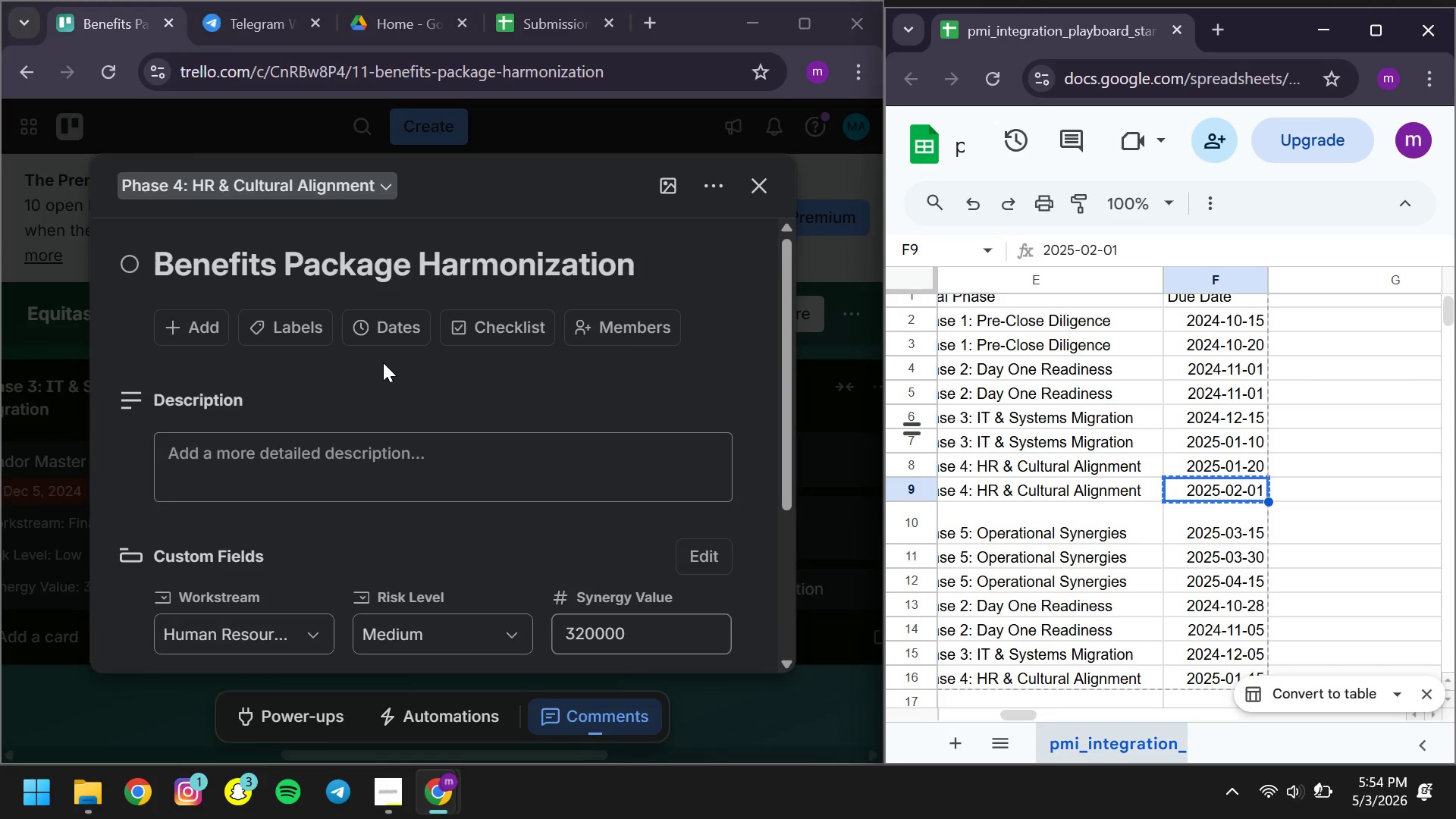 
left_click([378, 329])
 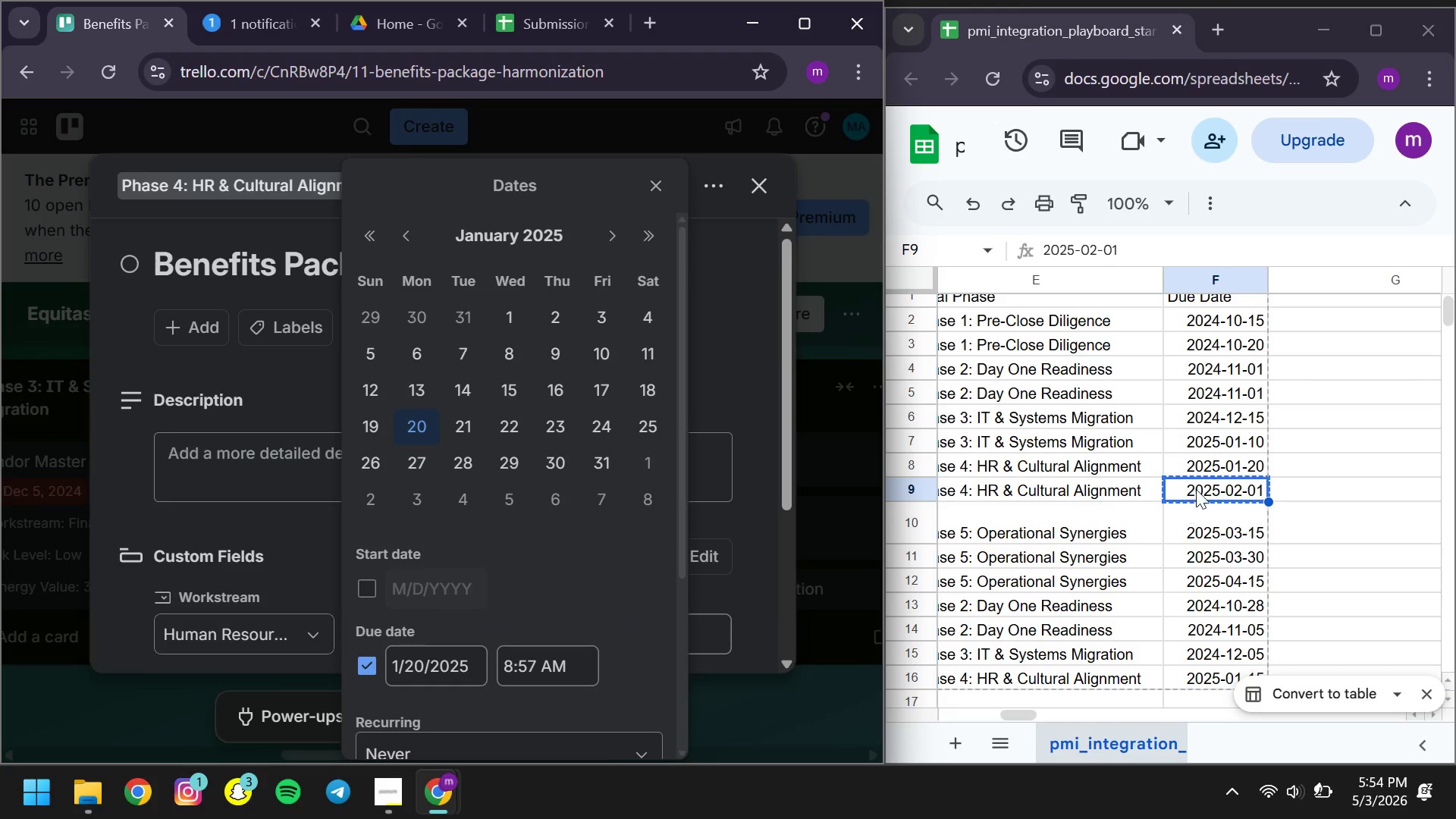 
double_click([1197, 485])
 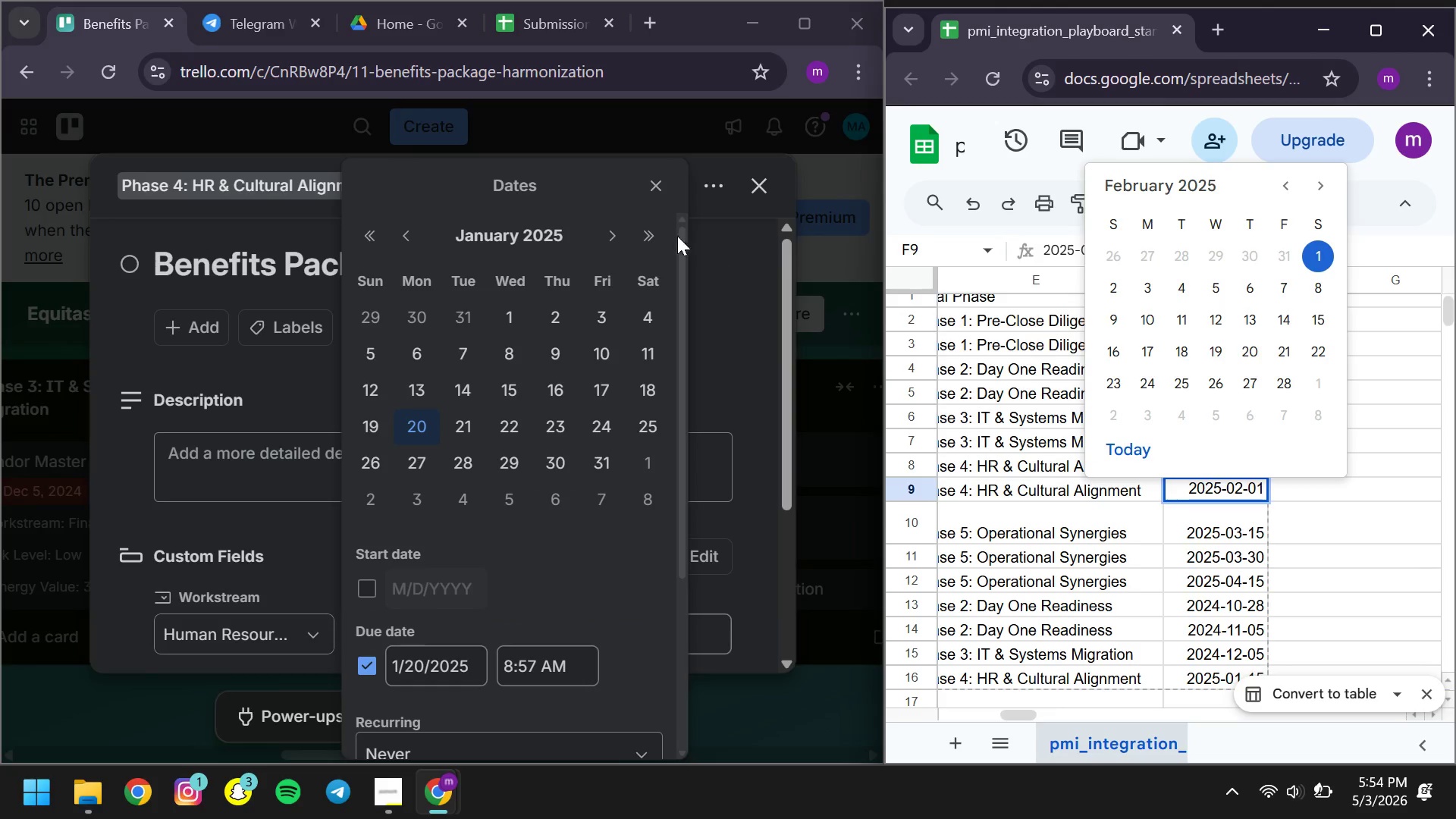 
left_click([613, 231])
 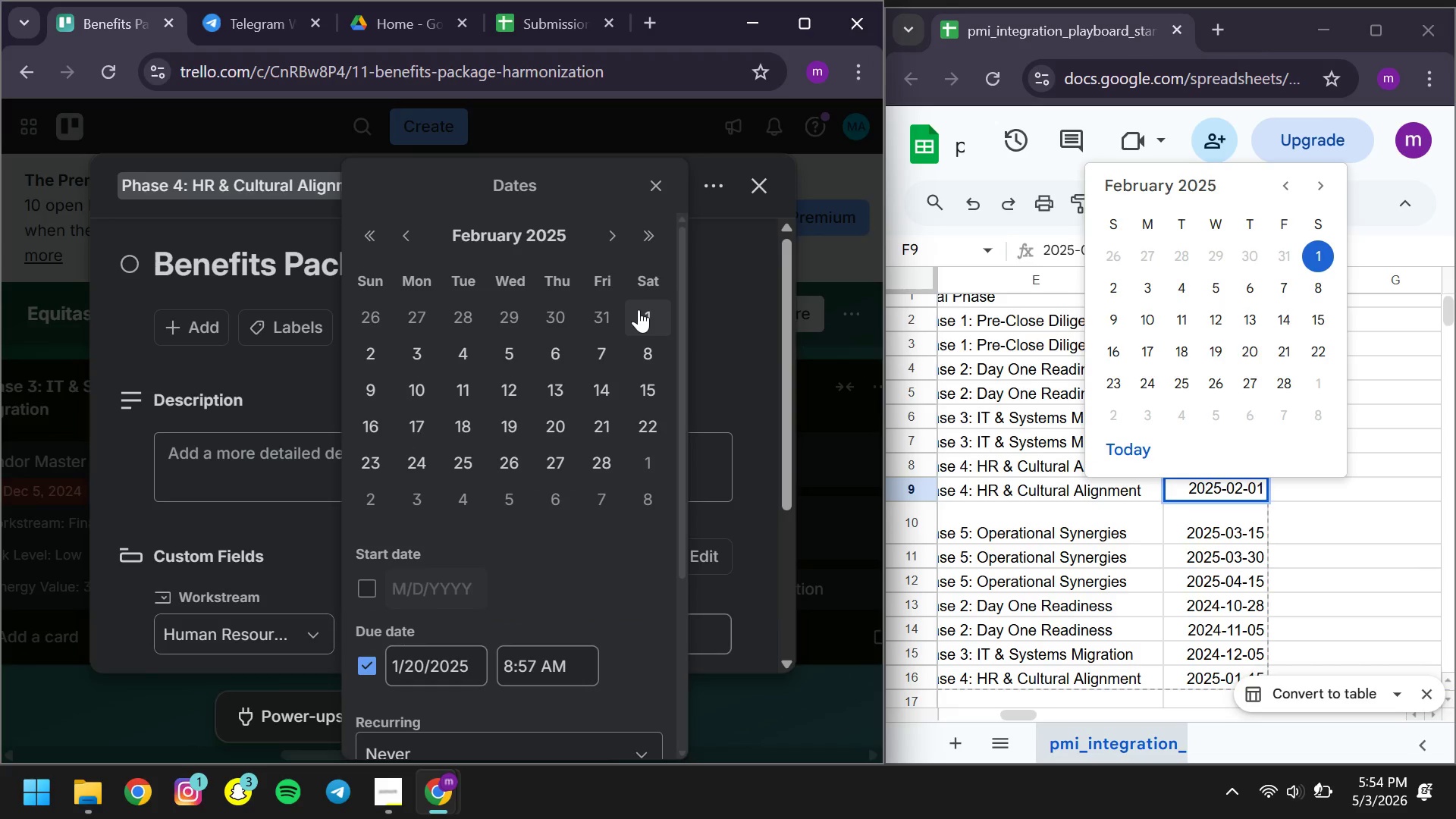 
left_click([639, 309])
 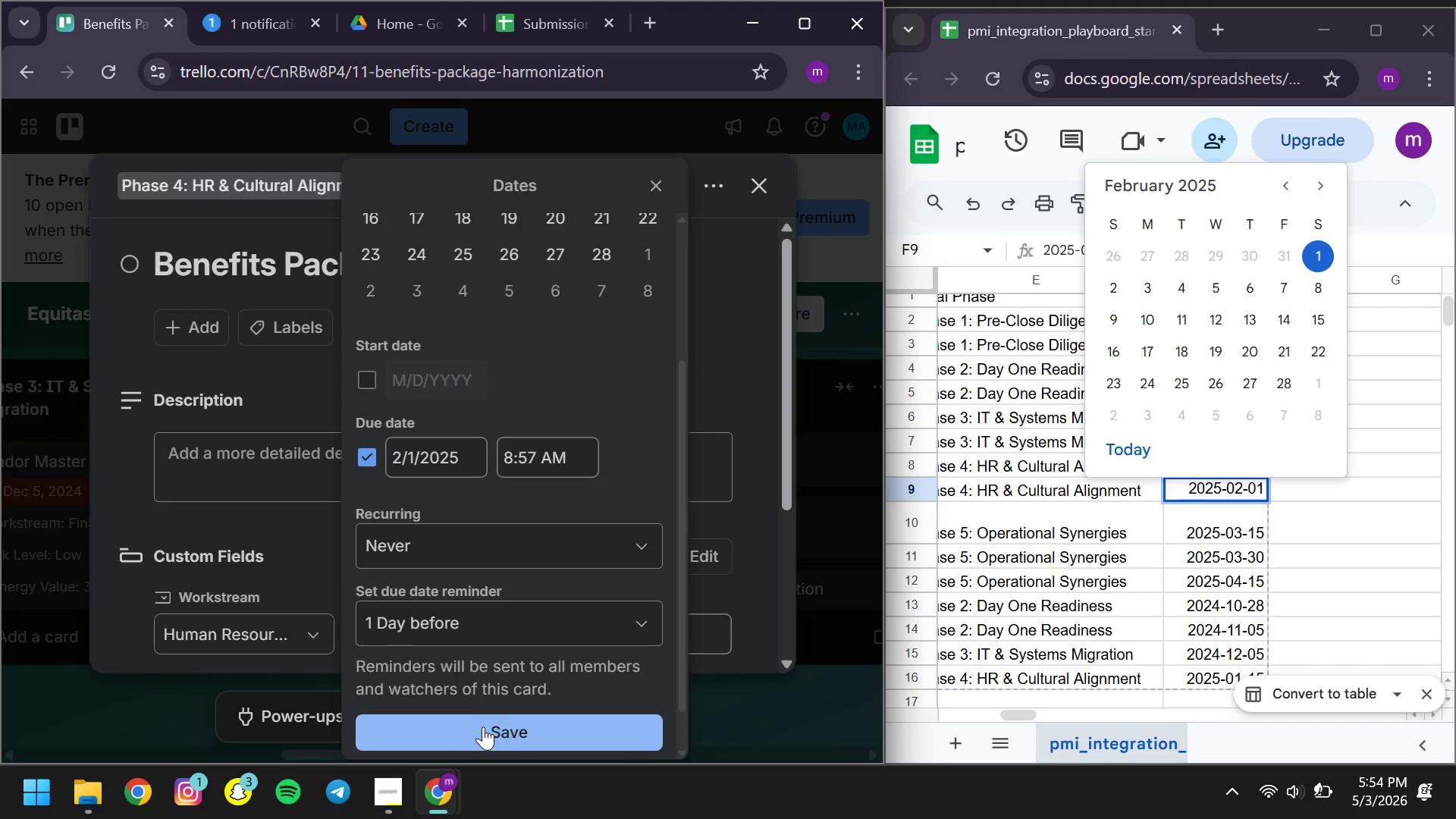 
left_click([482, 727])
 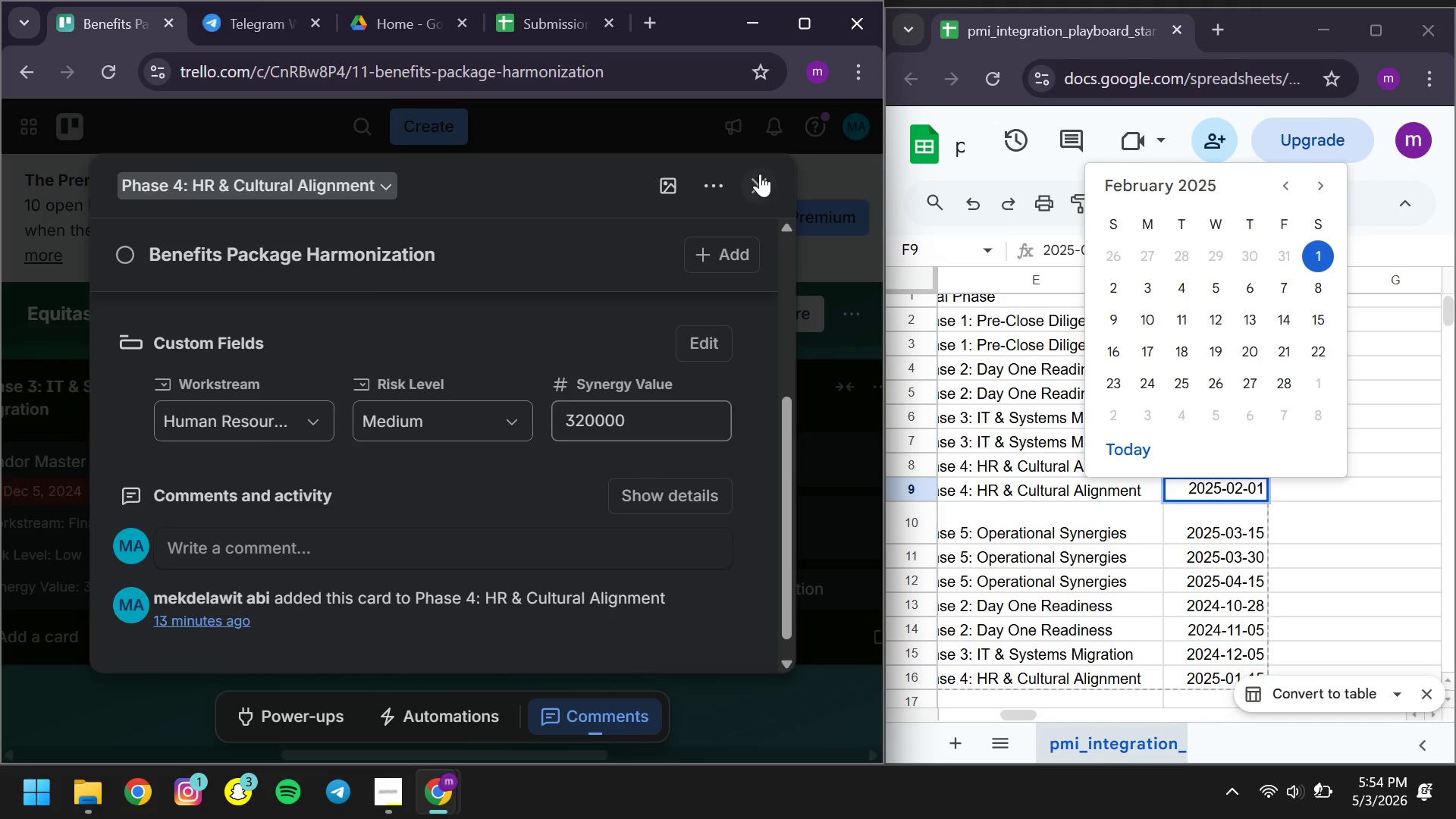 
left_click([757, 183])
 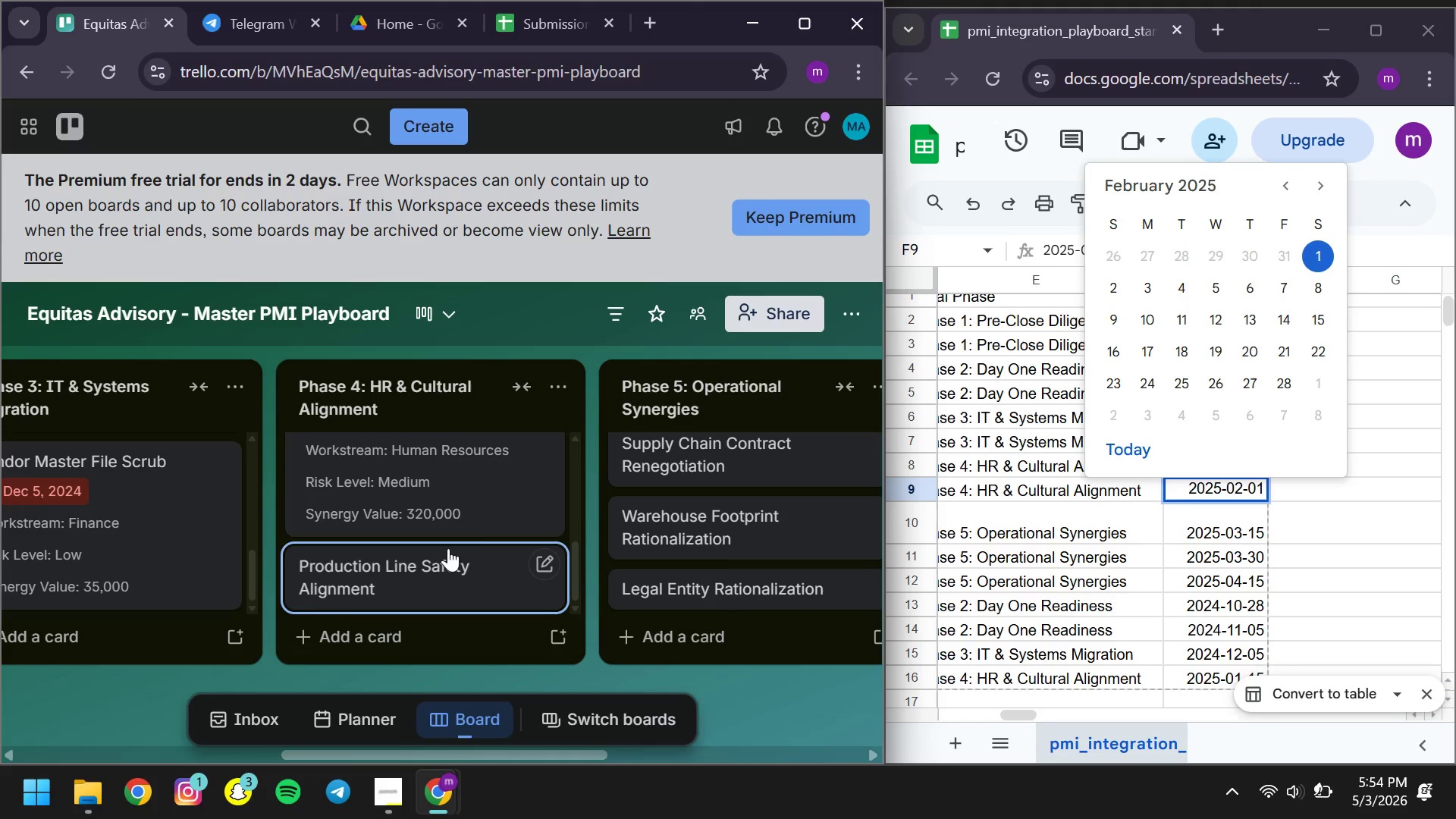 
left_click([422, 558])
 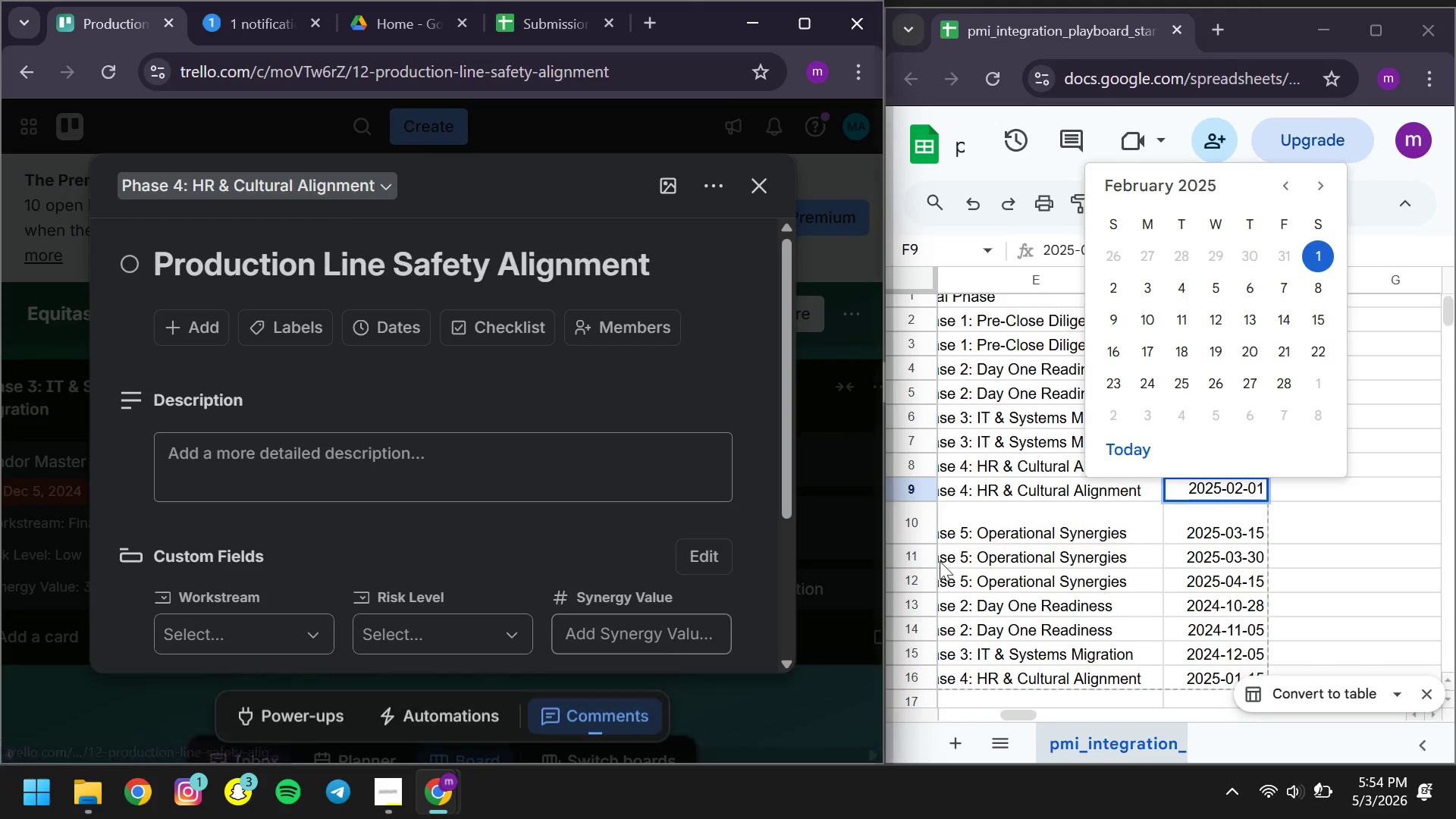 
mouse_move([949, 554])
 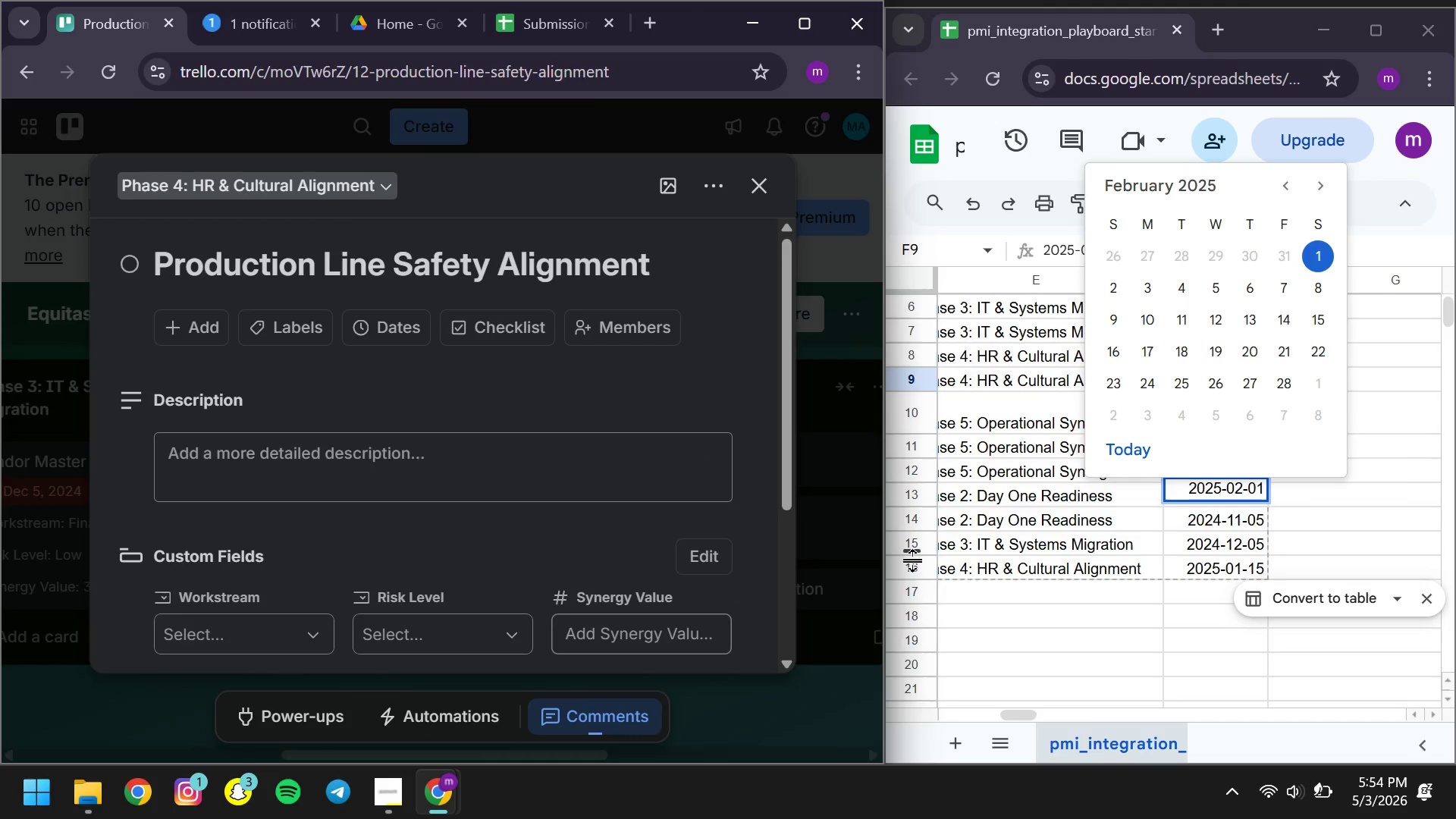 
left_click([914, 560])
 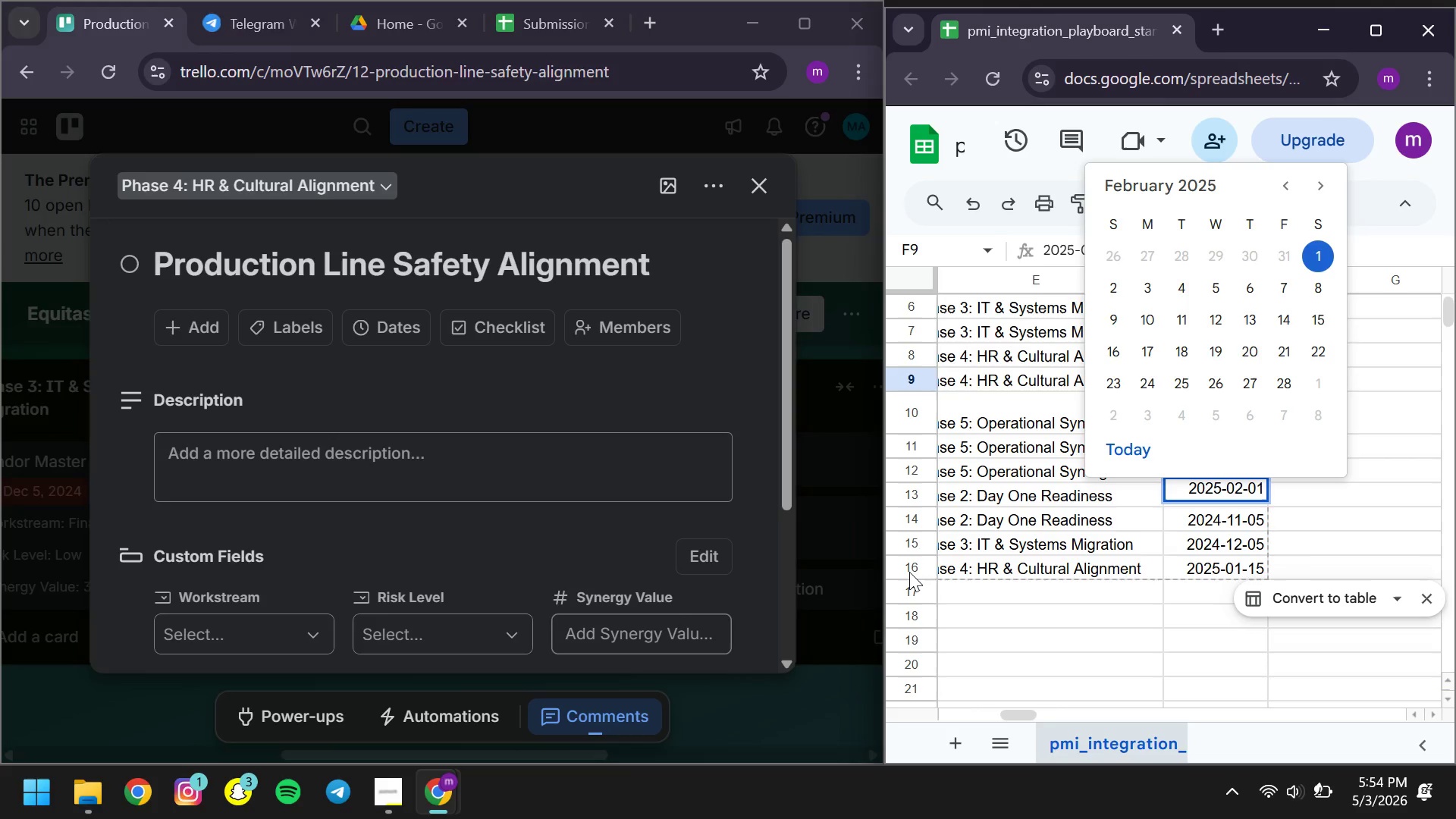 
left_click([909, 572])
 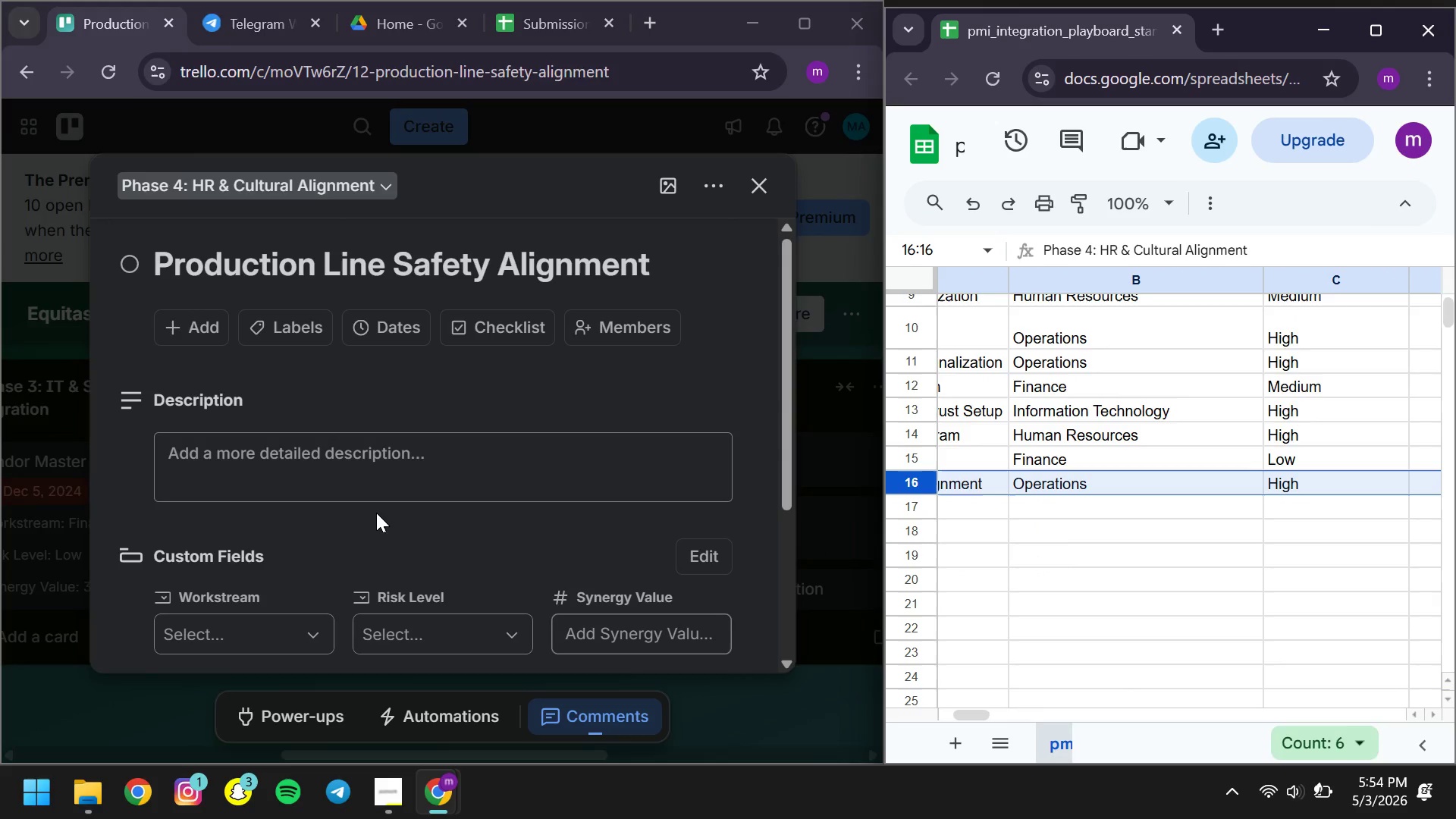 
left_click([265, 456])
 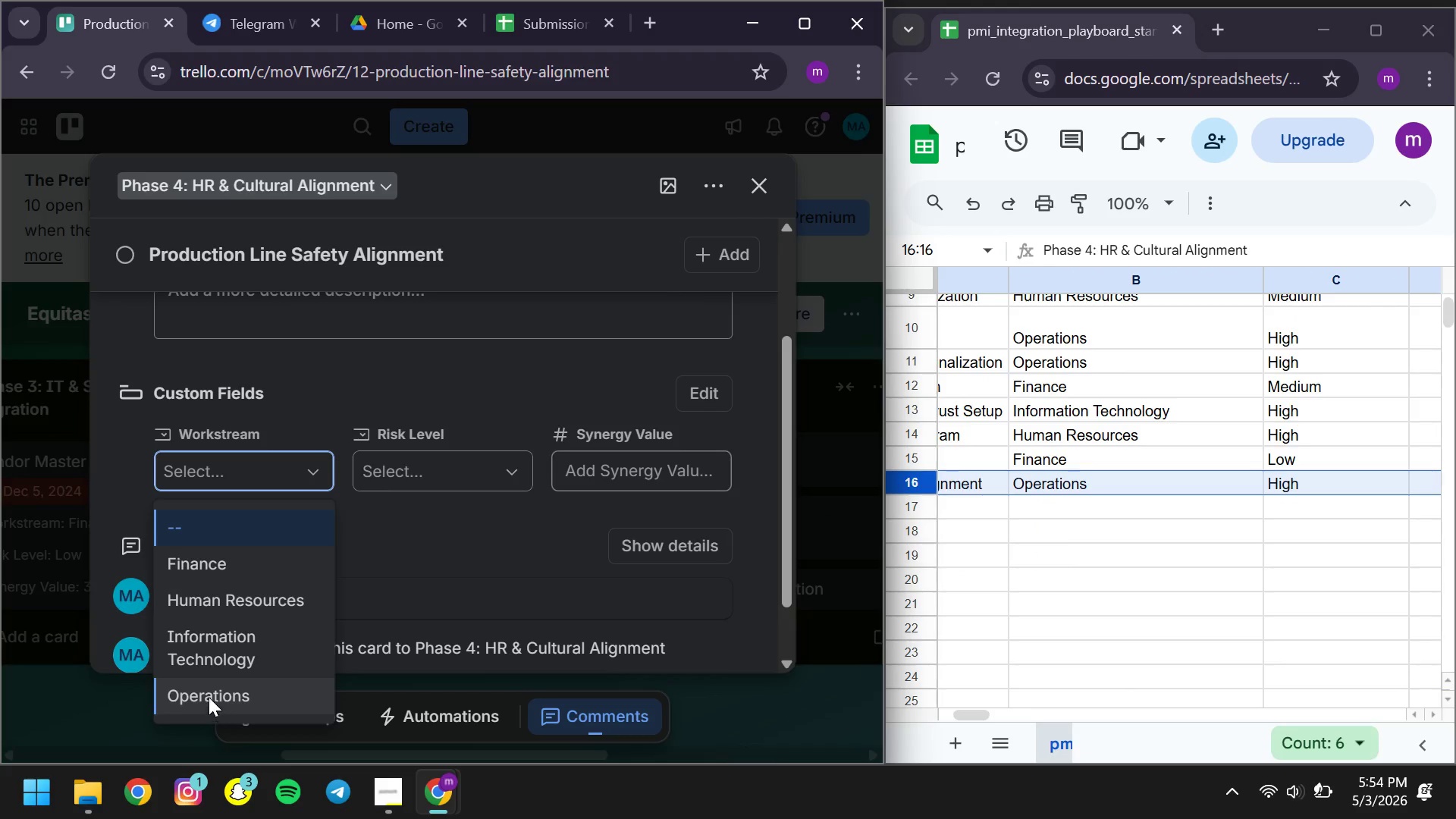 
left_click([208, 697])
 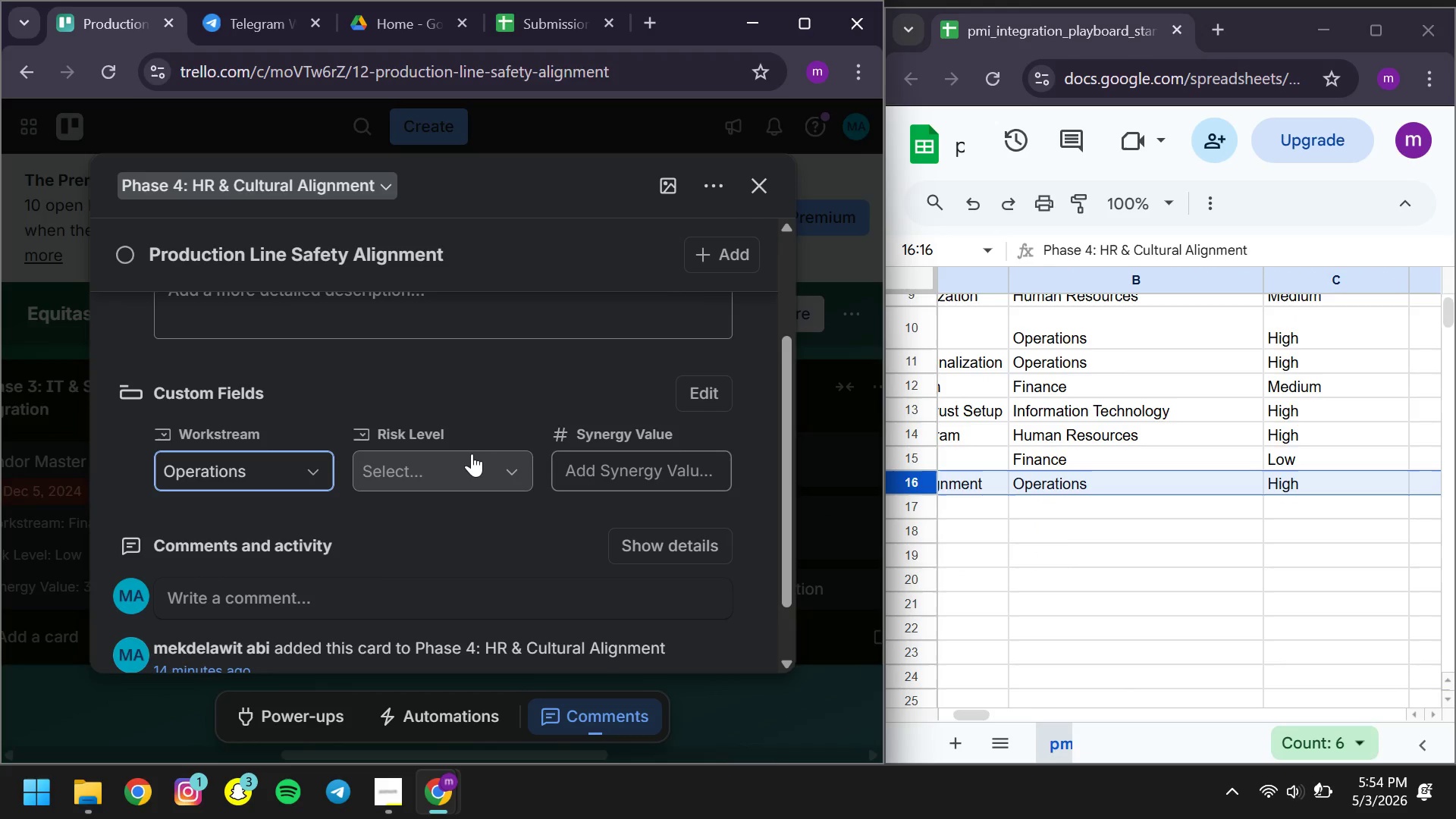 
left_click([470, 457])
 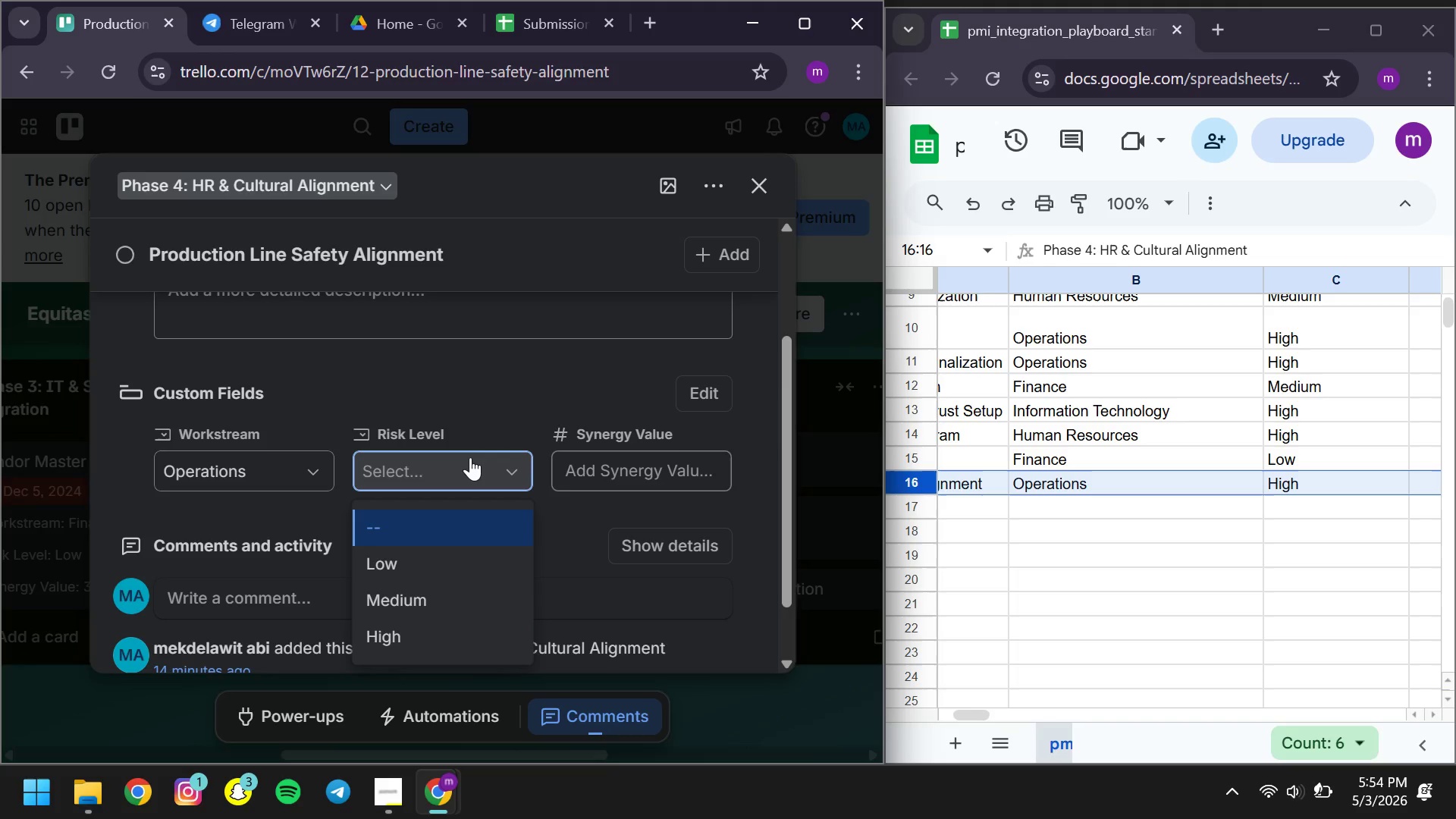 
wait(16.34)
 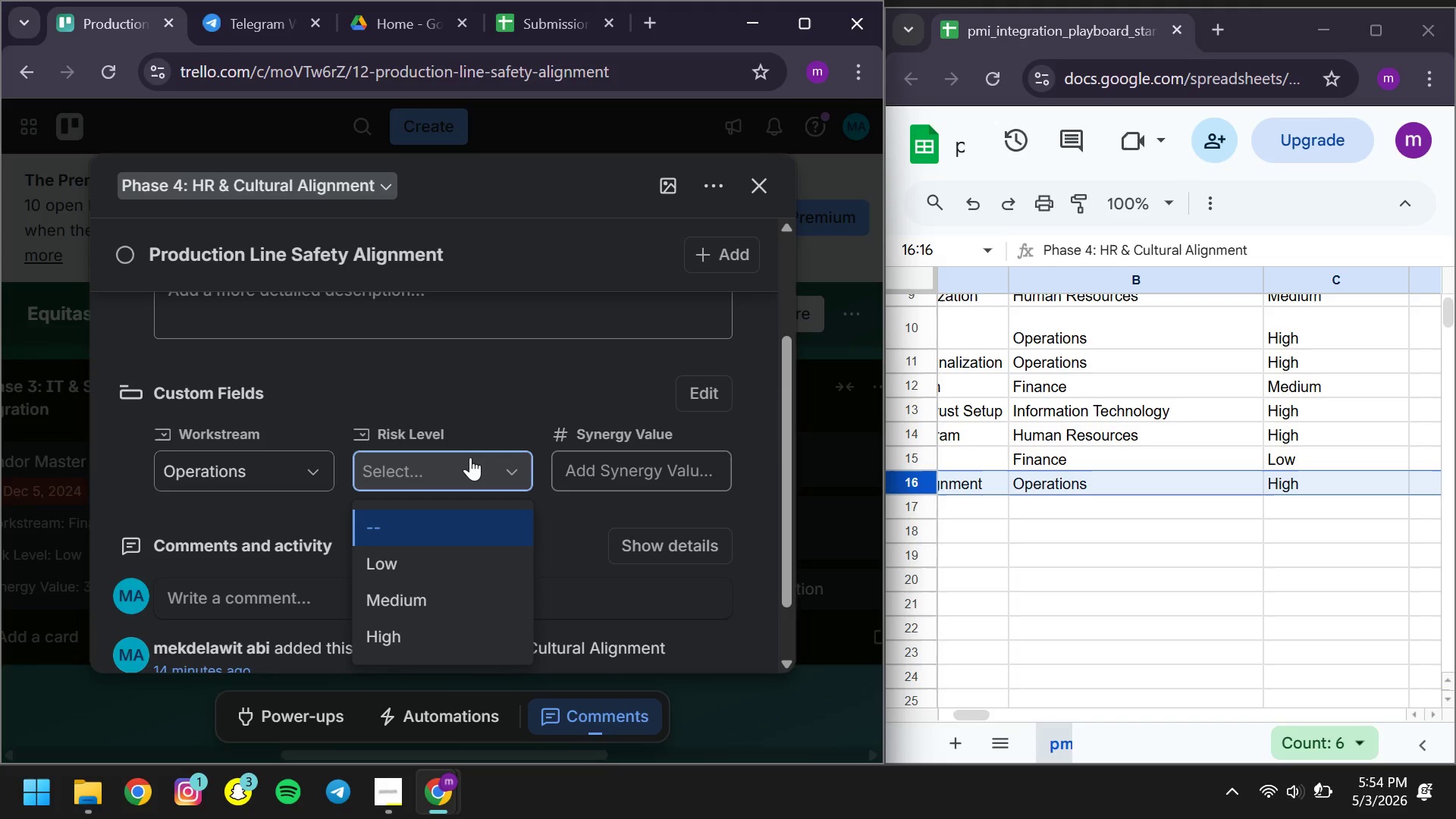 
left_click([445, 631])
 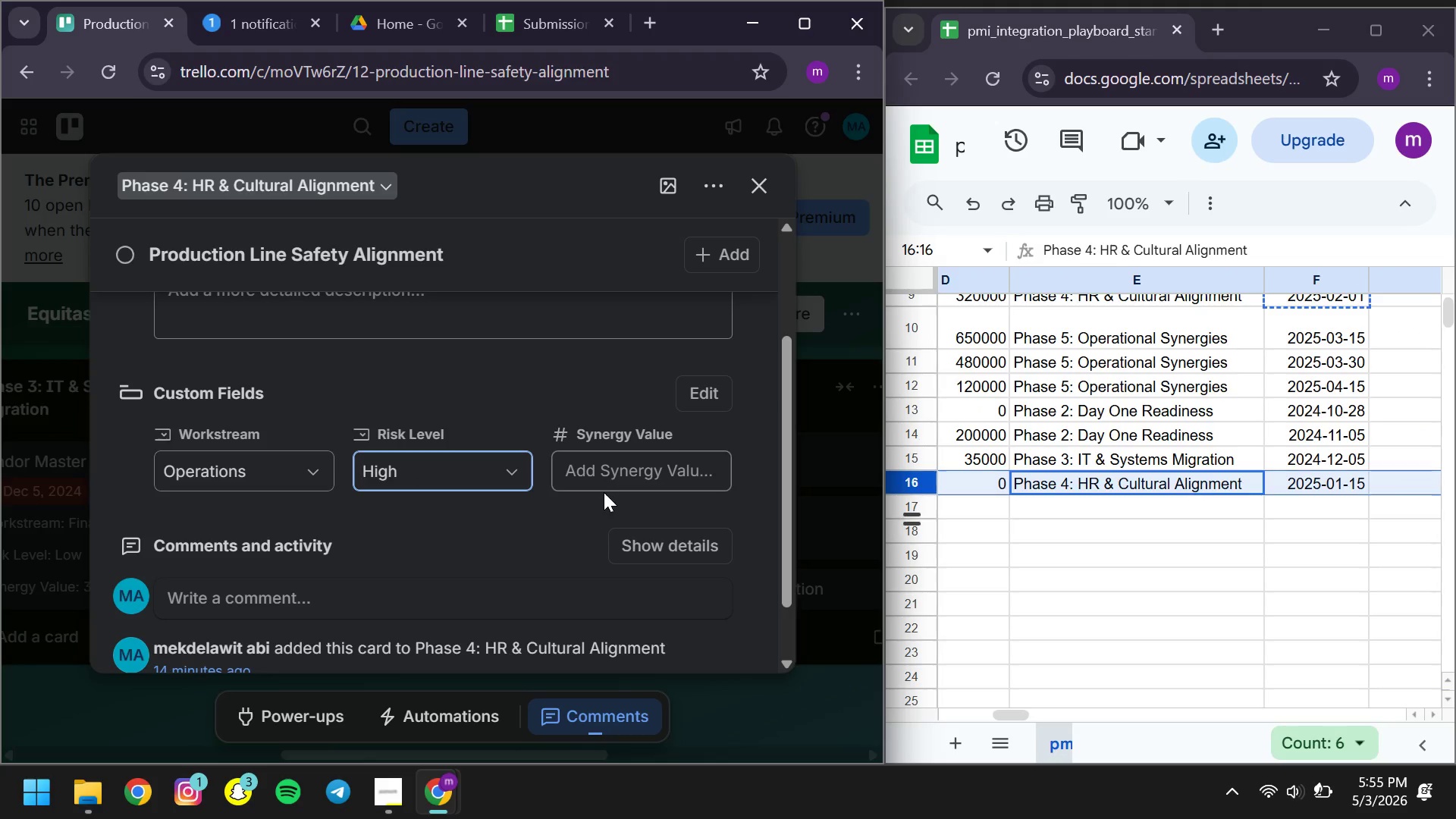 
left_click([670, 472])
 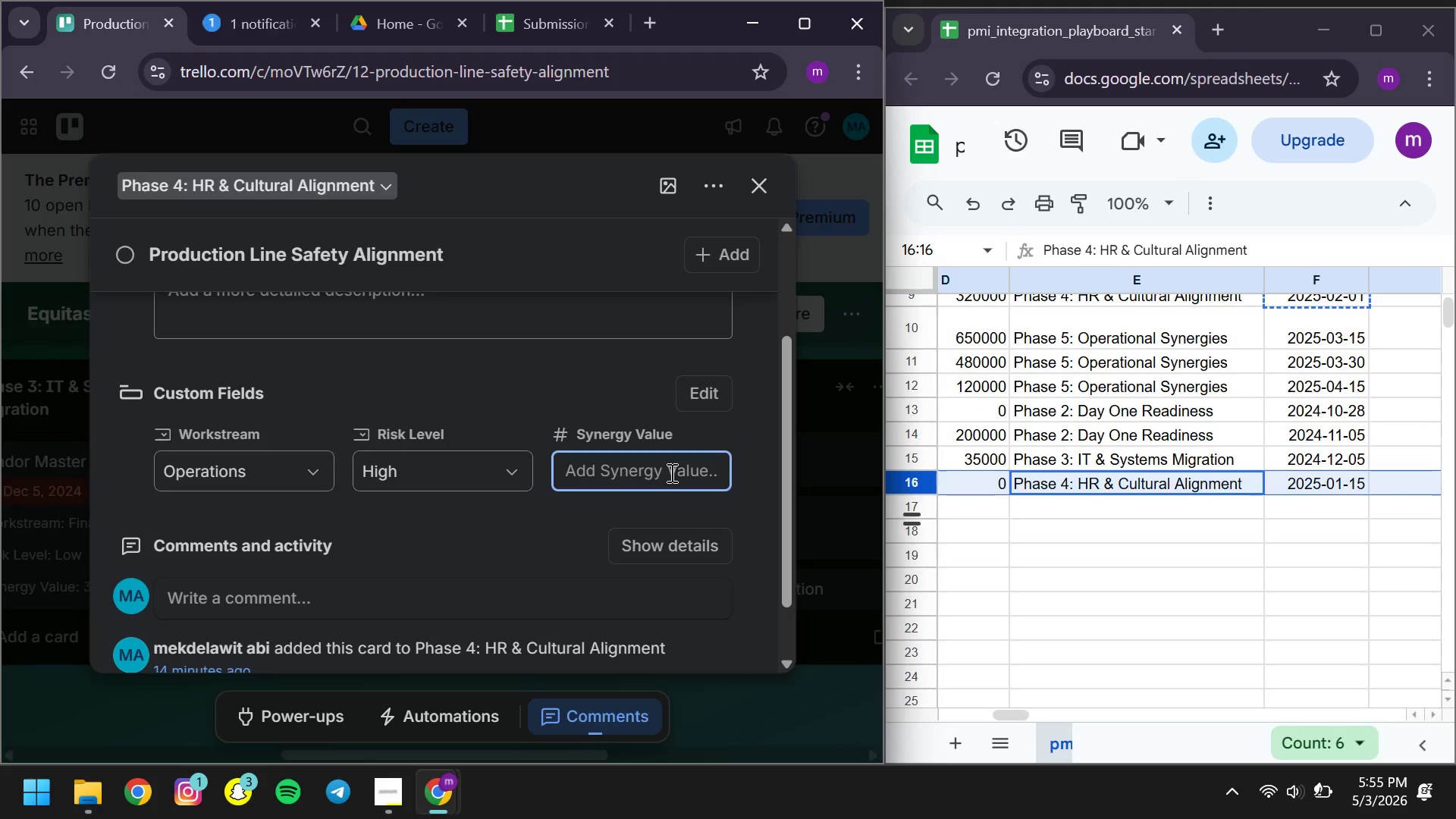 
key(0)
 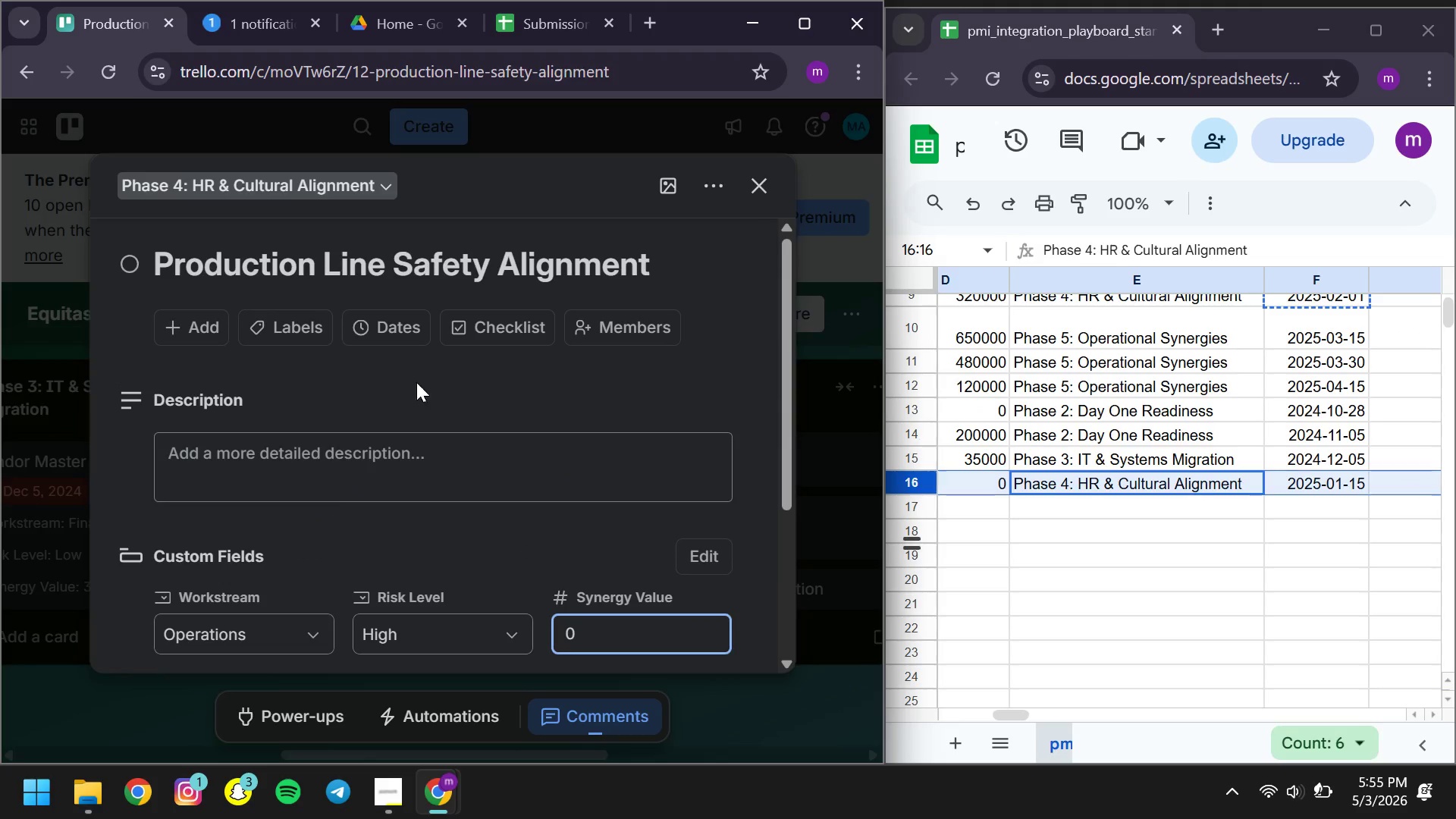 
left_click([377, 328])
 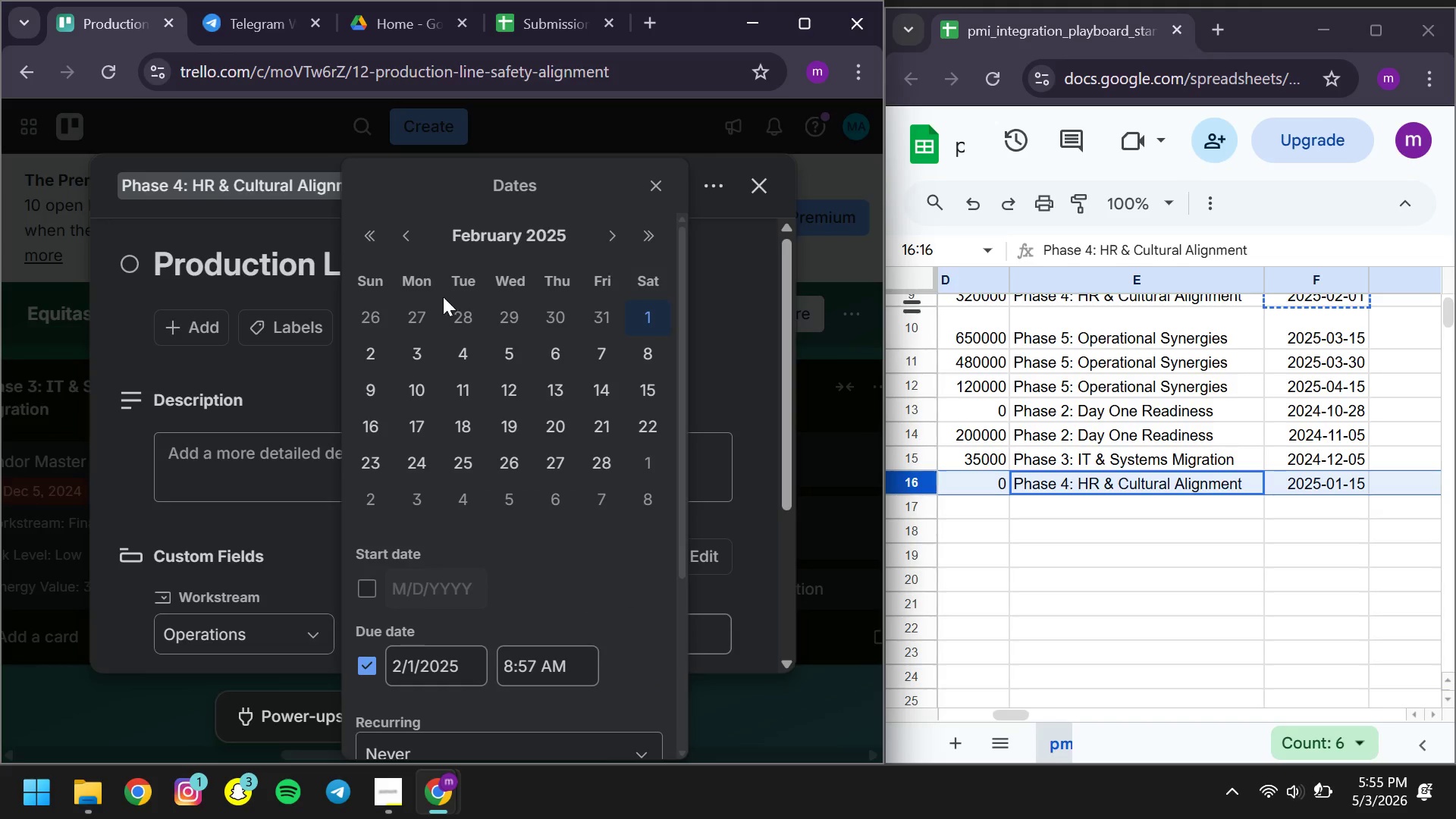 
left_click([404, 241])
 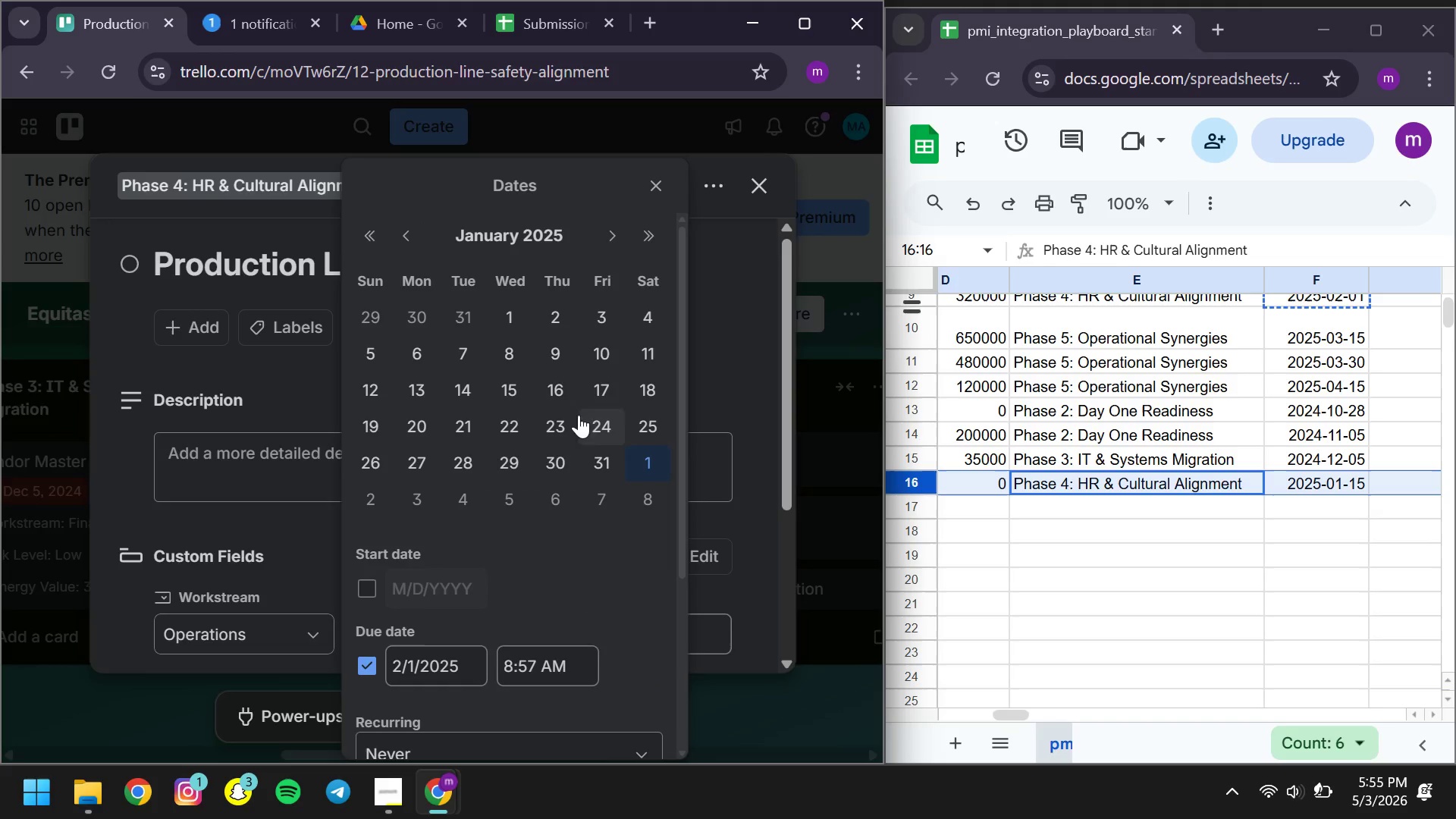 
left_click([510, 394])
 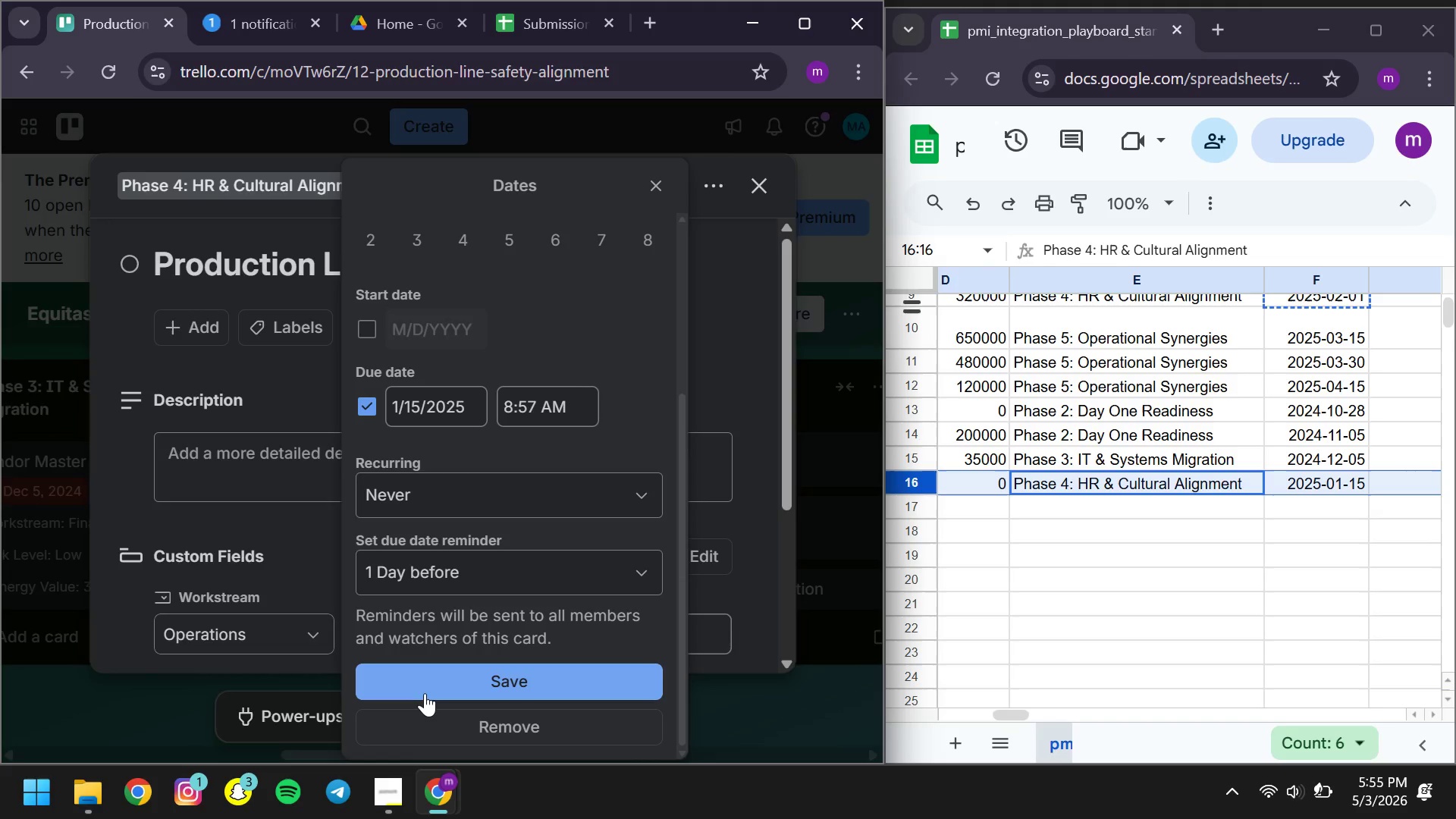 
left_click([425, 691])
 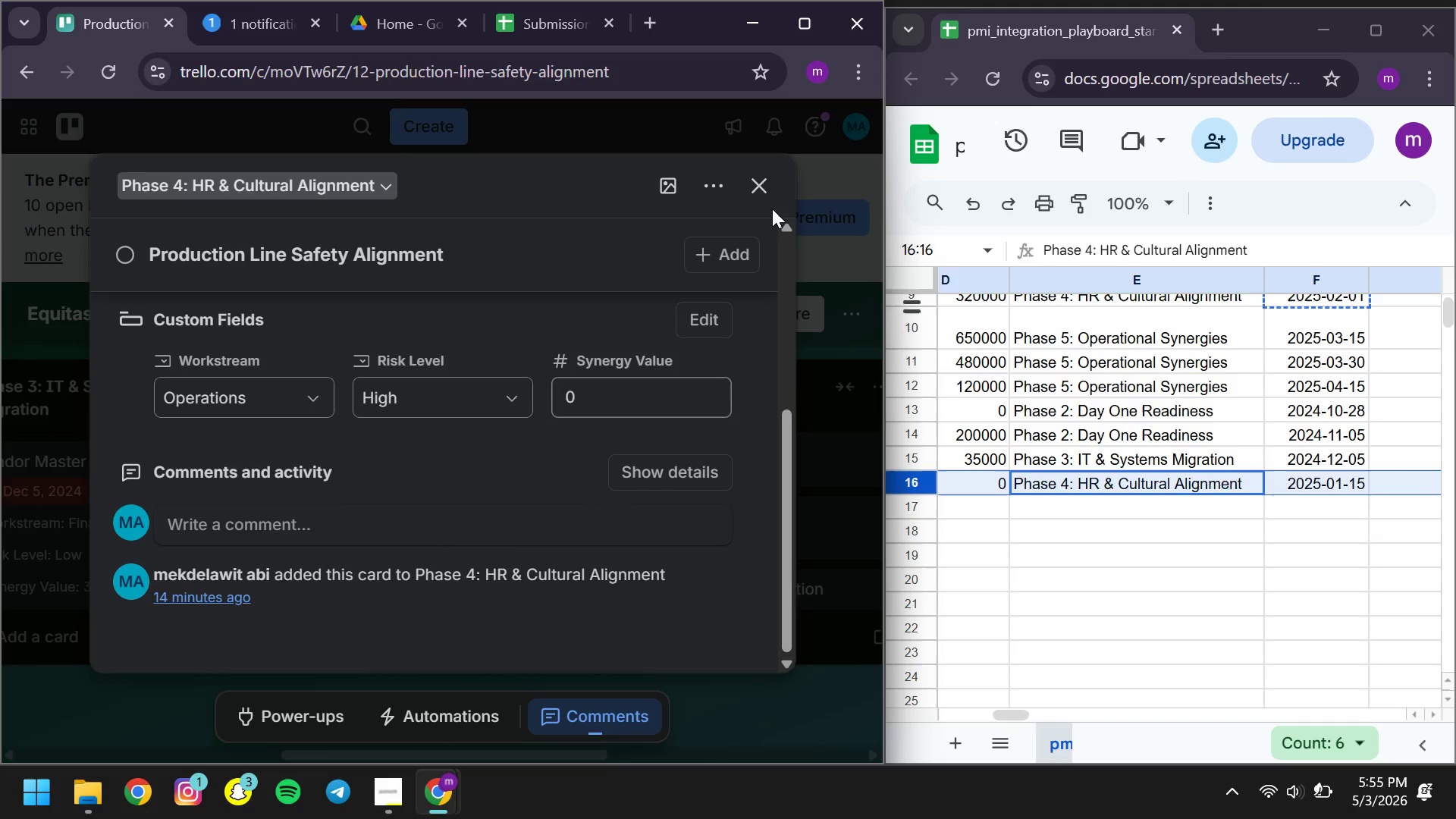 
left_click([761, 197])
 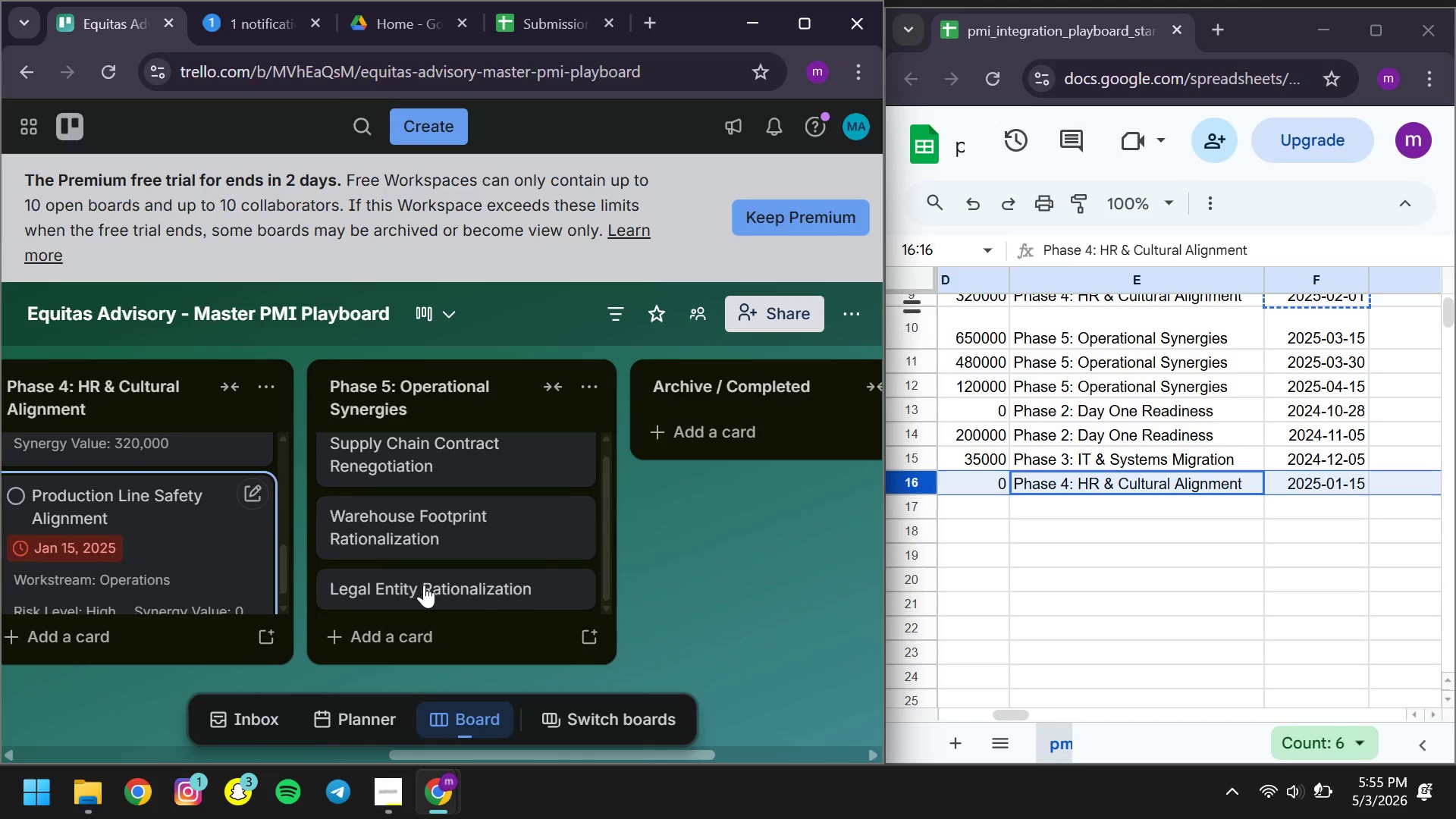 
mouse_move([413, 492])
 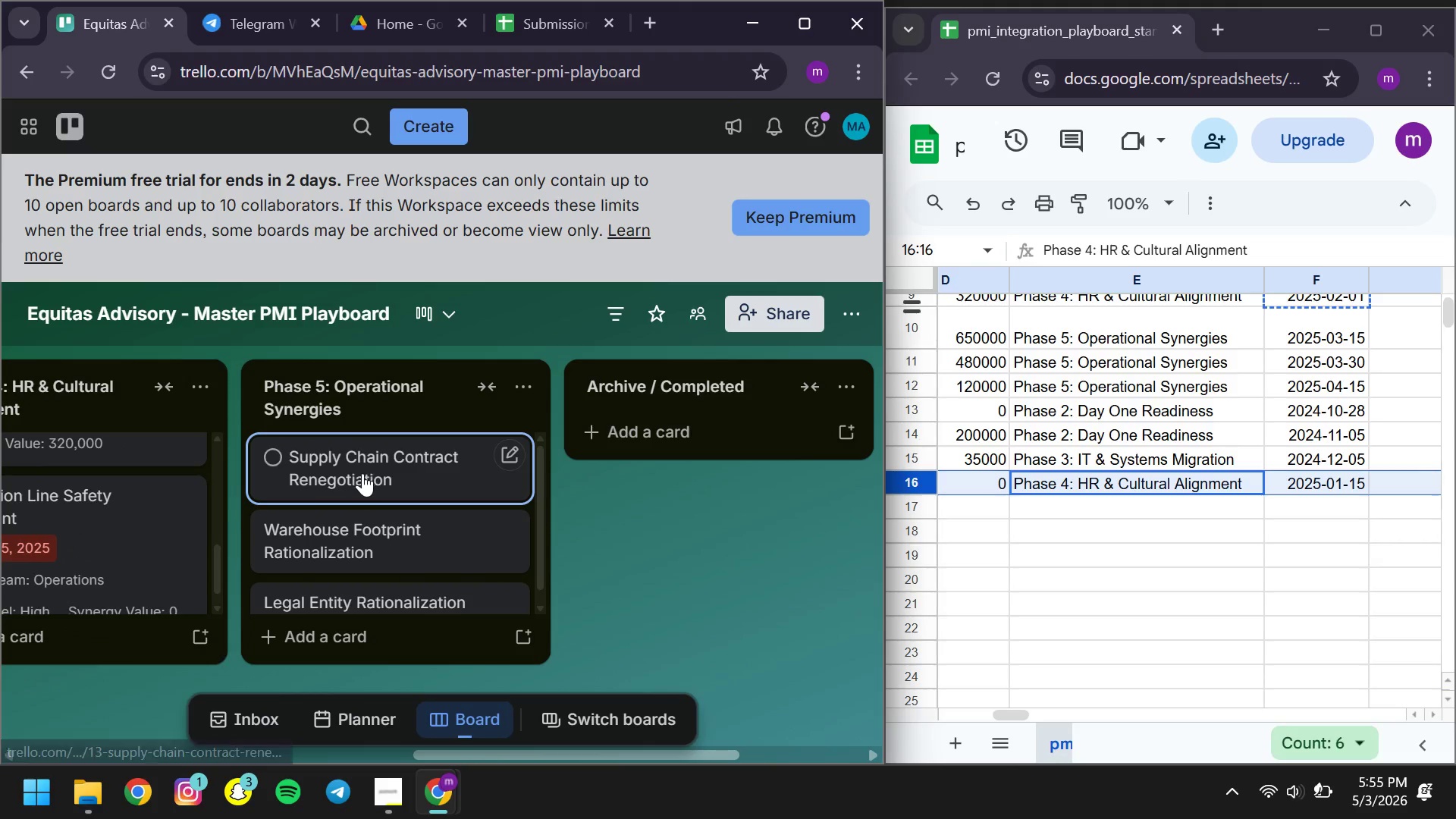 
left_click([362, 473])
 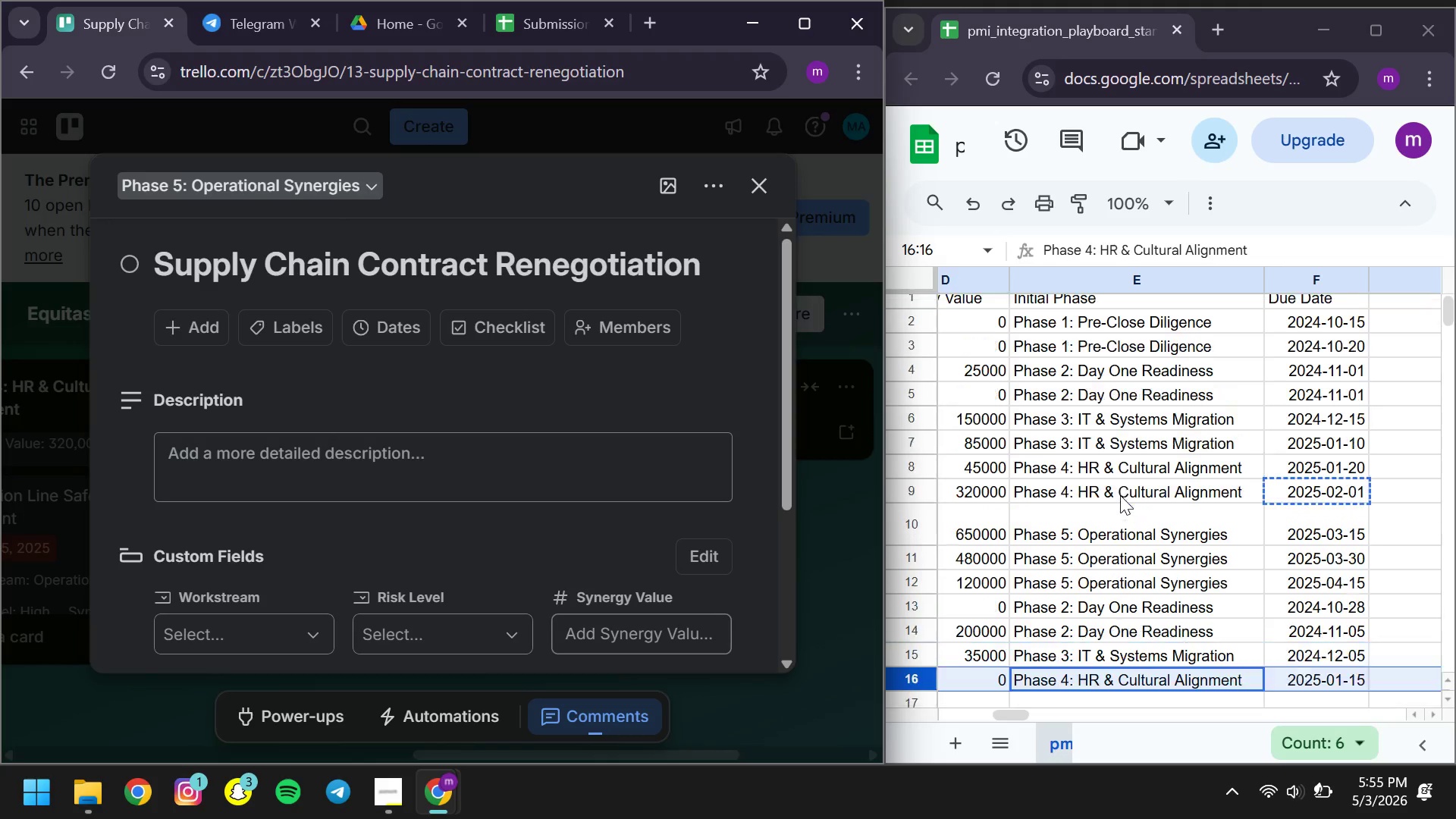 
wait(5.69)
 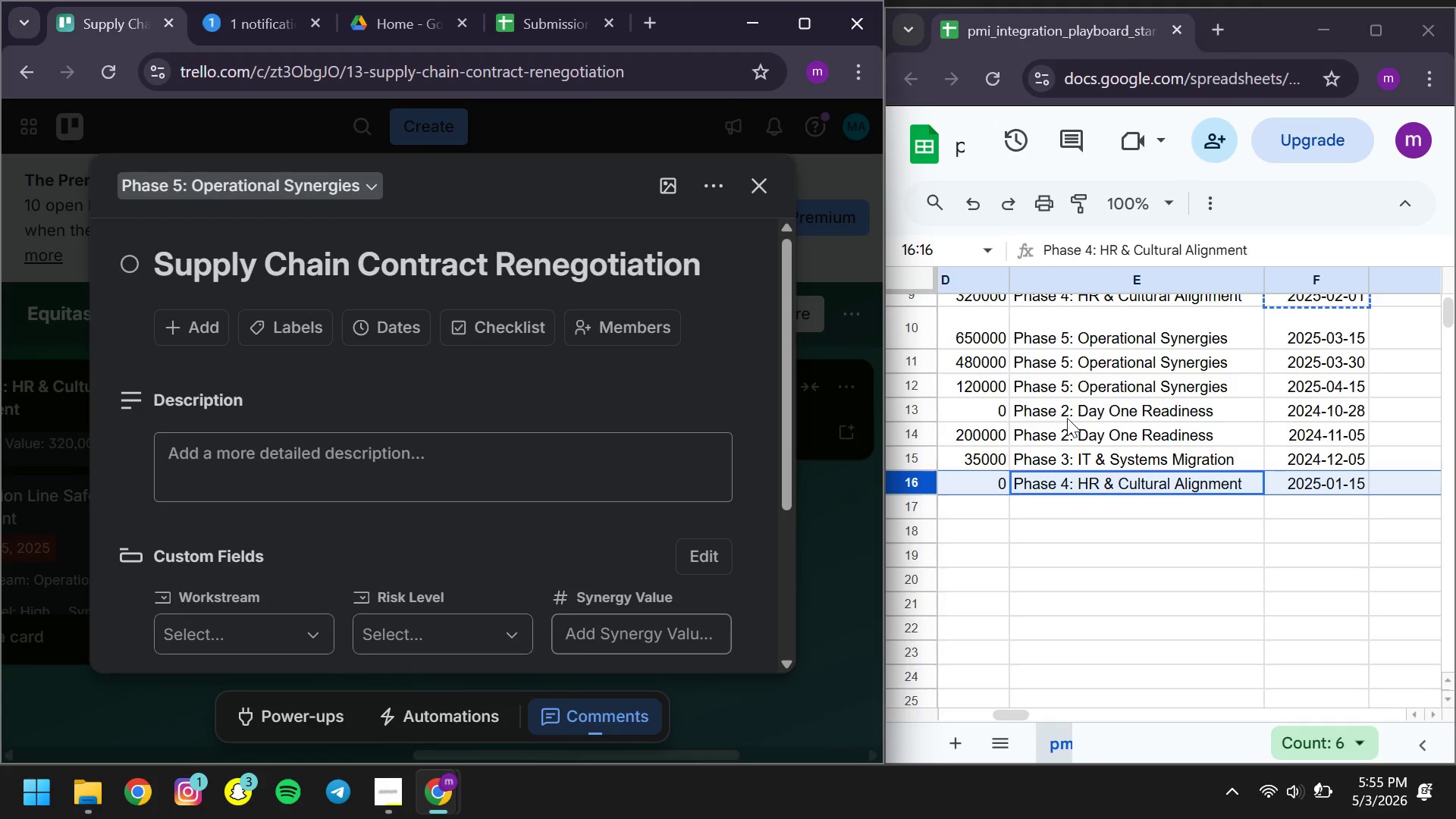 
left_click([1090, 532])
 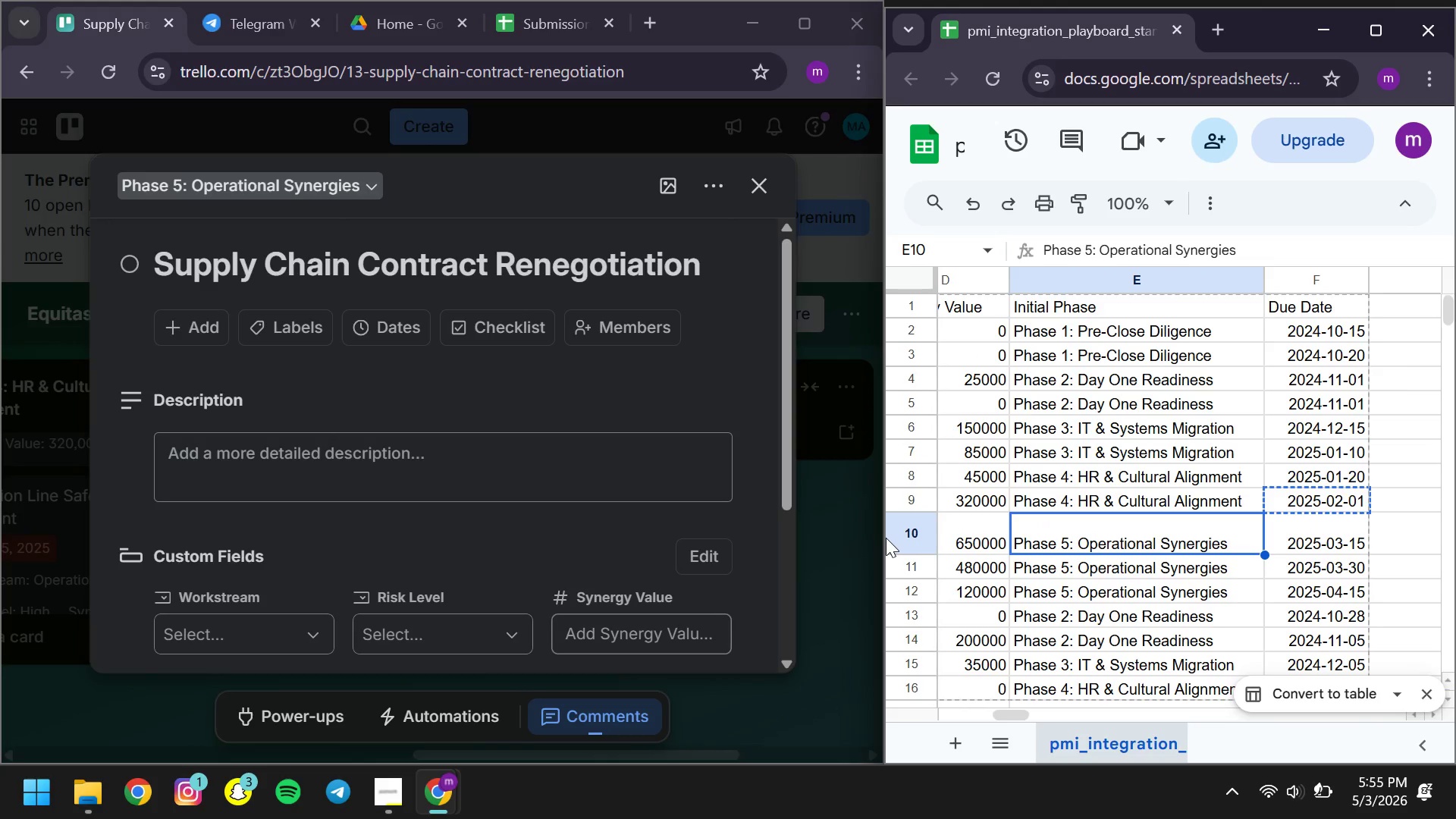 
left_click([886, 538])
 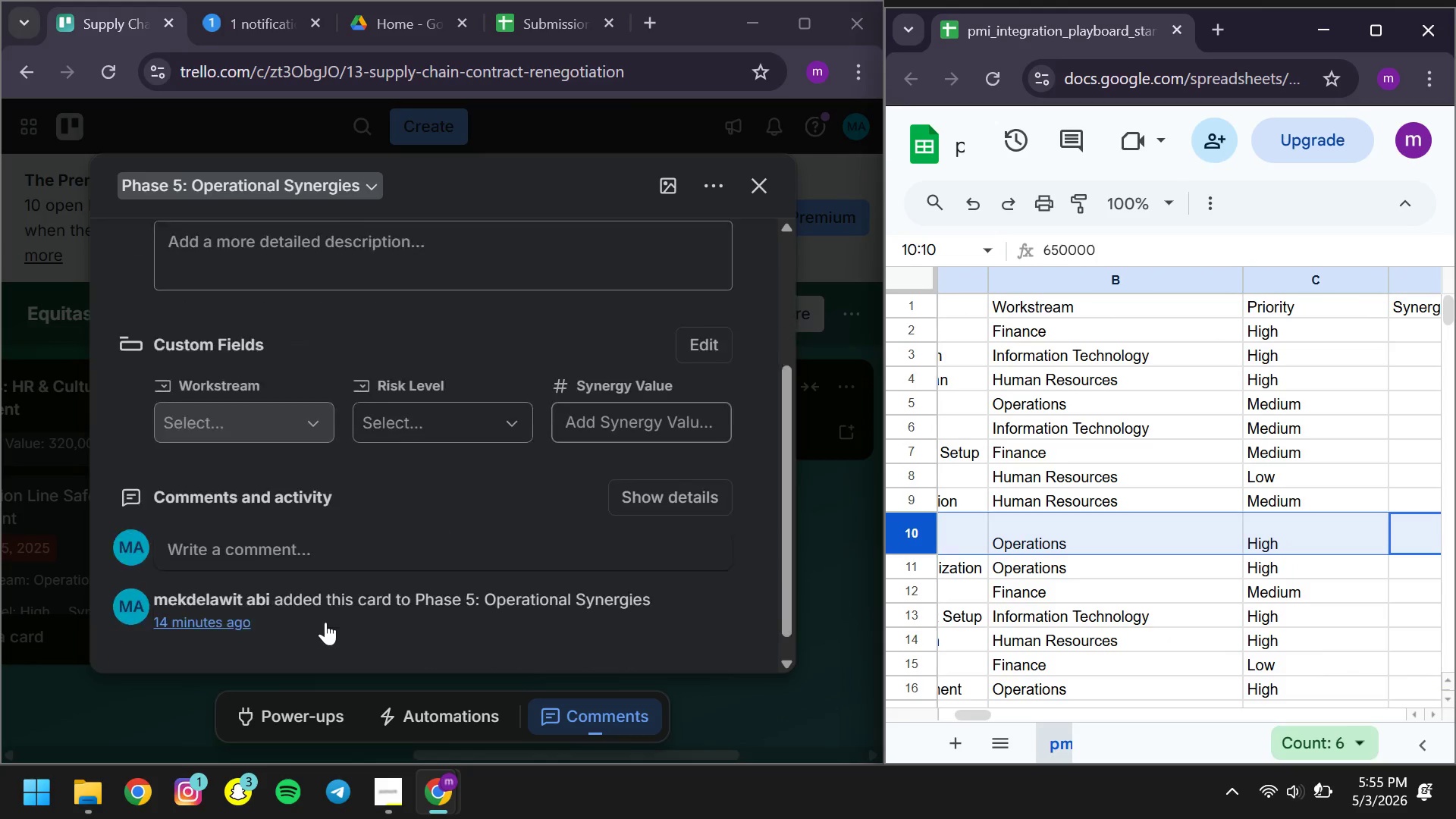 
left_click([290, 430])
 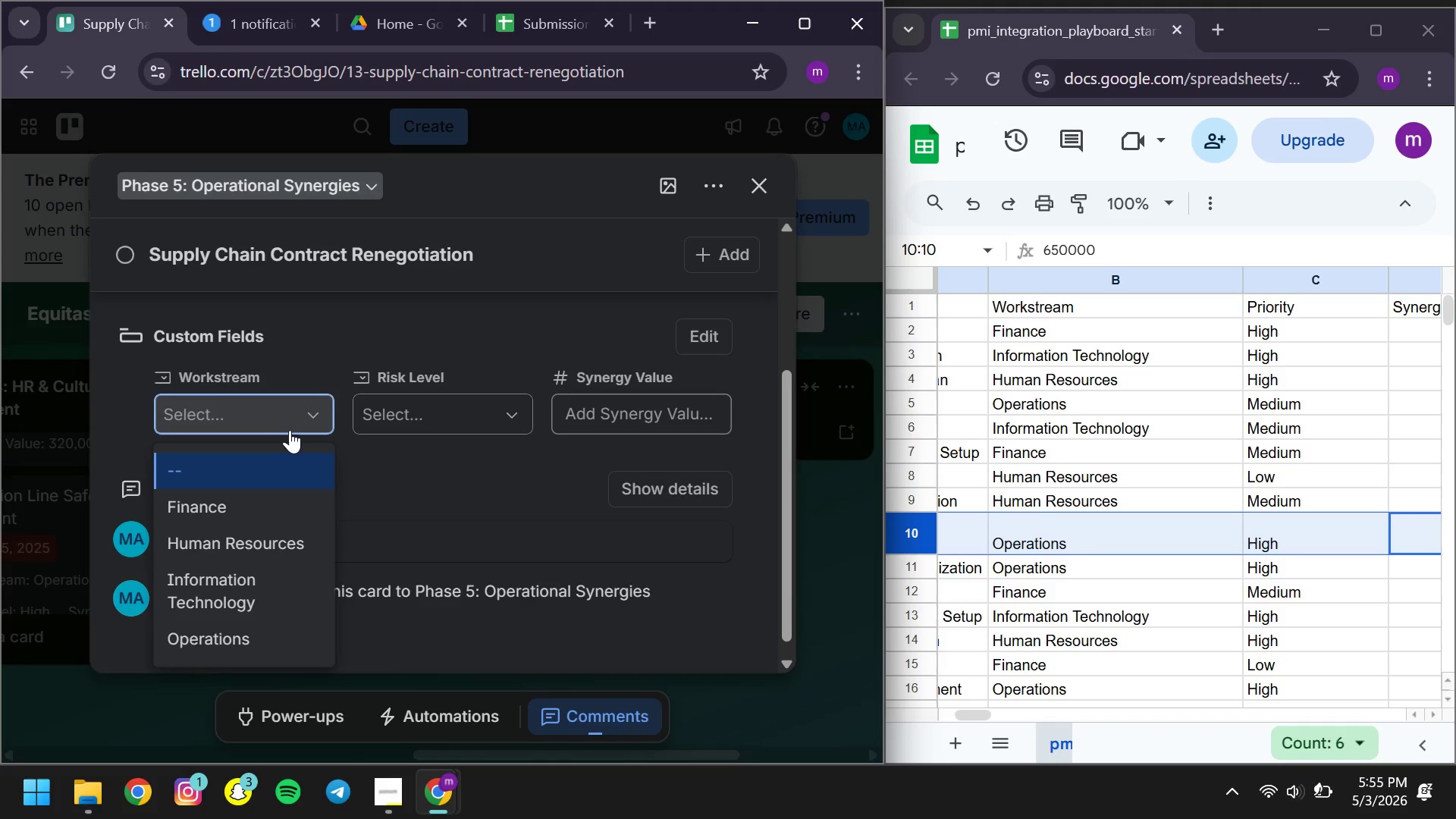 
wait(11.94)
 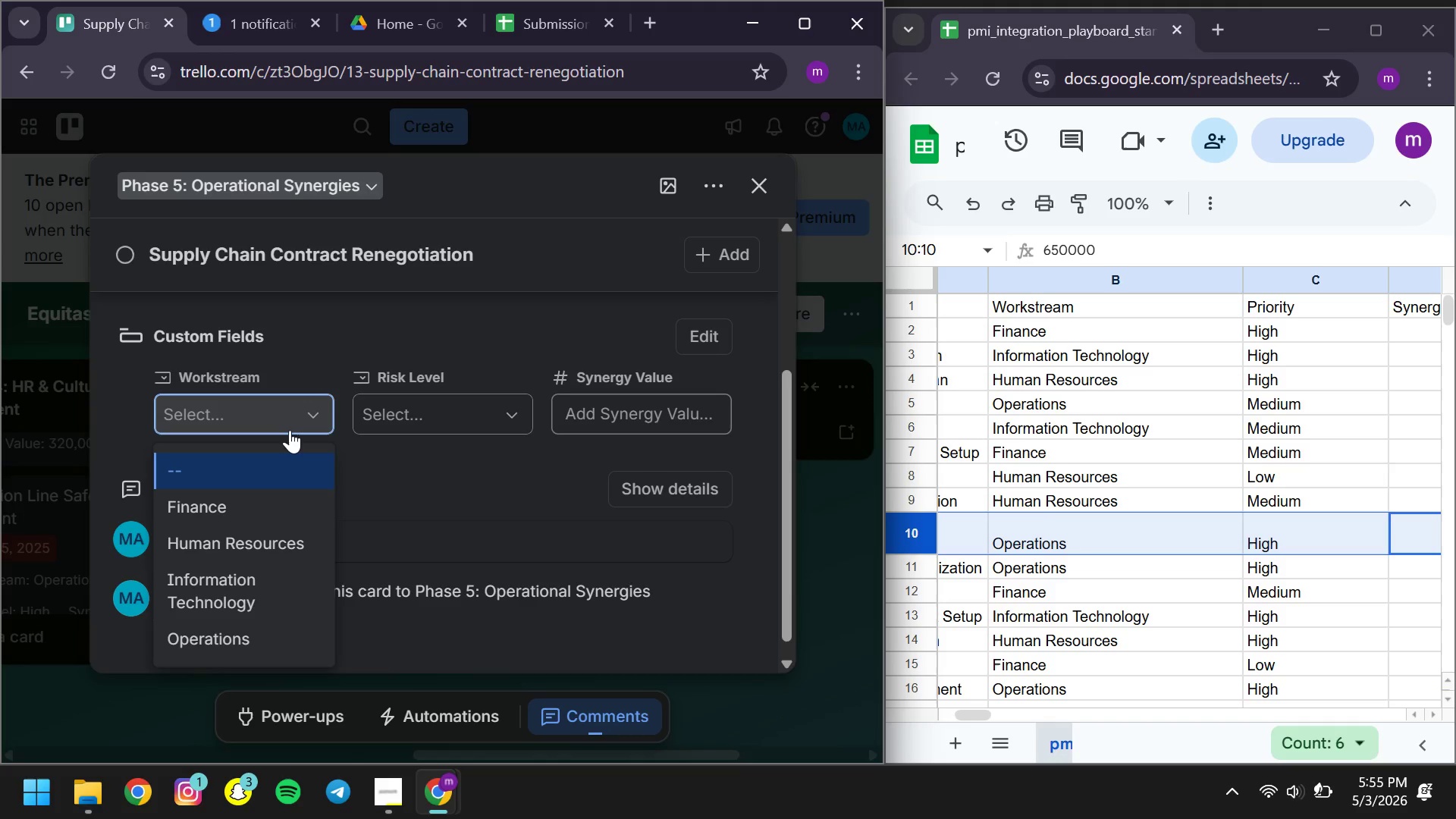 
left_click([223, 516])
 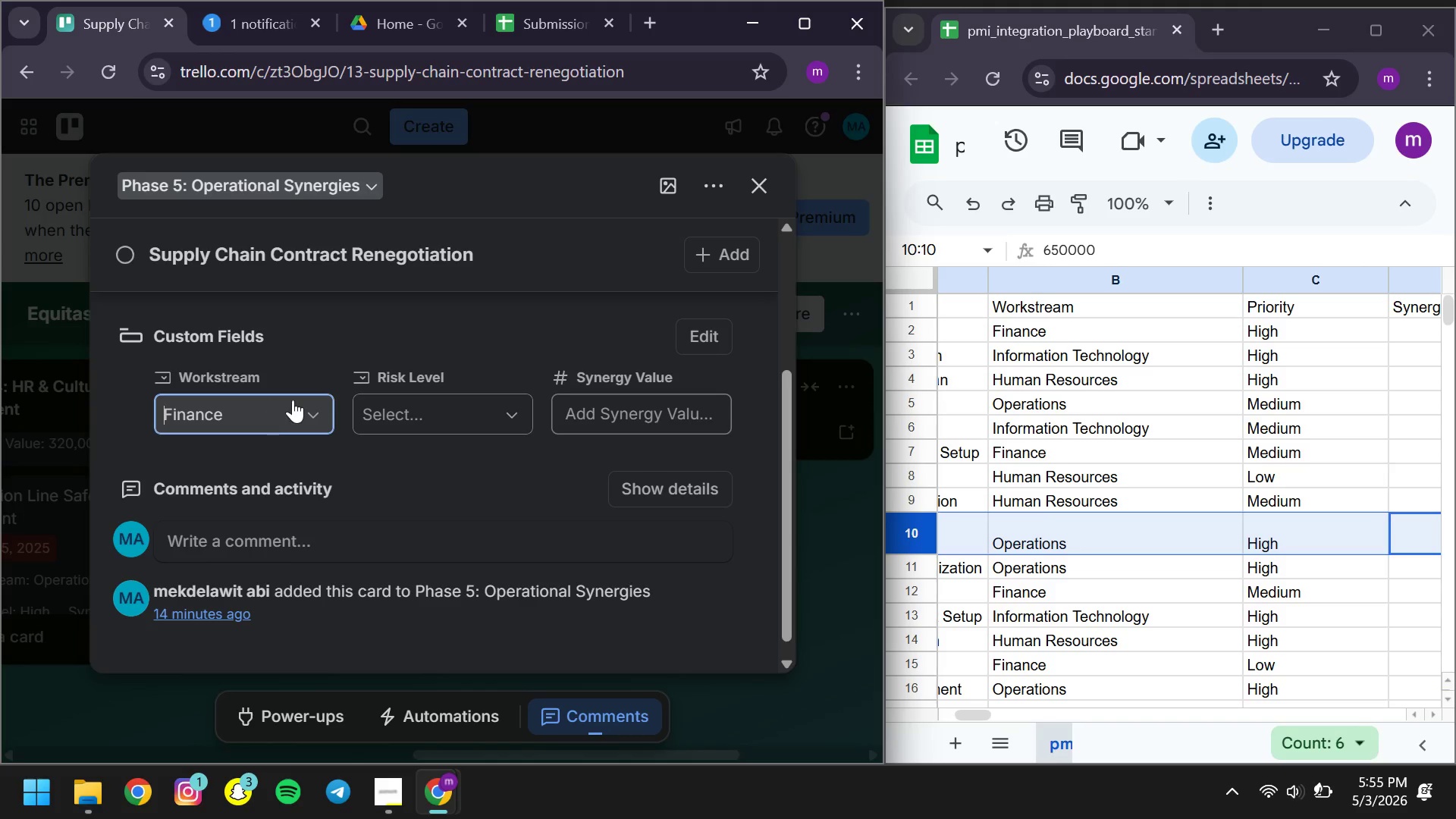 
left_click([293, 400])
 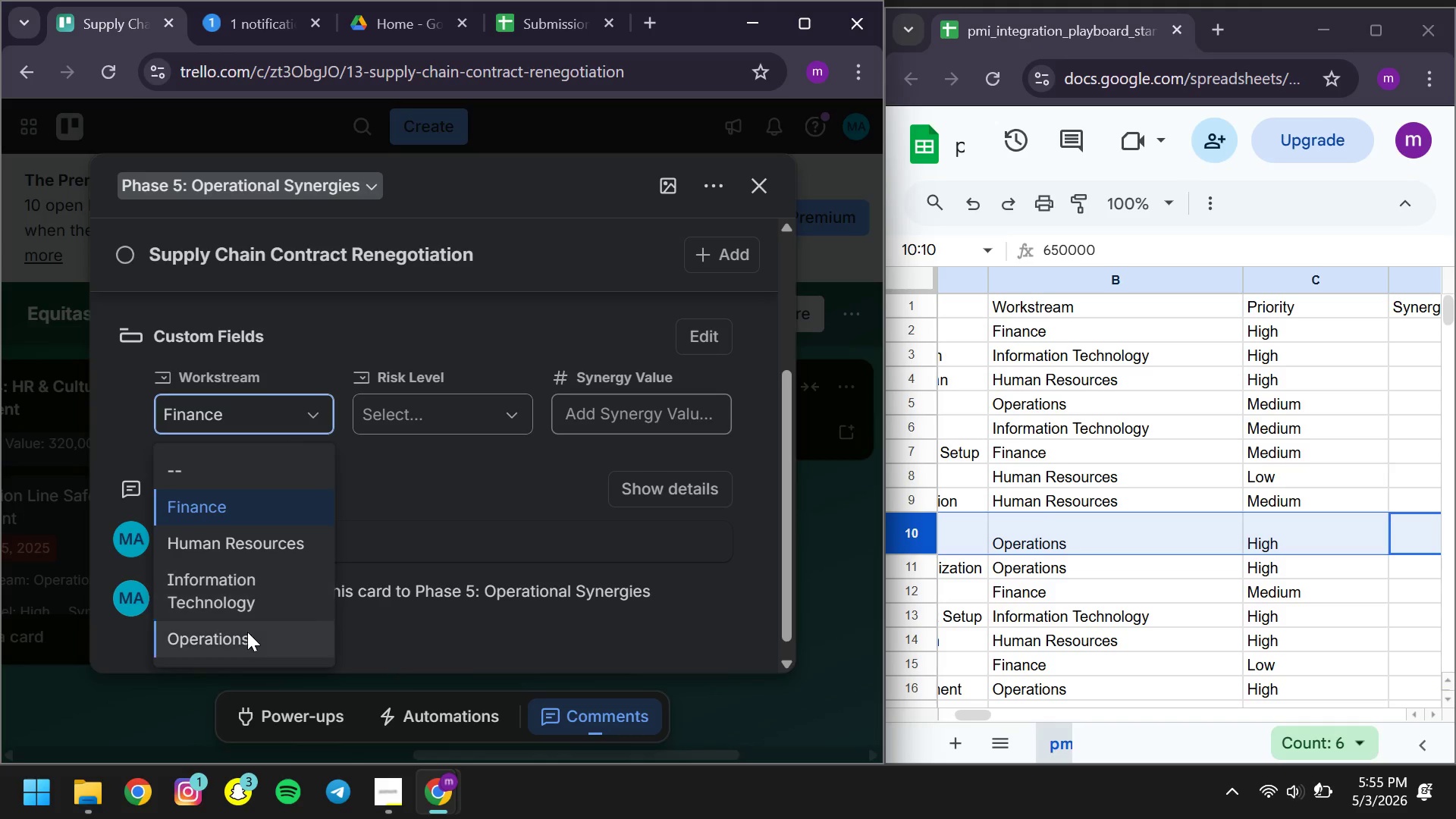 
left_click([247, 632])
 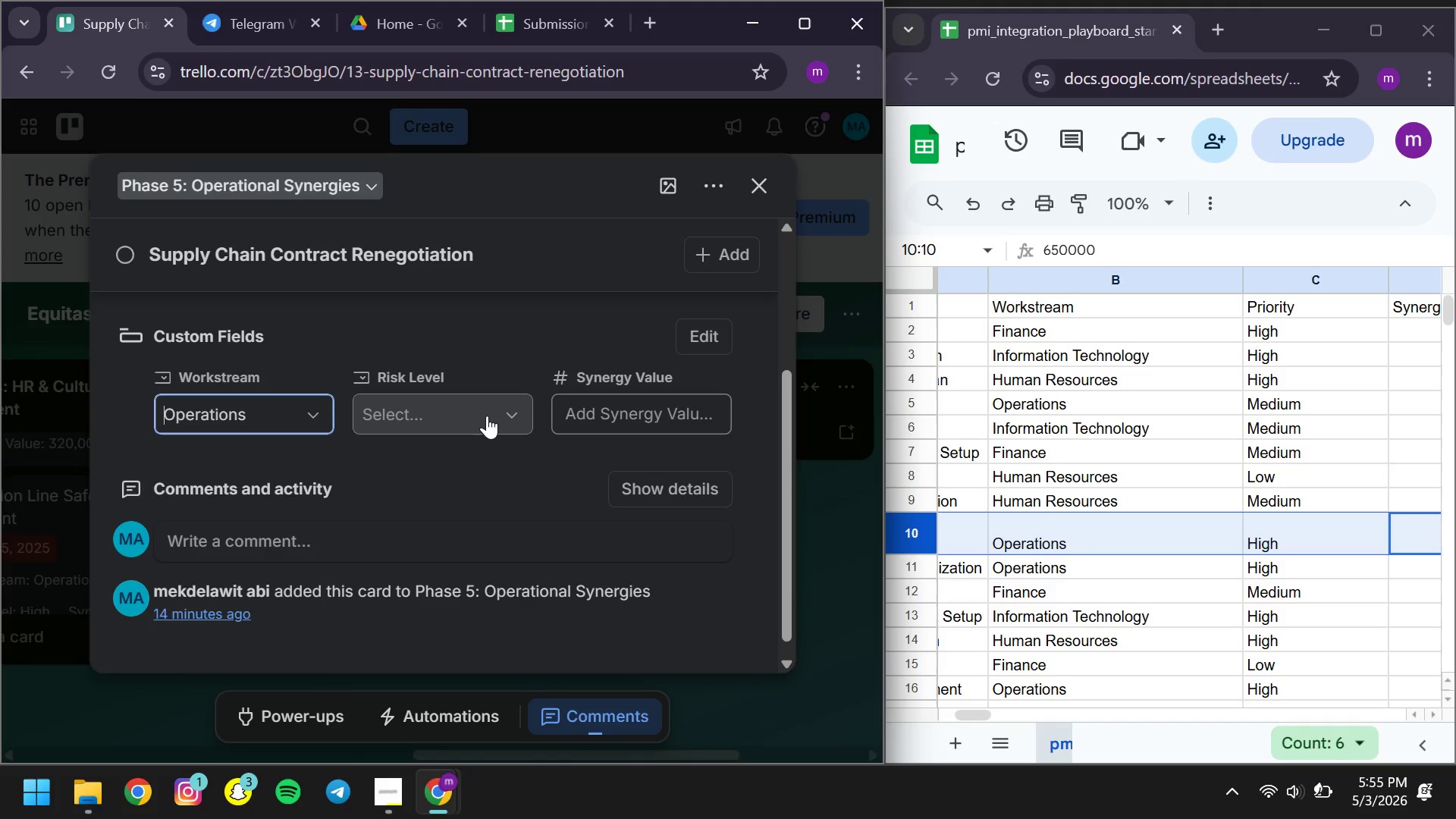 
left_click([487, 416])
 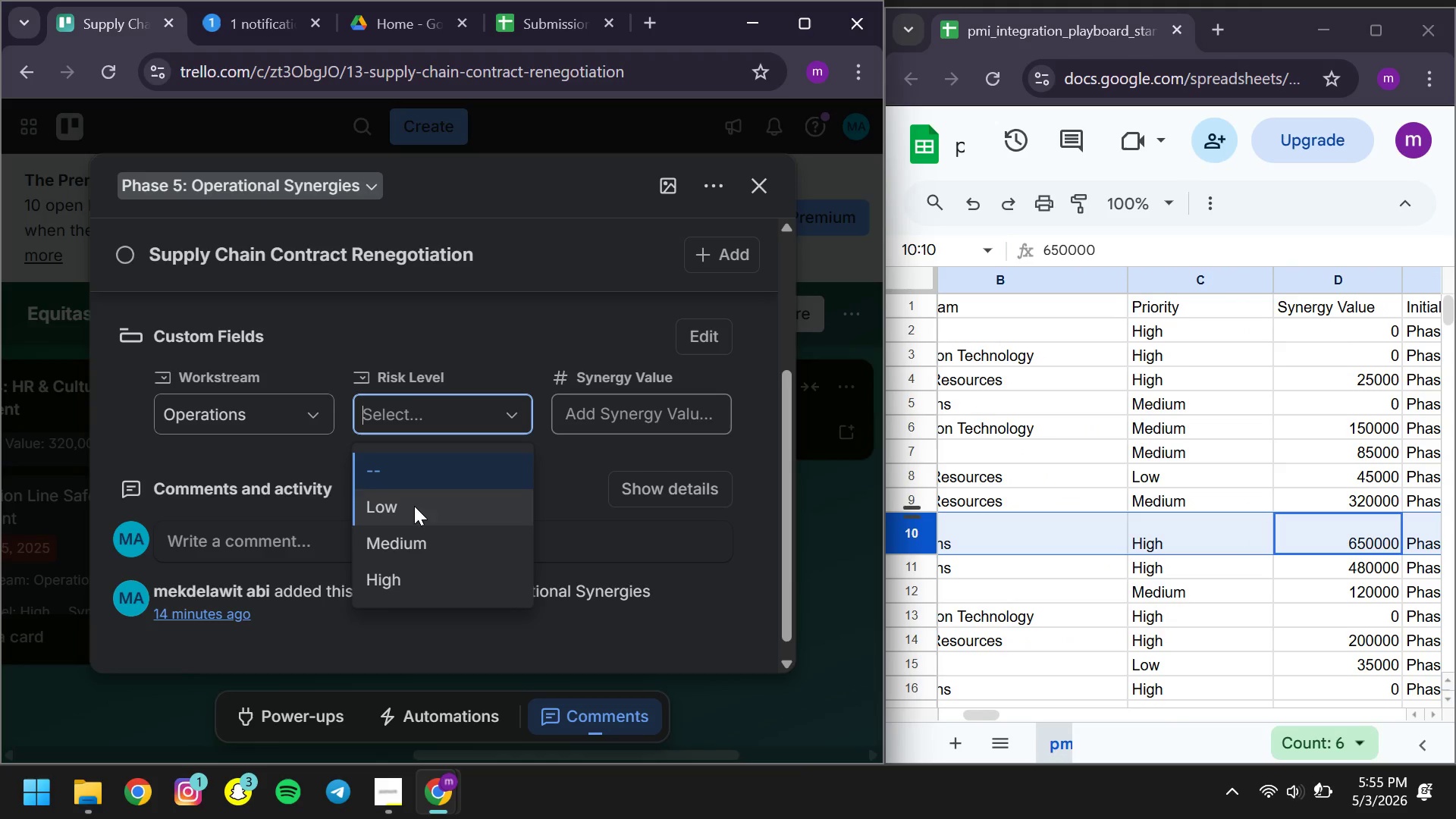 
left_click([438, 600])
 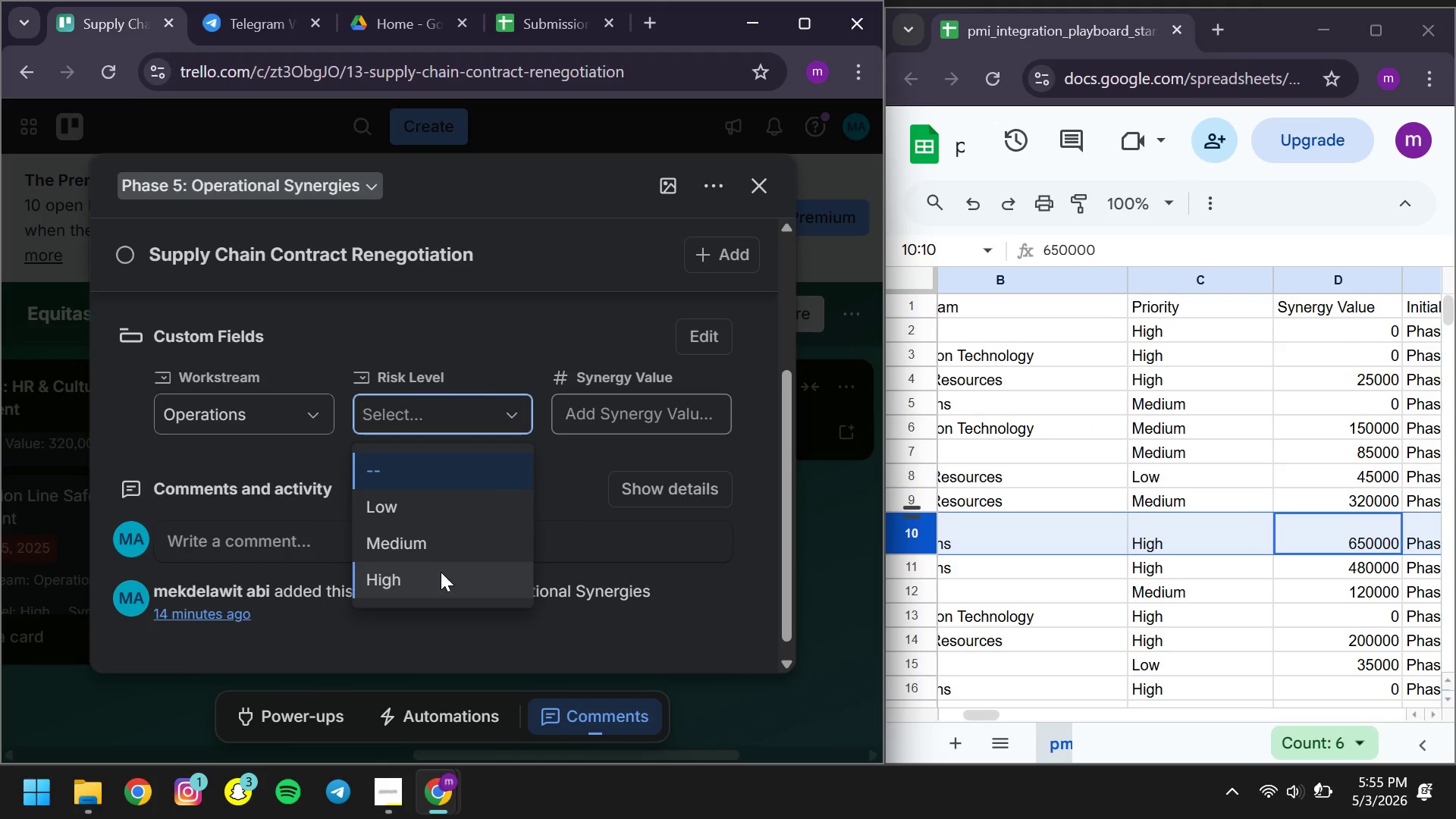 
left_click([440, 572])
 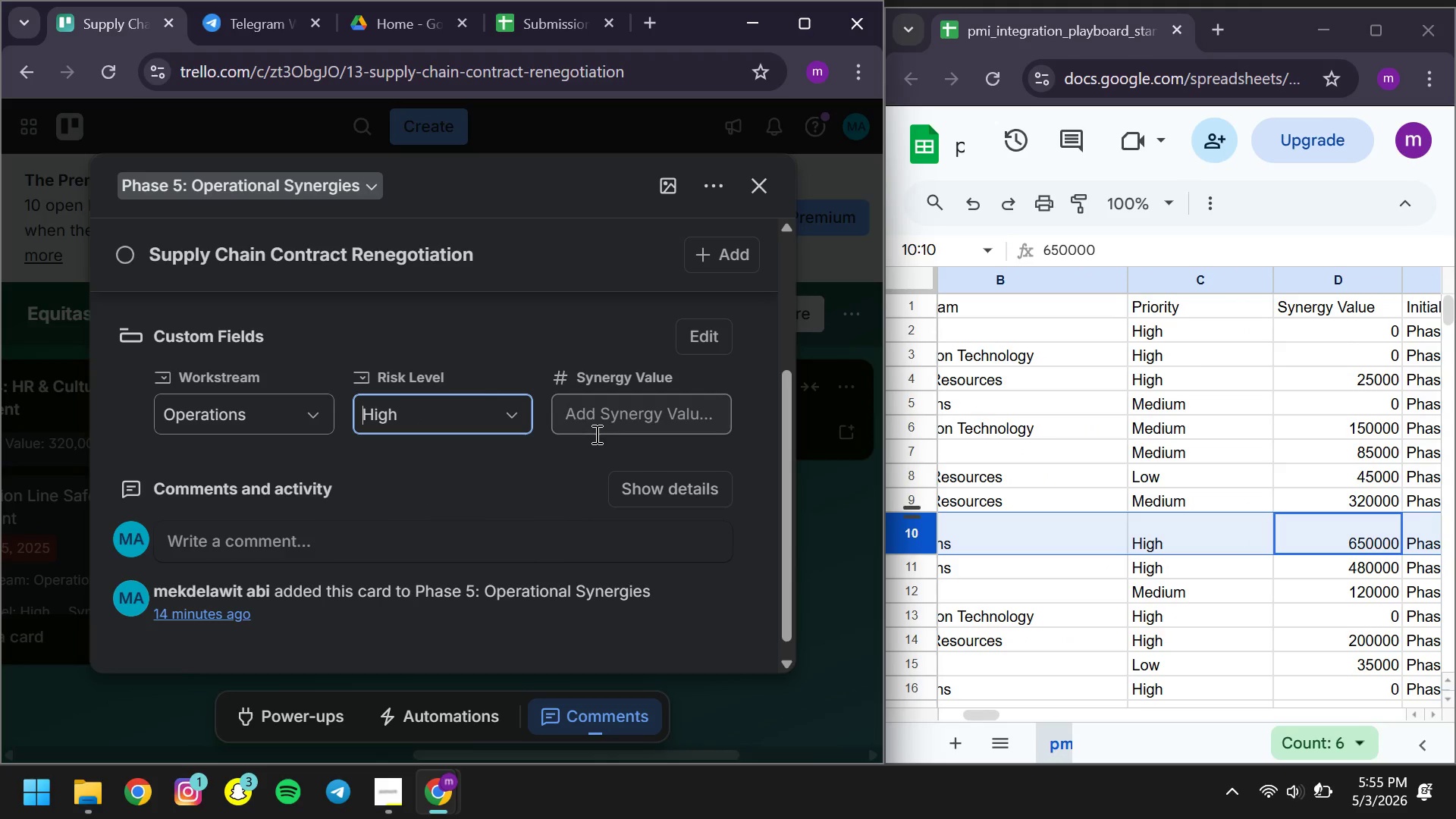 
left_click([595, 434])
 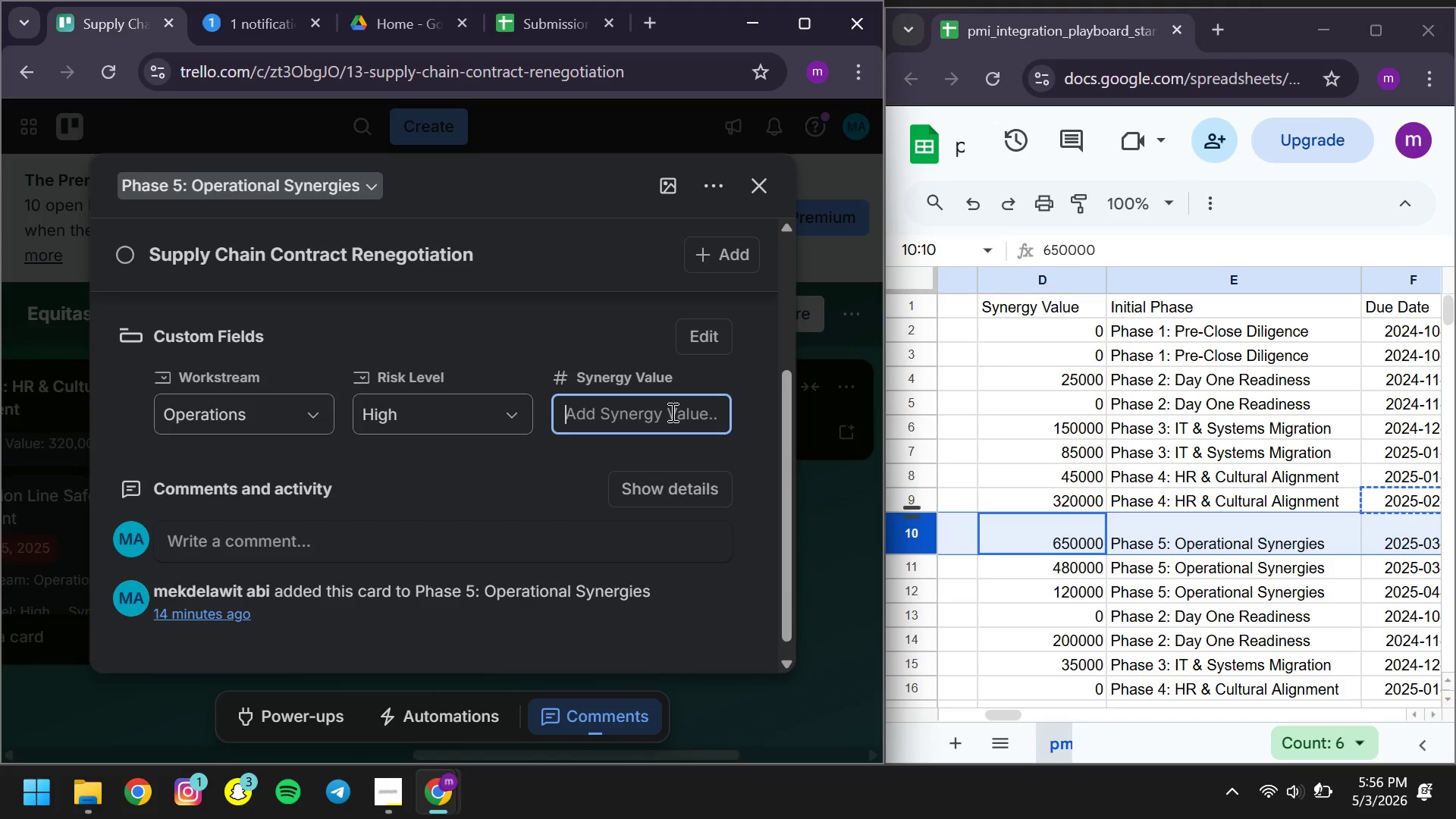 
type(650000)
 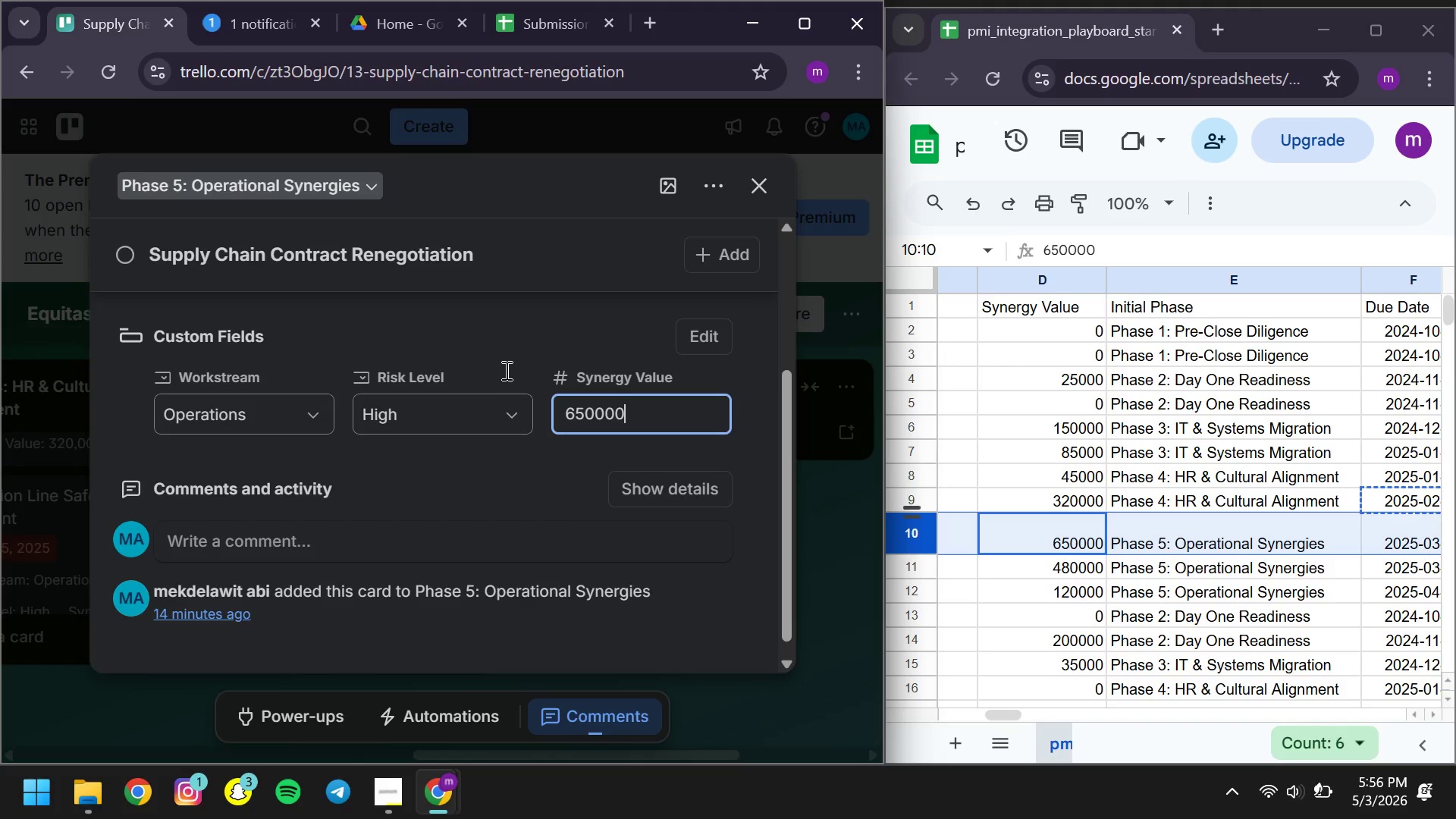 
left_click([507, 341])
 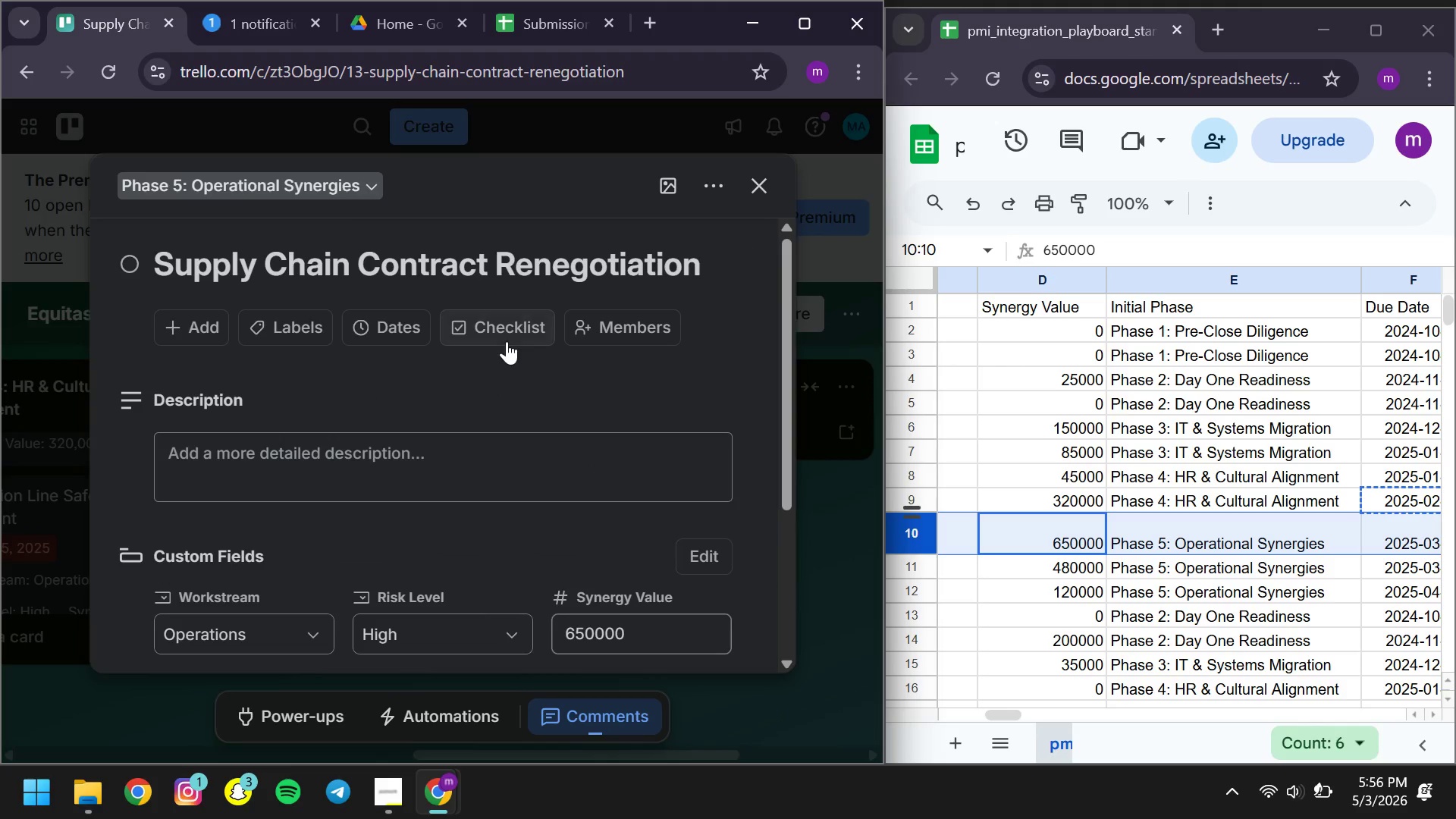 
left_click([411, 322])
 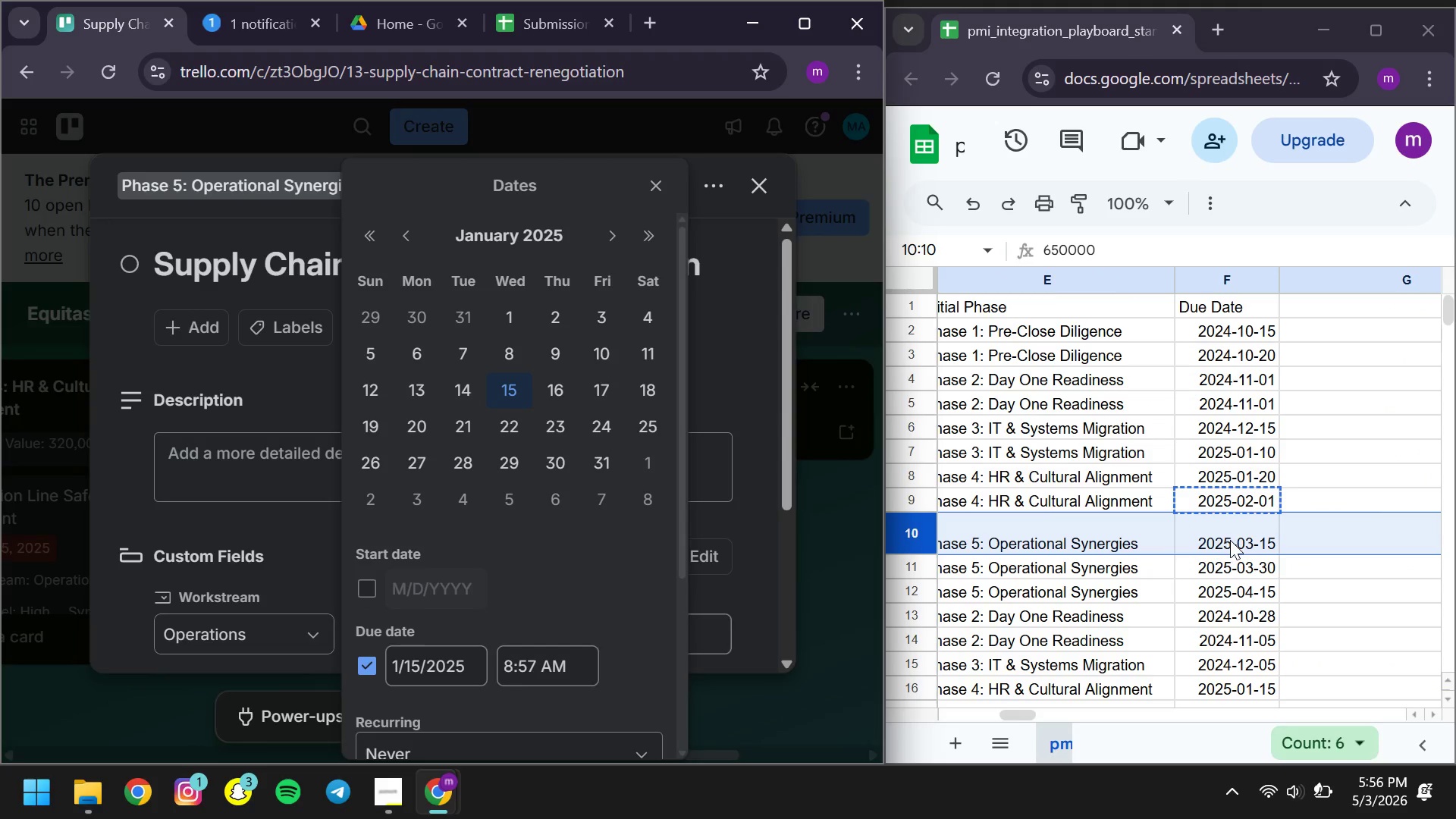 
double_click([1235, 539])
 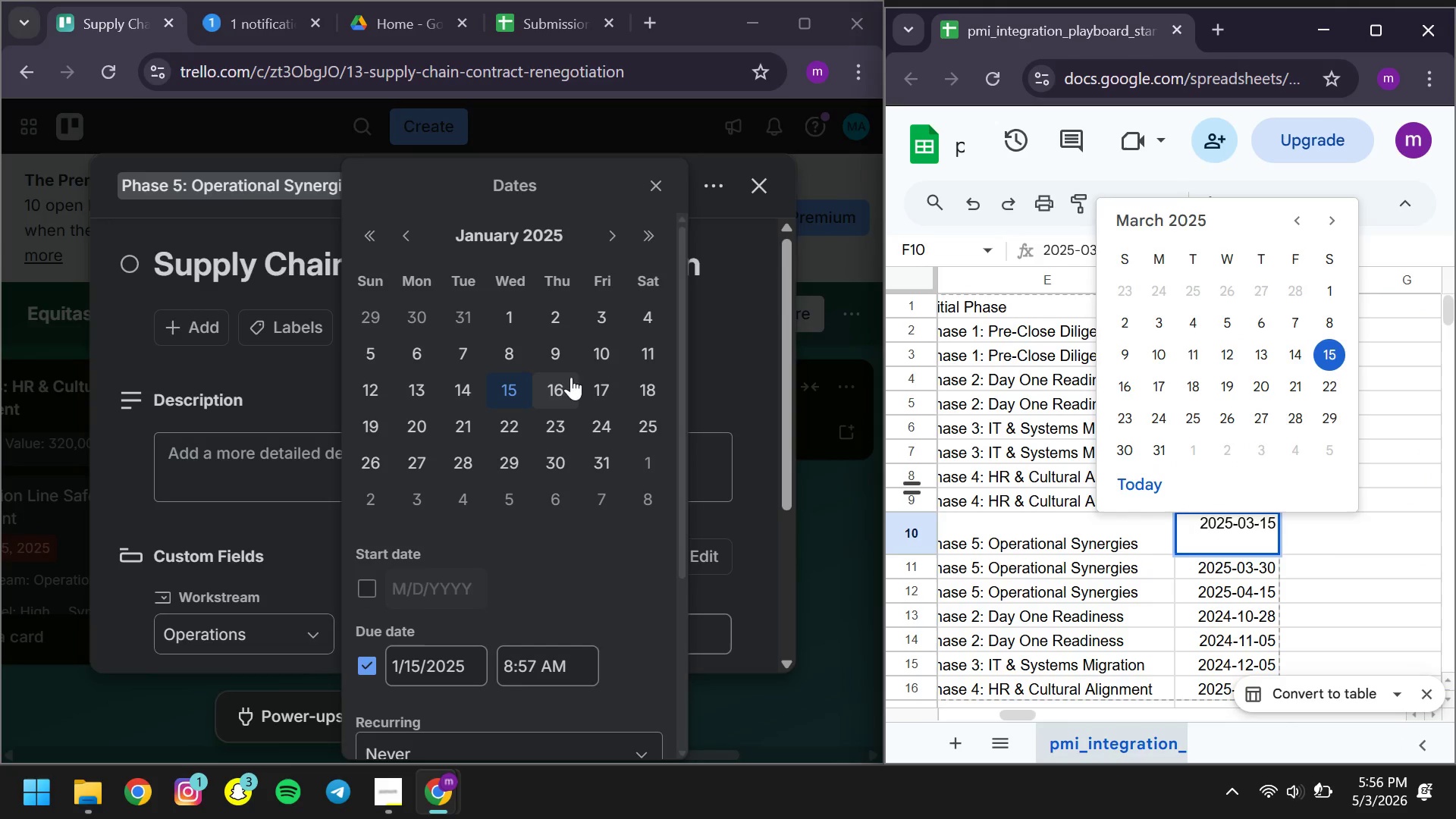 
left_click([624, 239])
 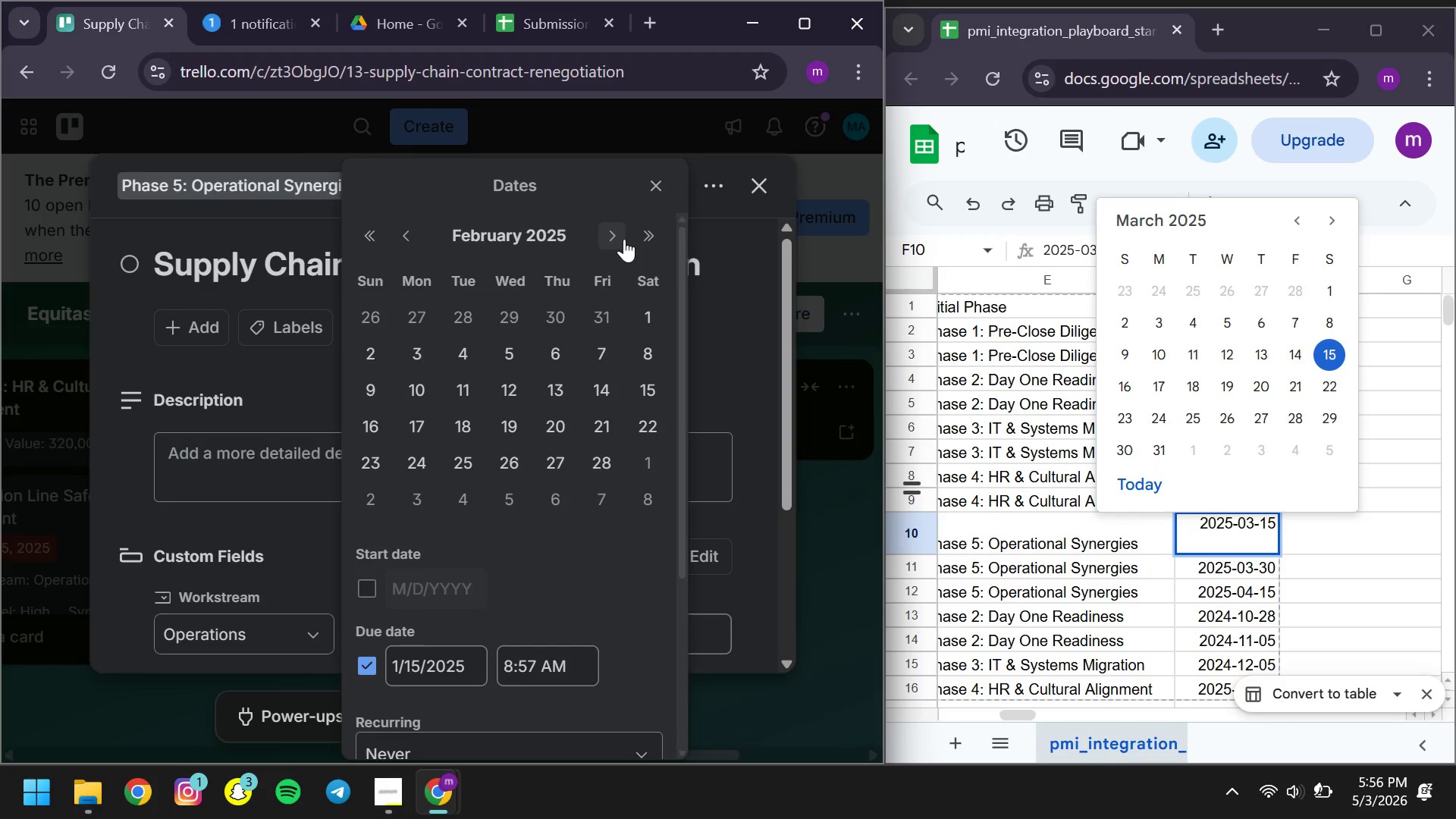 
left_click([624, 239])
 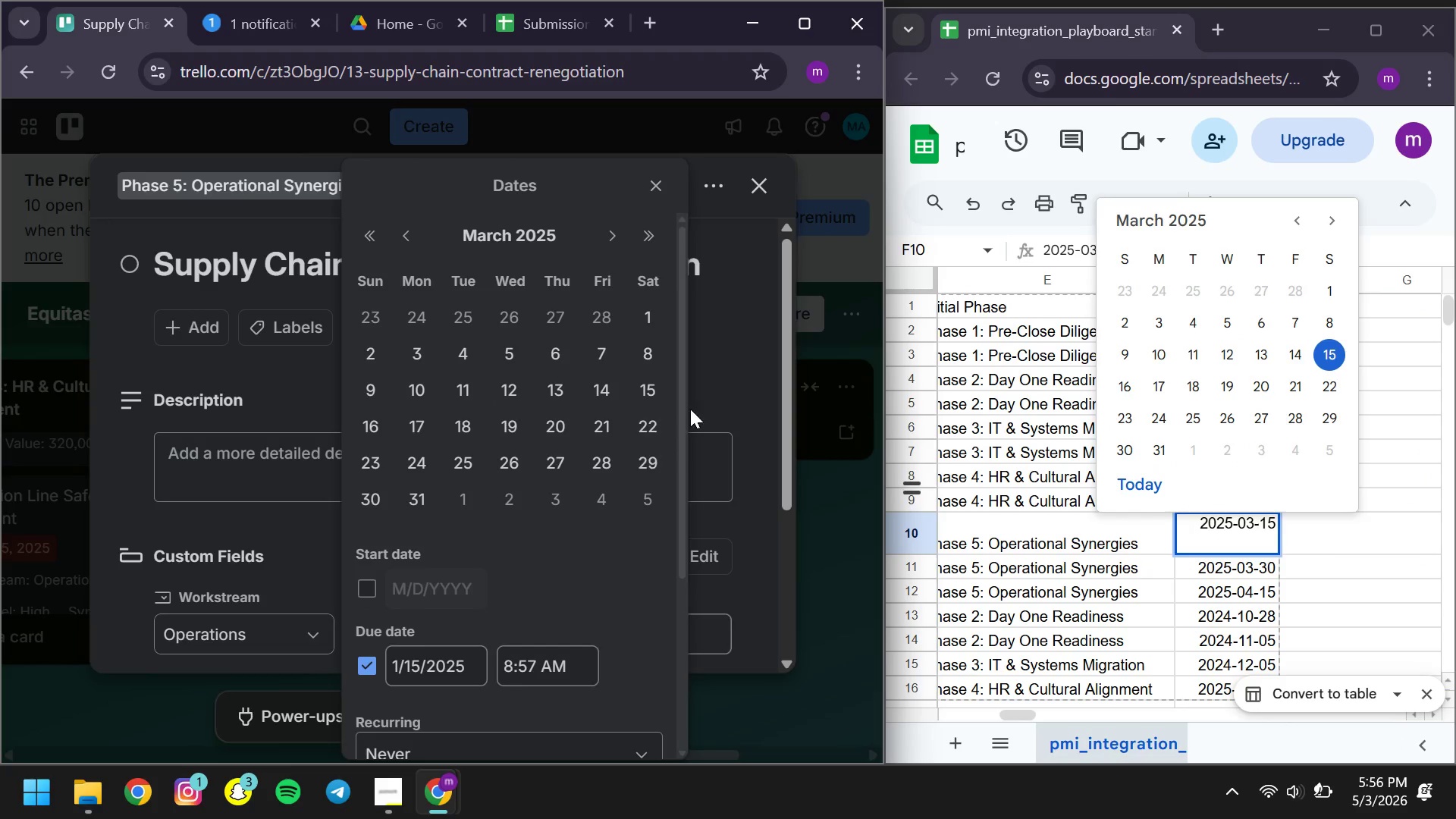 
left_click([657, 399])
 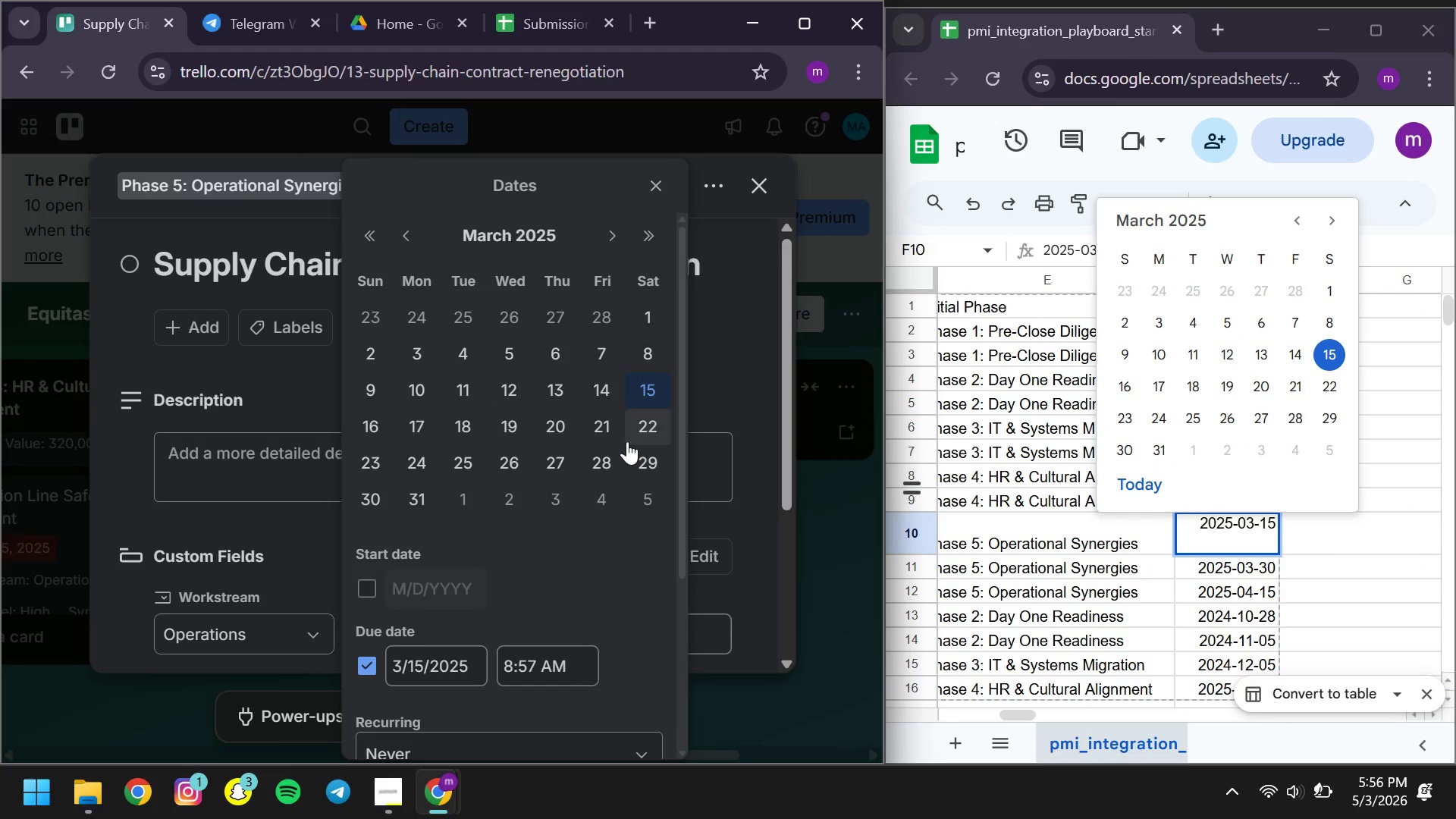 
mouse_move([609, 469])
 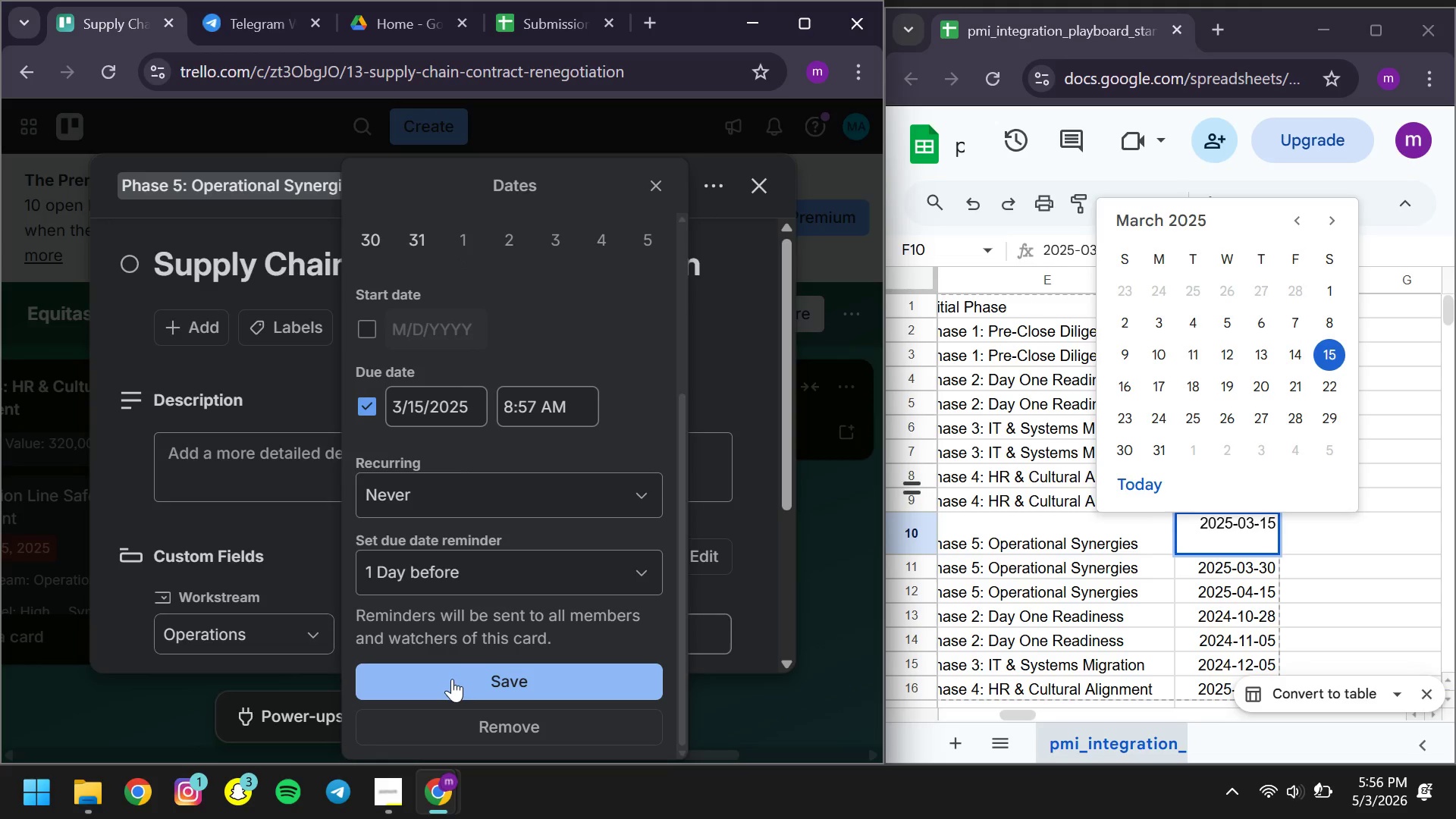 
left_click([452, 679])
 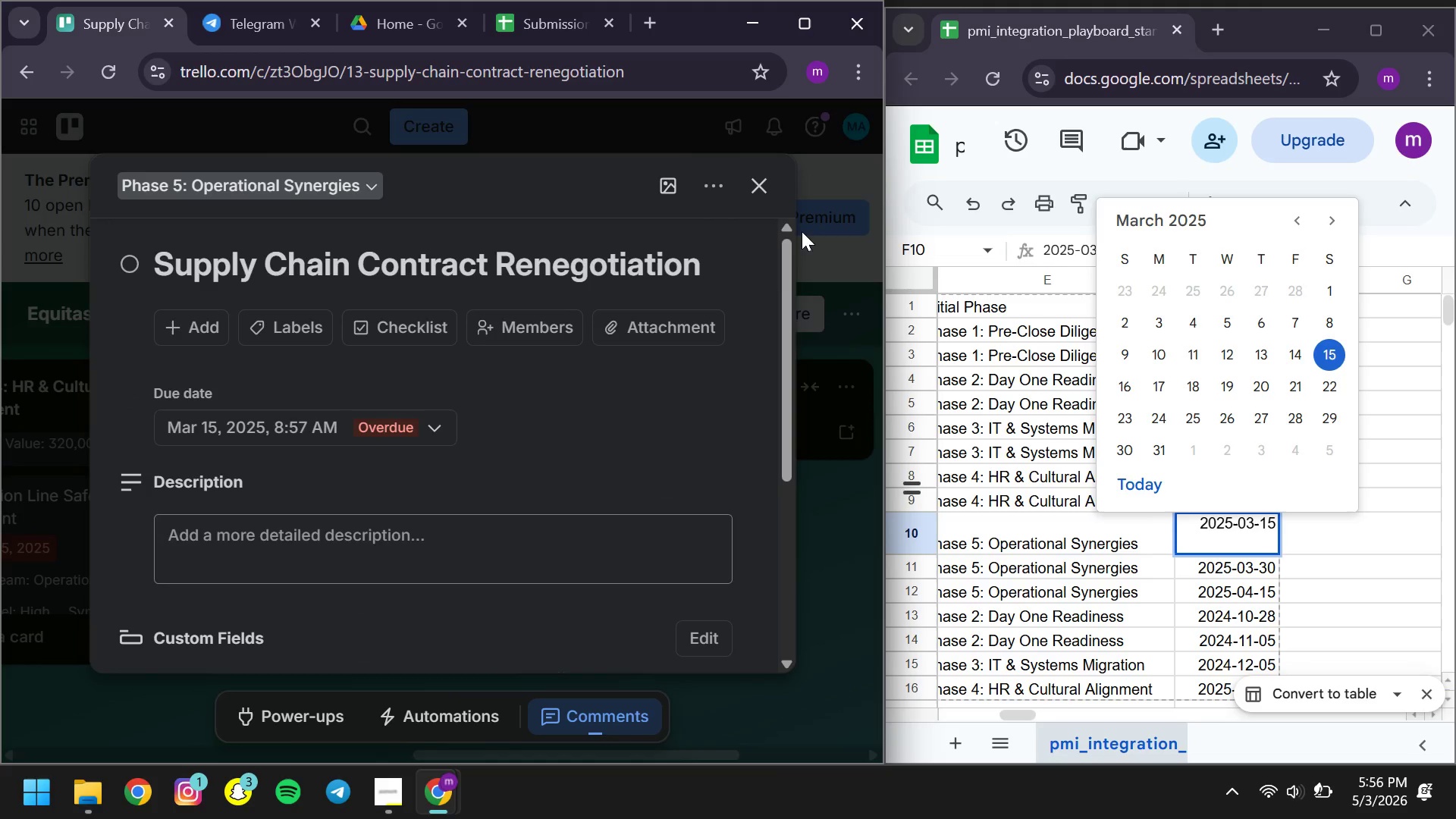 
left_click([755, 188])
 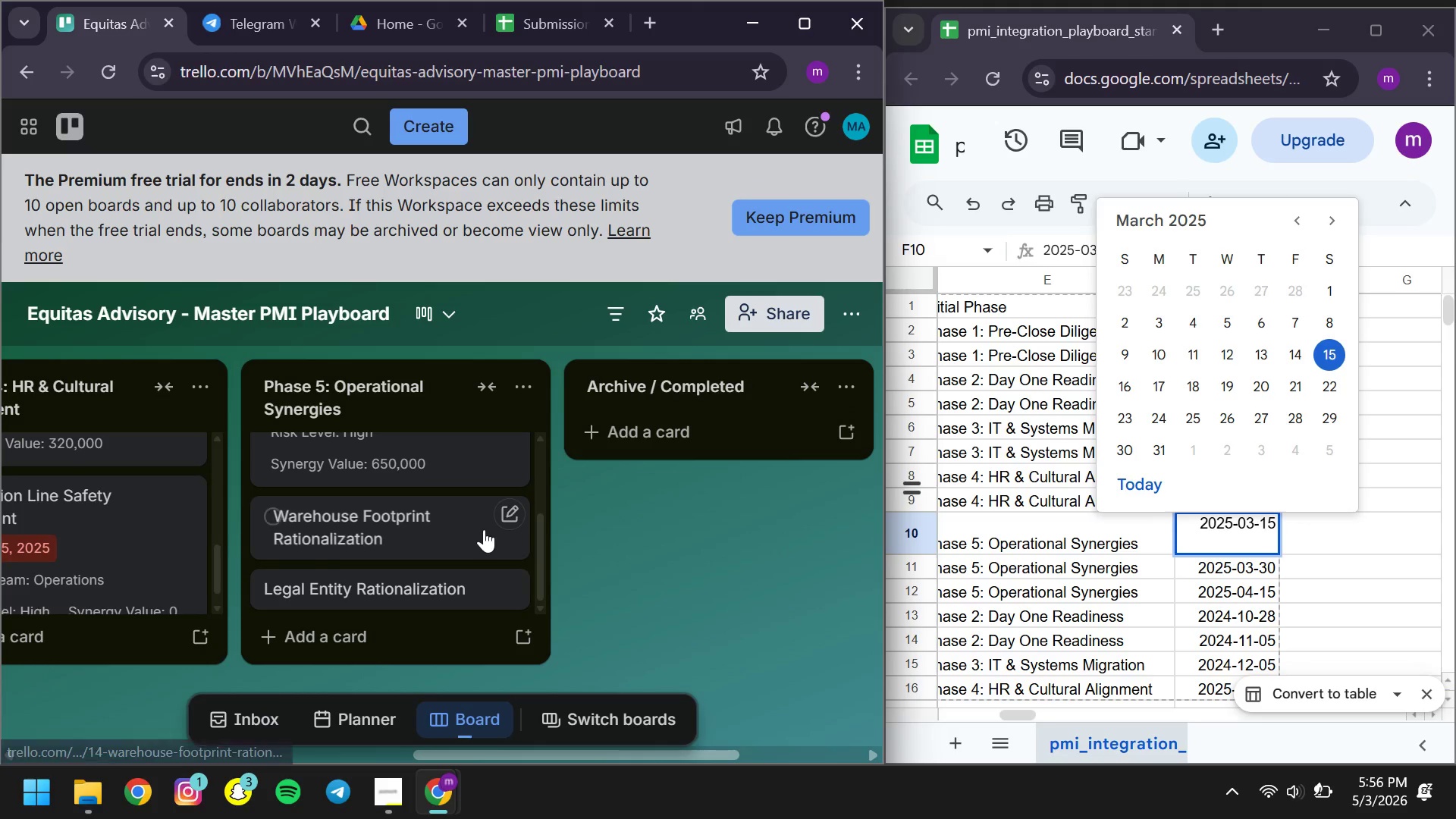 
left_click([371, 538])
 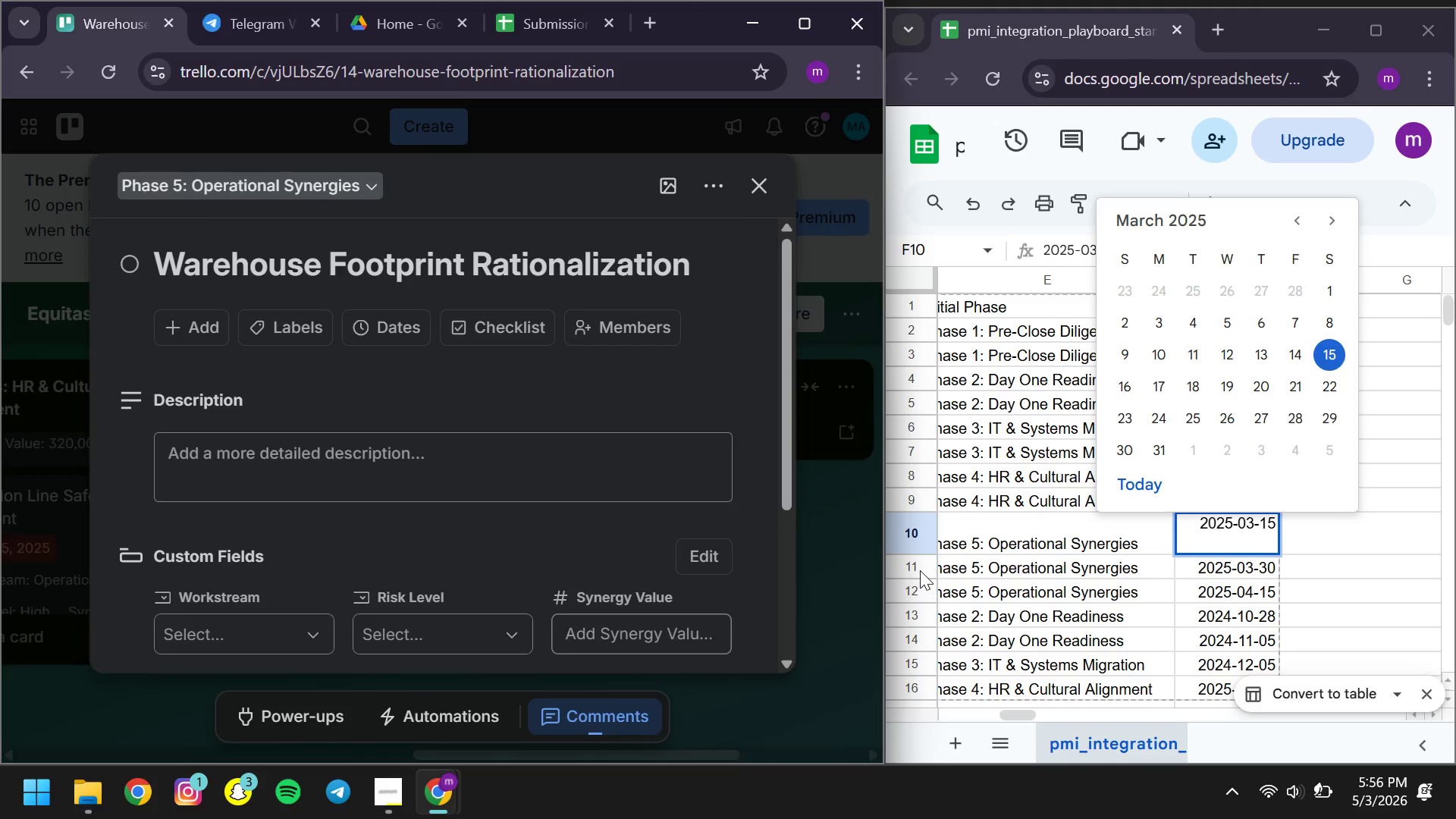 
left_click([918, 570])
 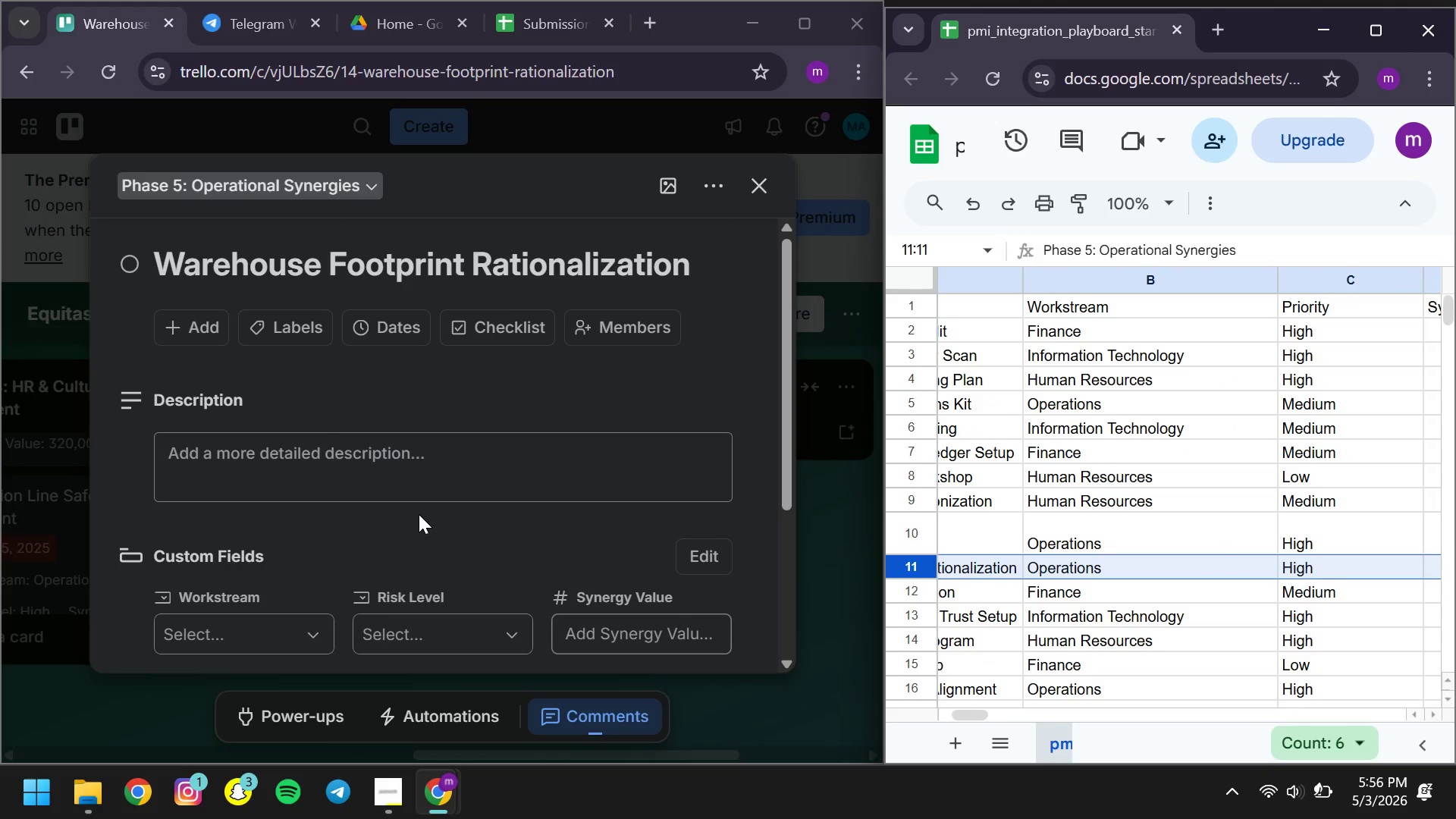 
left_click([234, 484])
 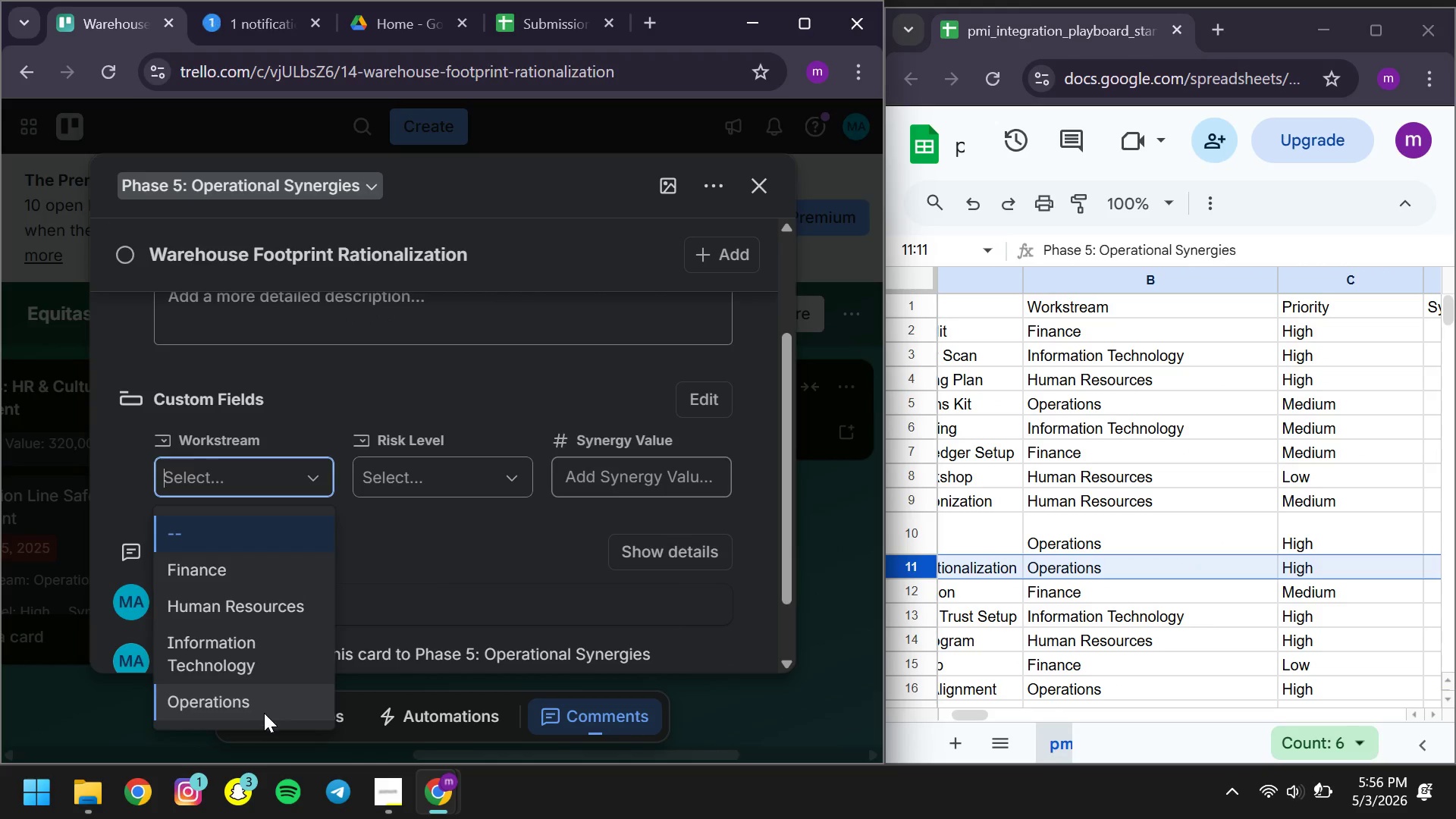 
left_click([264, 713])
 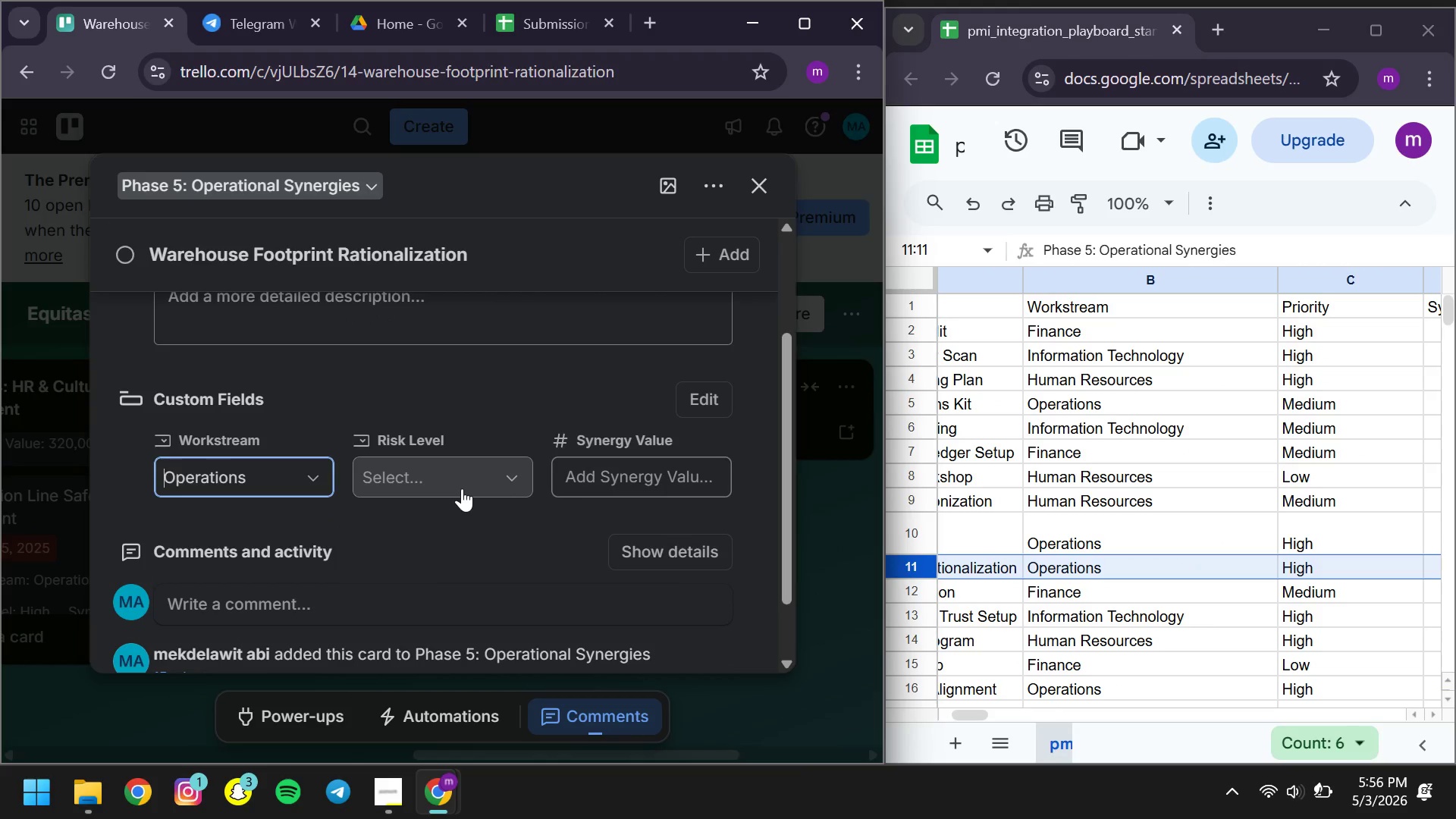 
left_click([462, 488])
 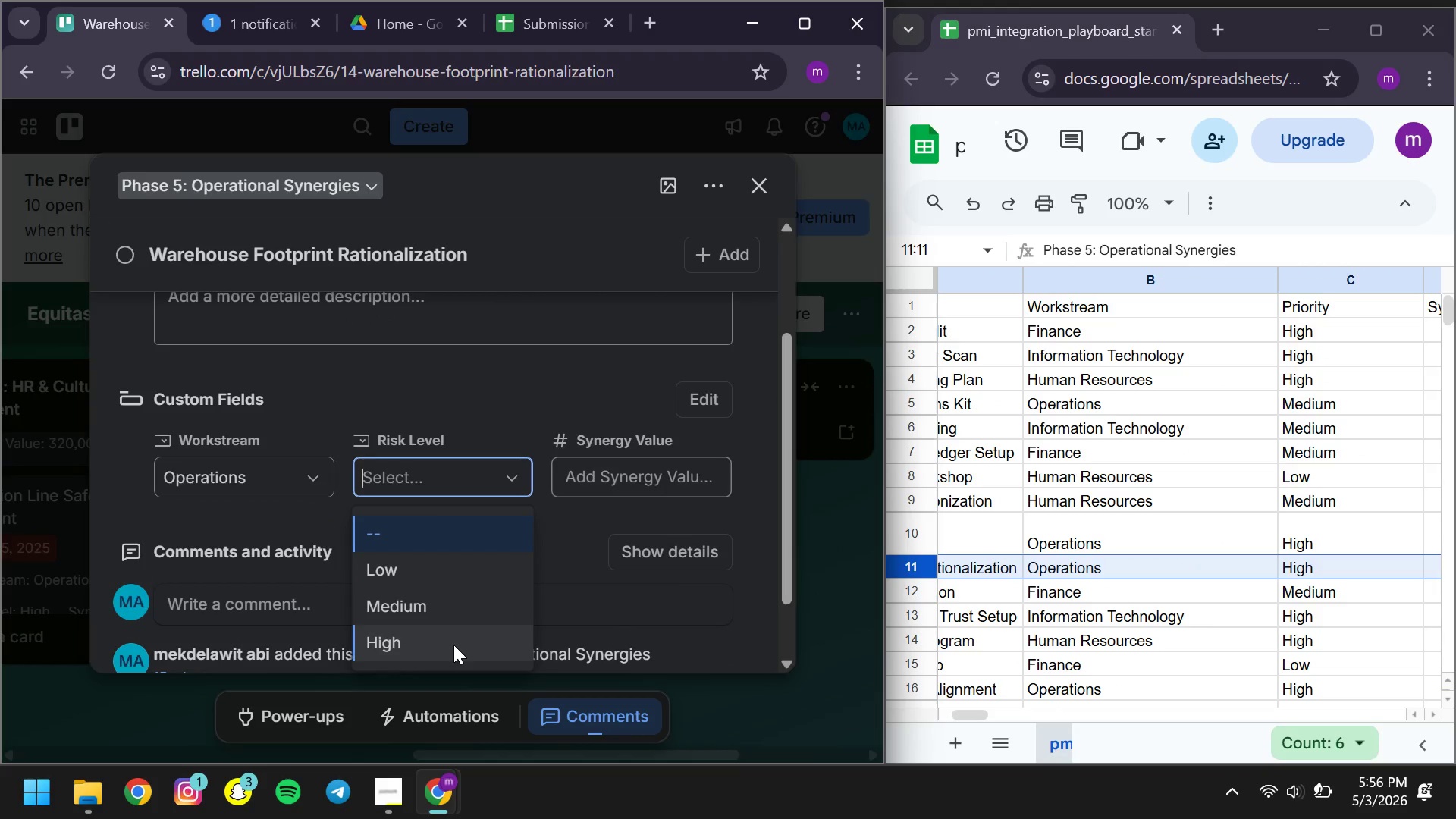 
left_click([453, 645])
 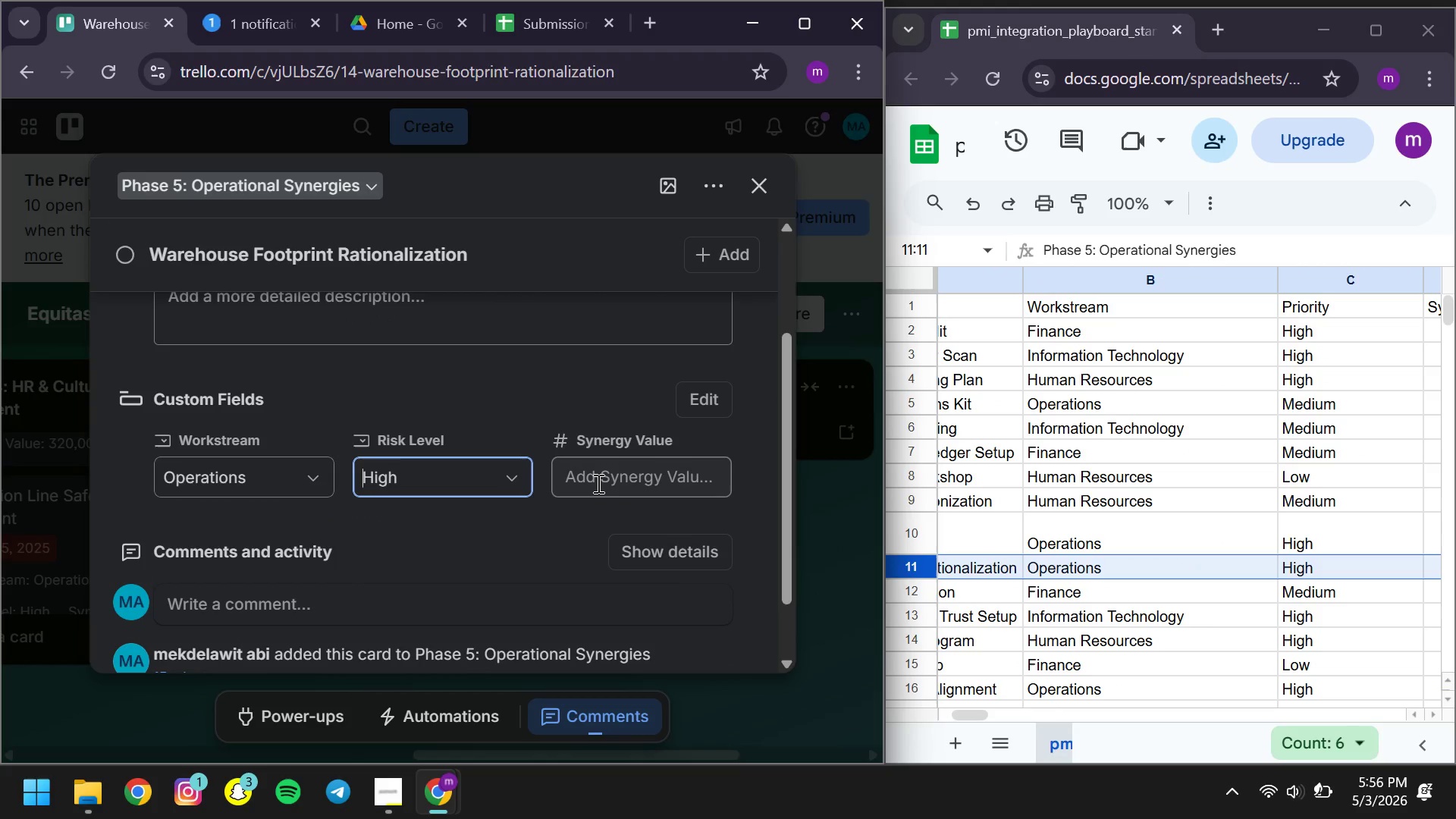 
left_click([597, 483])
 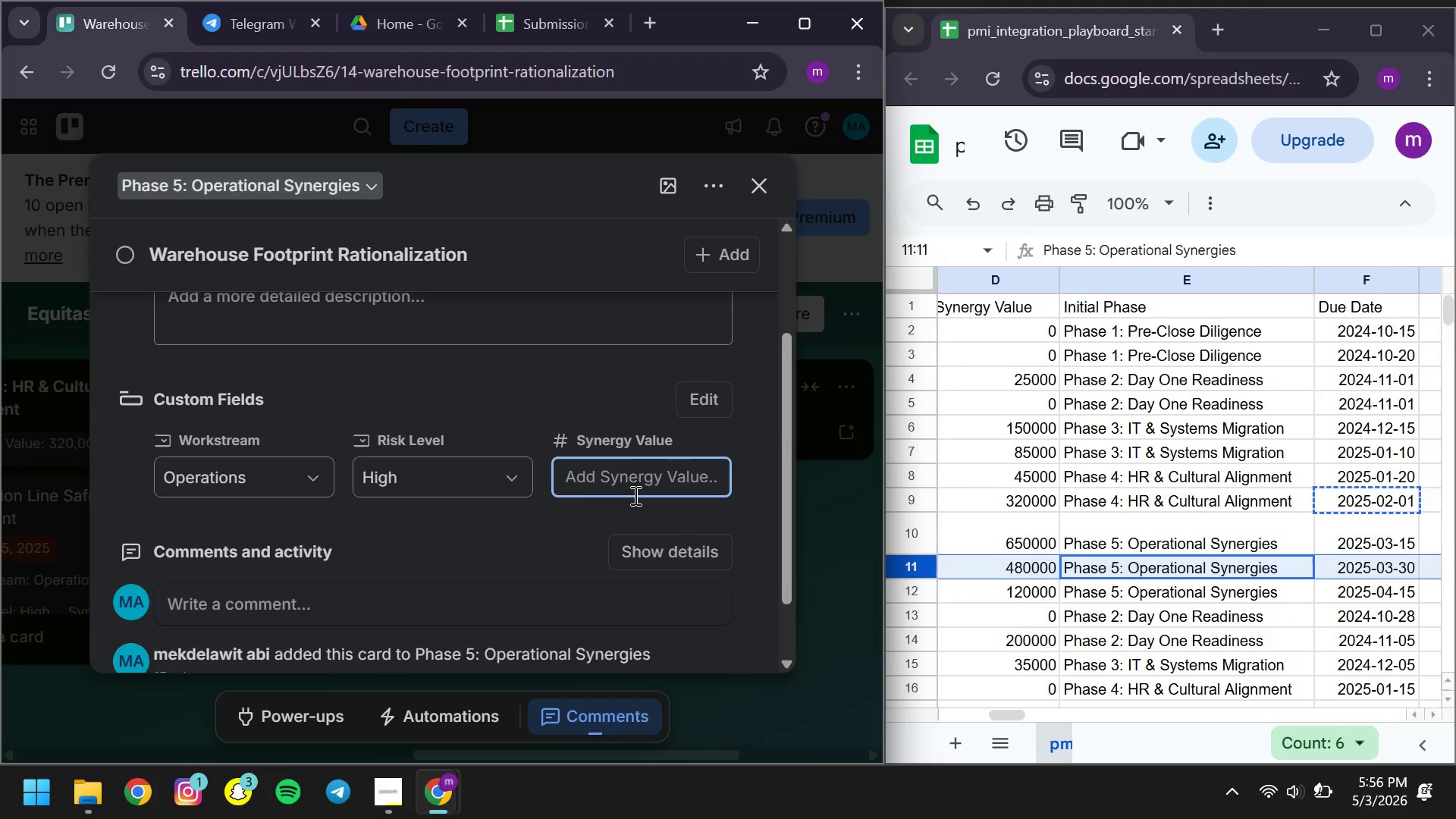 
type(480000)
 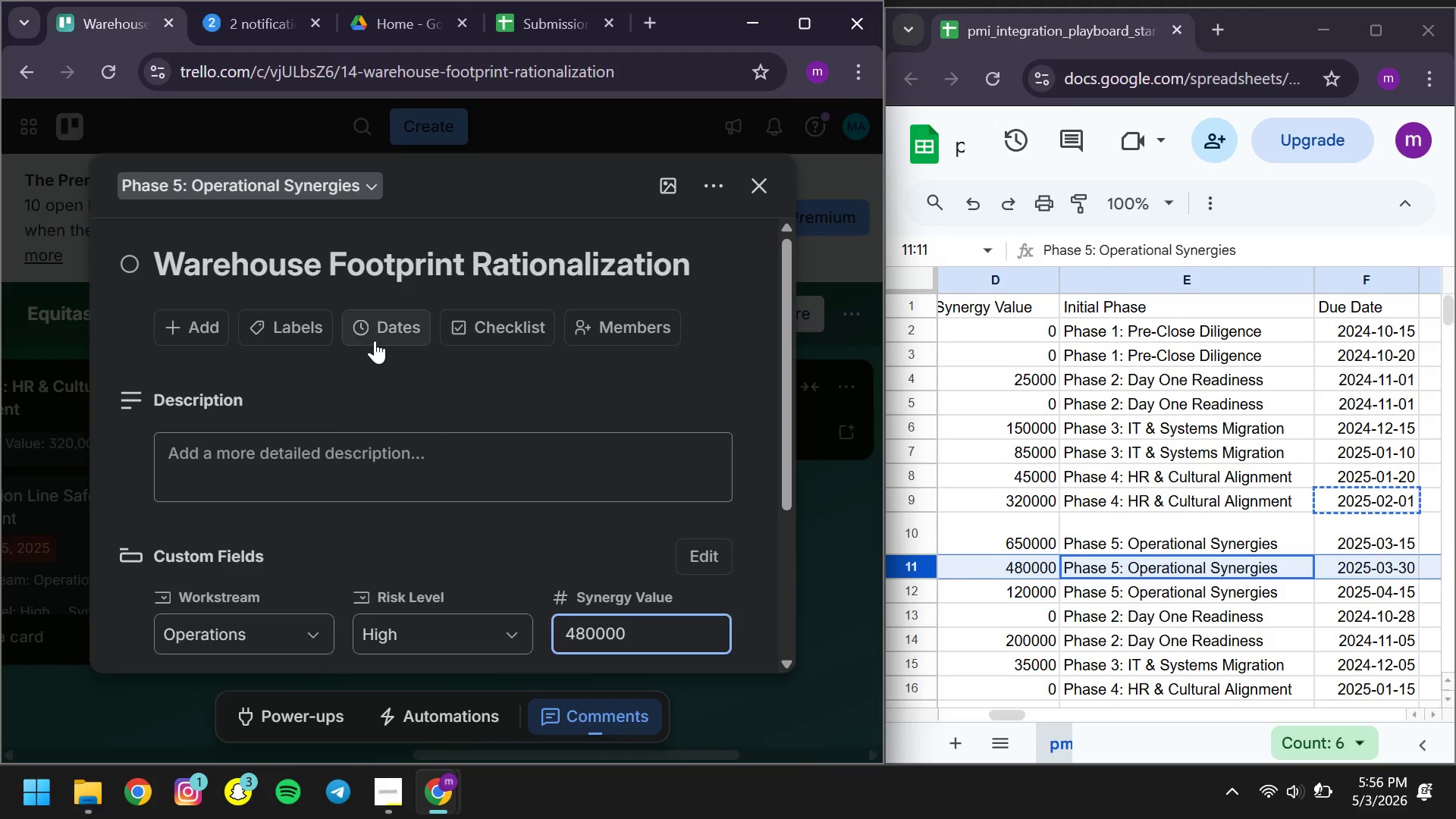 
left_click([379, 335])
 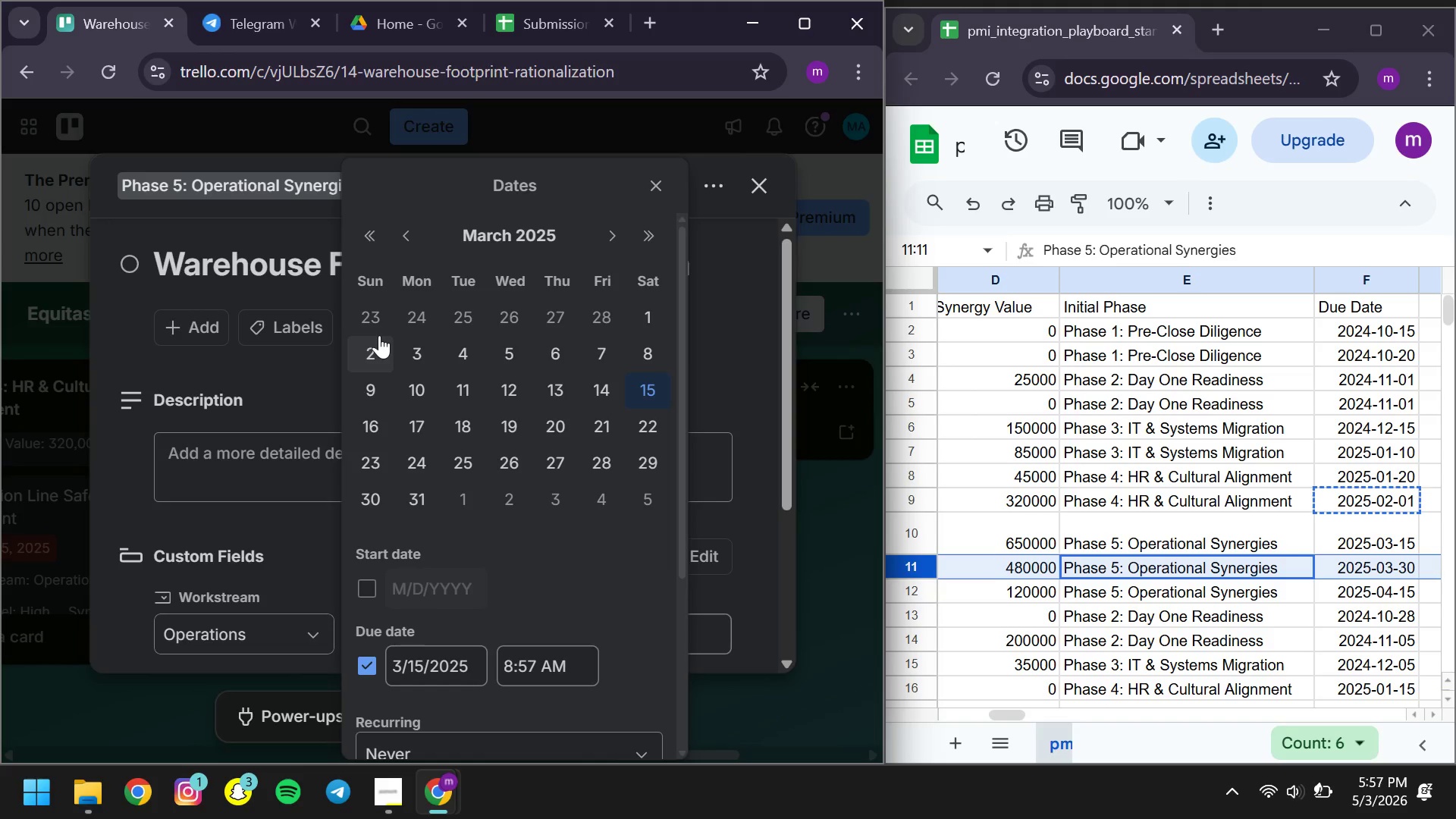 
wait(17.25)
 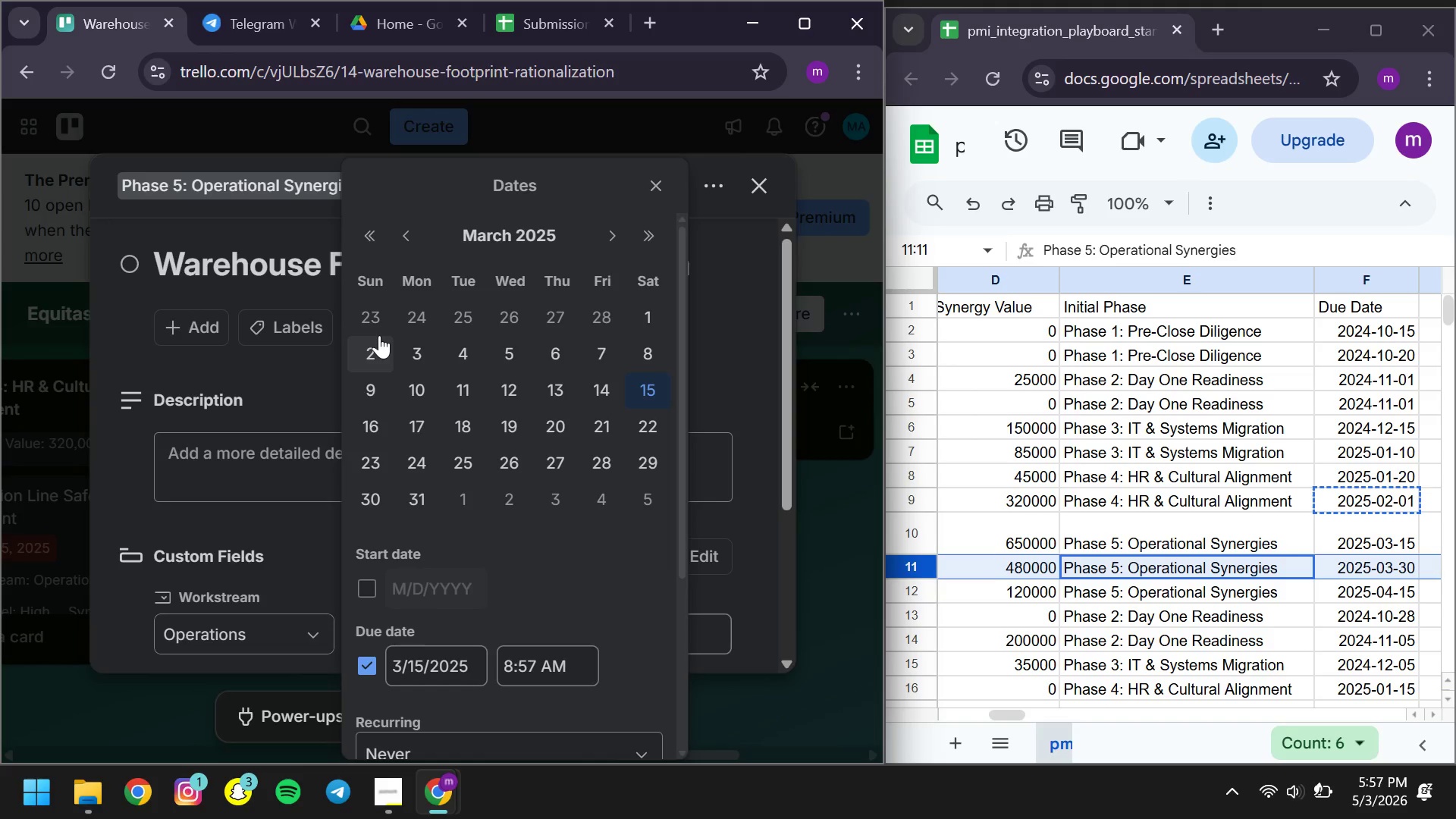 
double_click([1379, 562])
 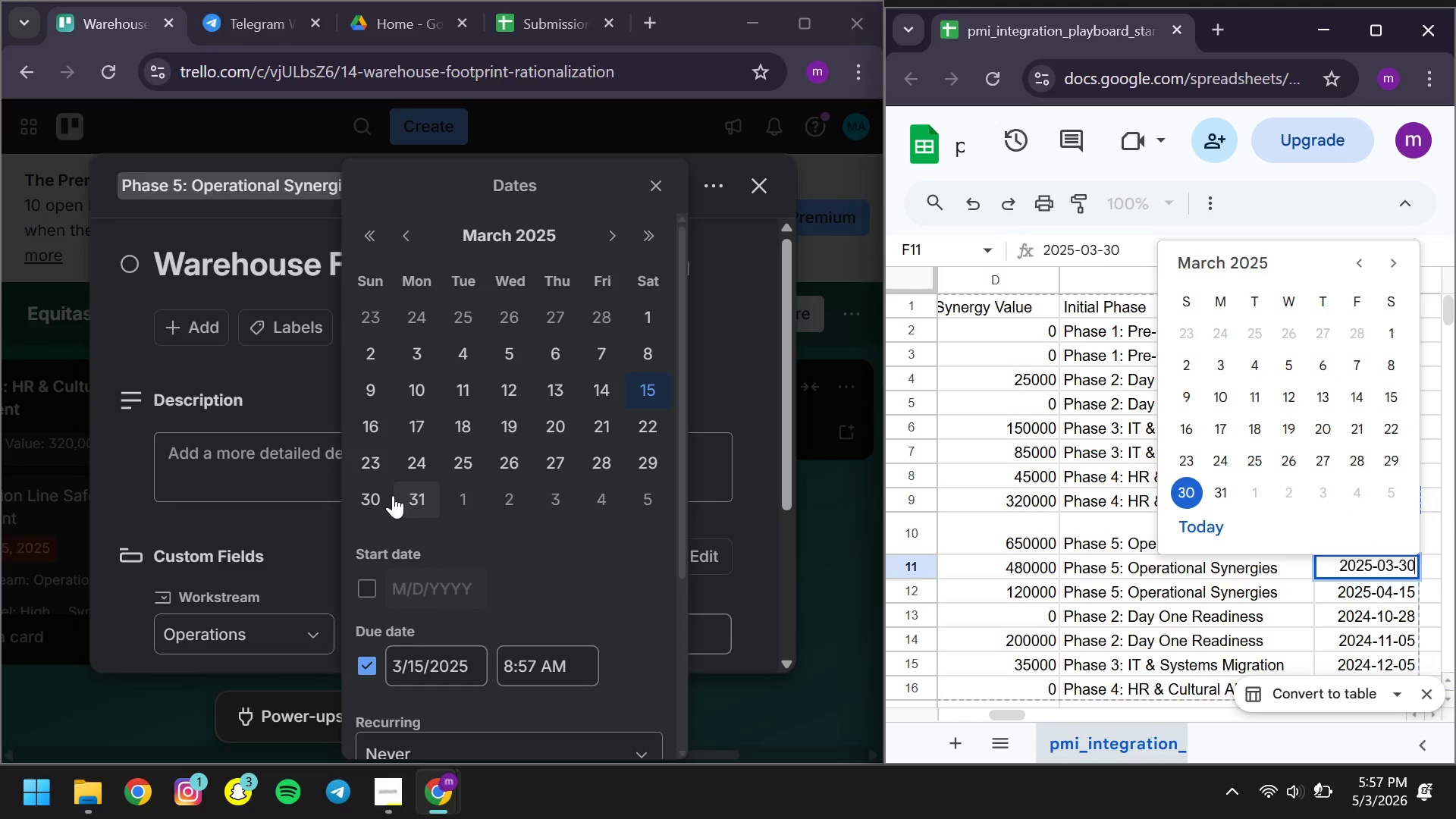 
left_click([370, 499])
 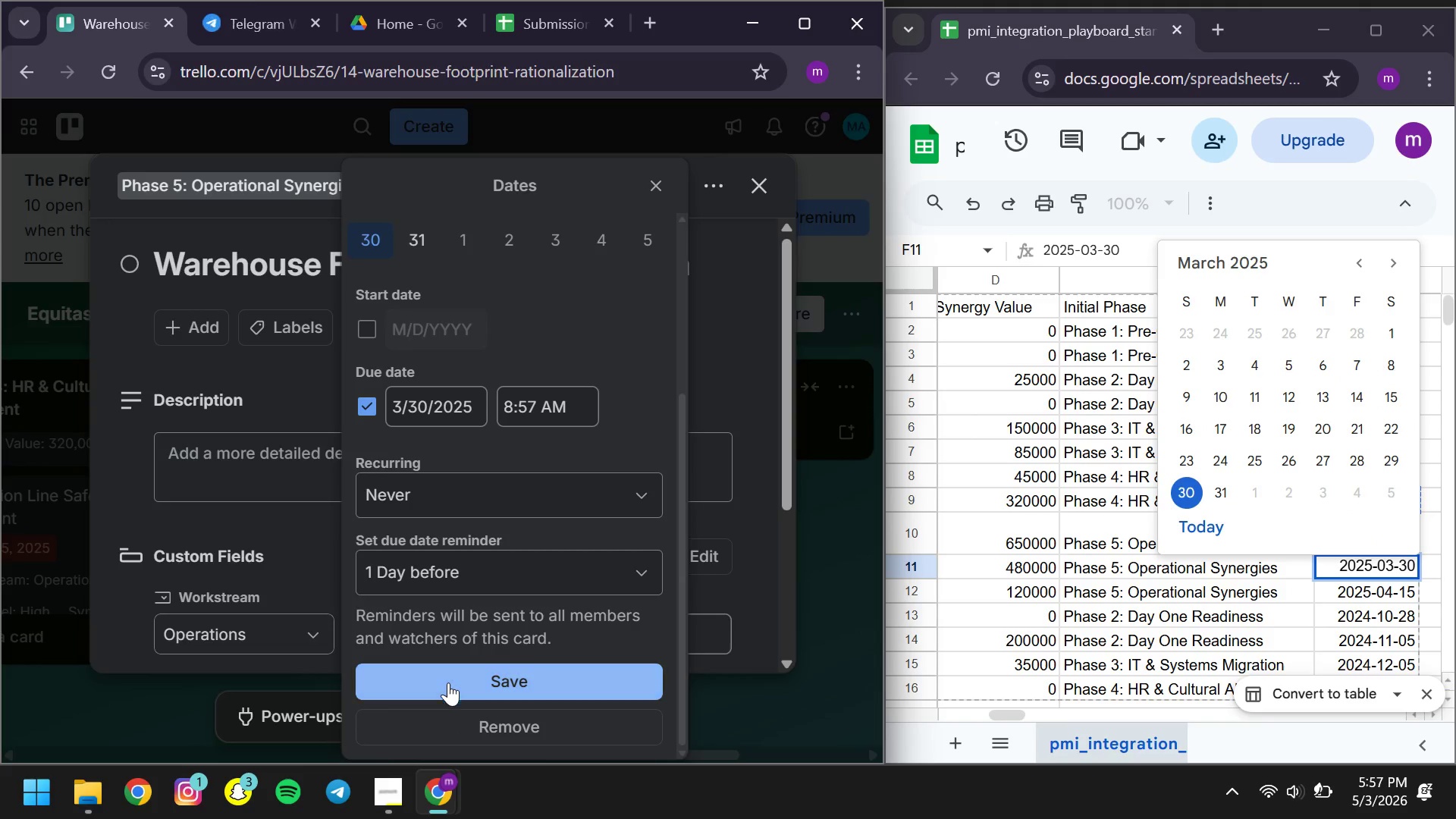 
left_click([448, 683])
 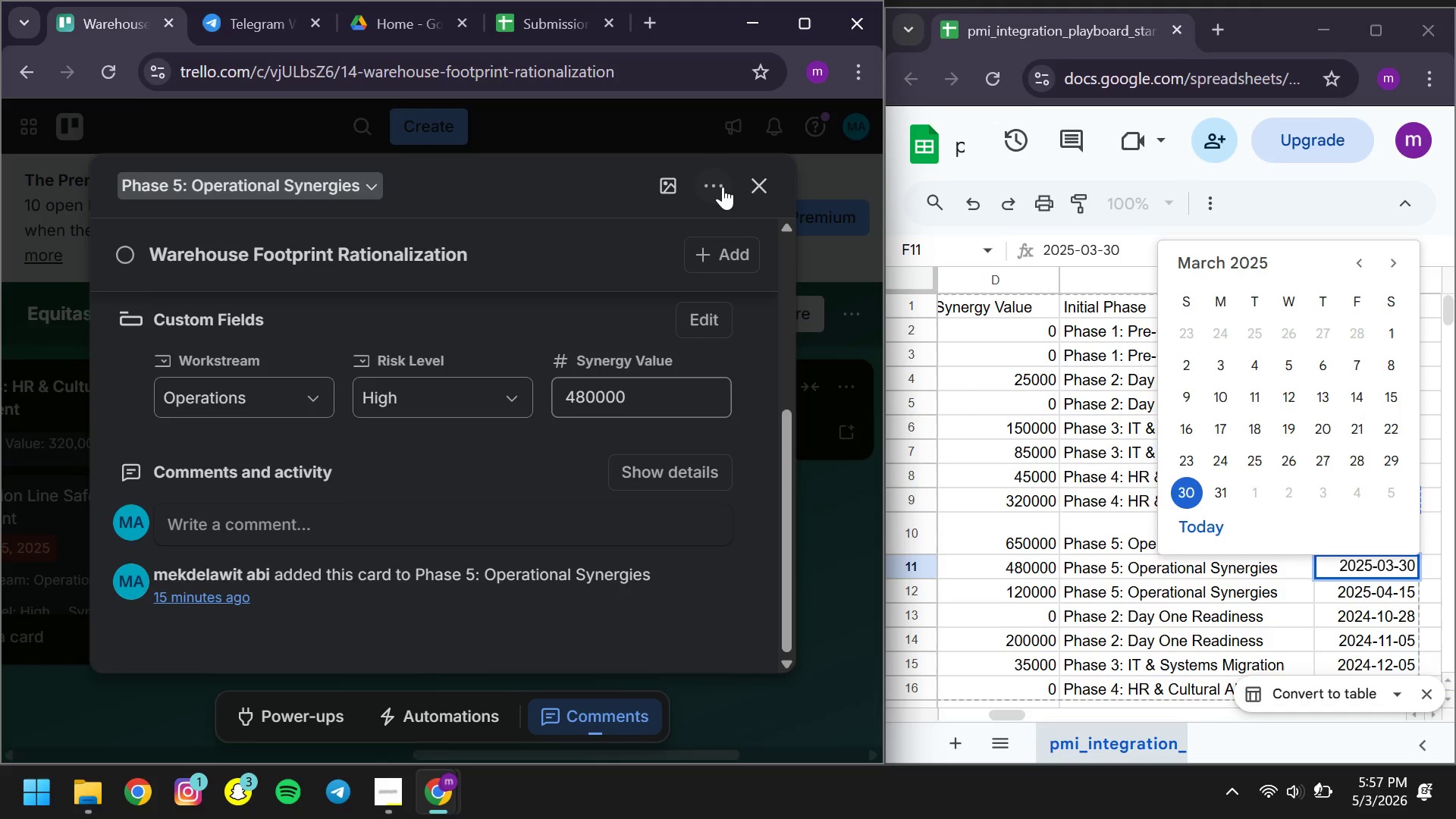 
left_click([755, 196])
 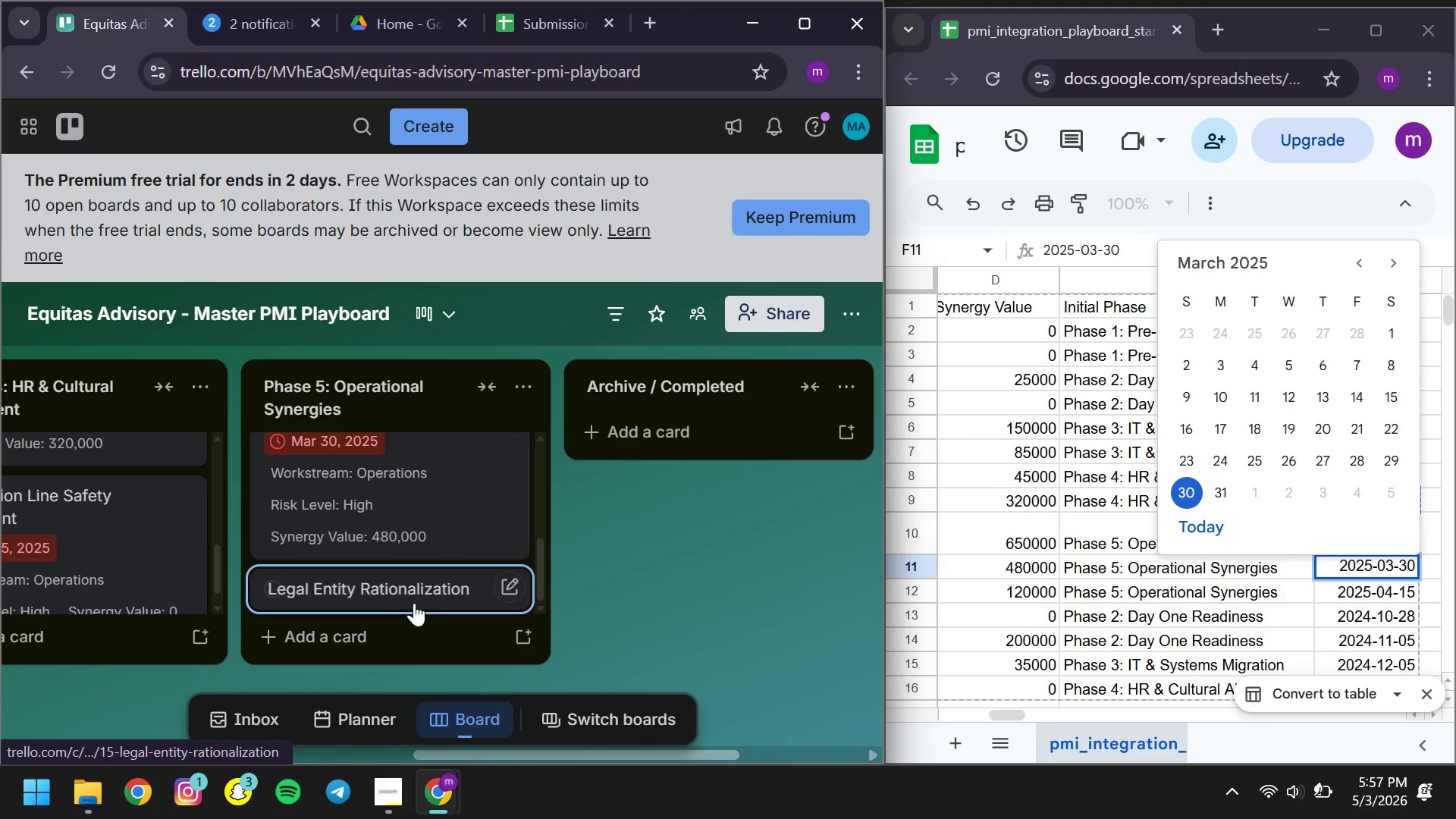 
left_click([402, 599])
 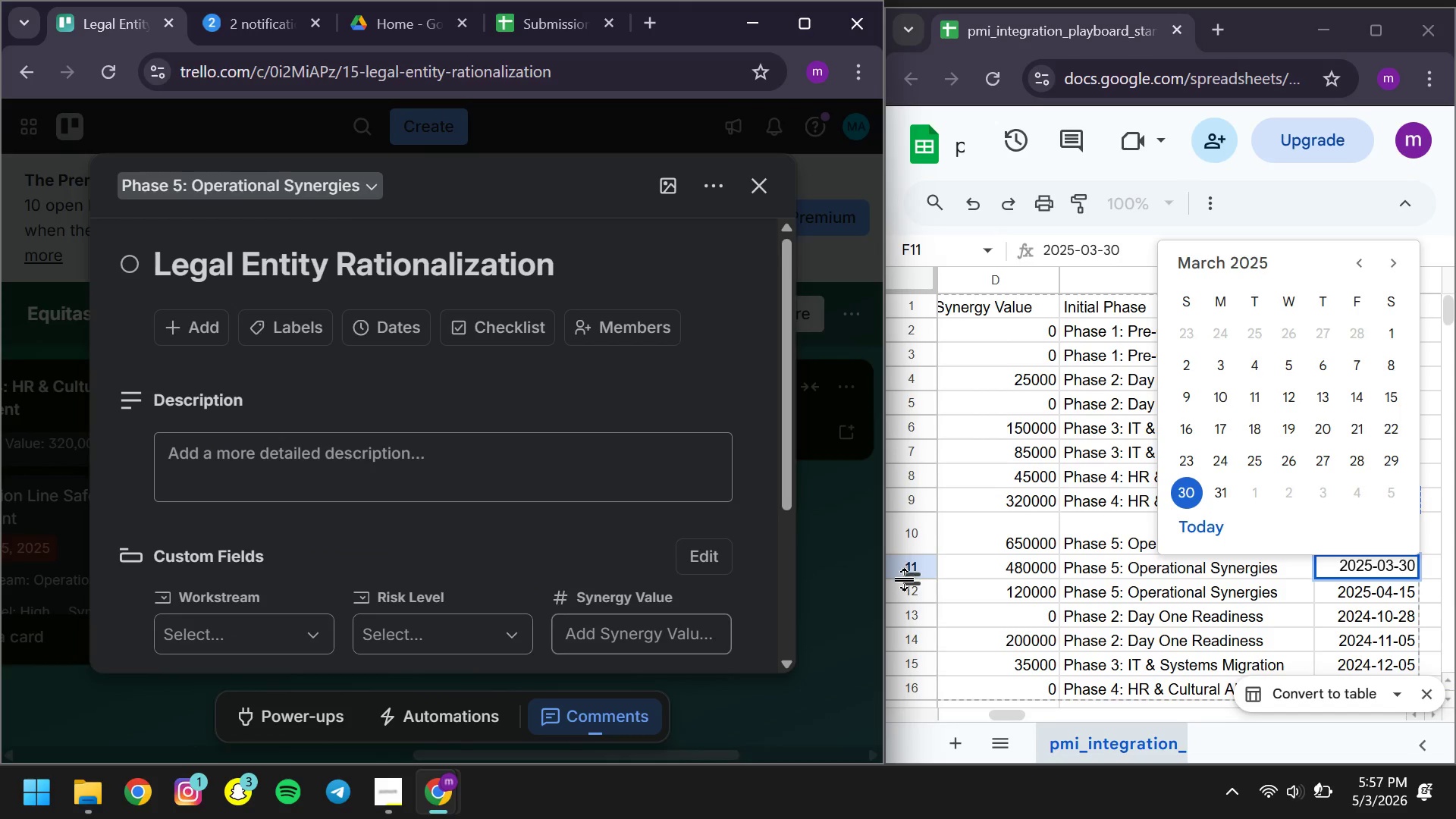 
left_click([905, 580])
 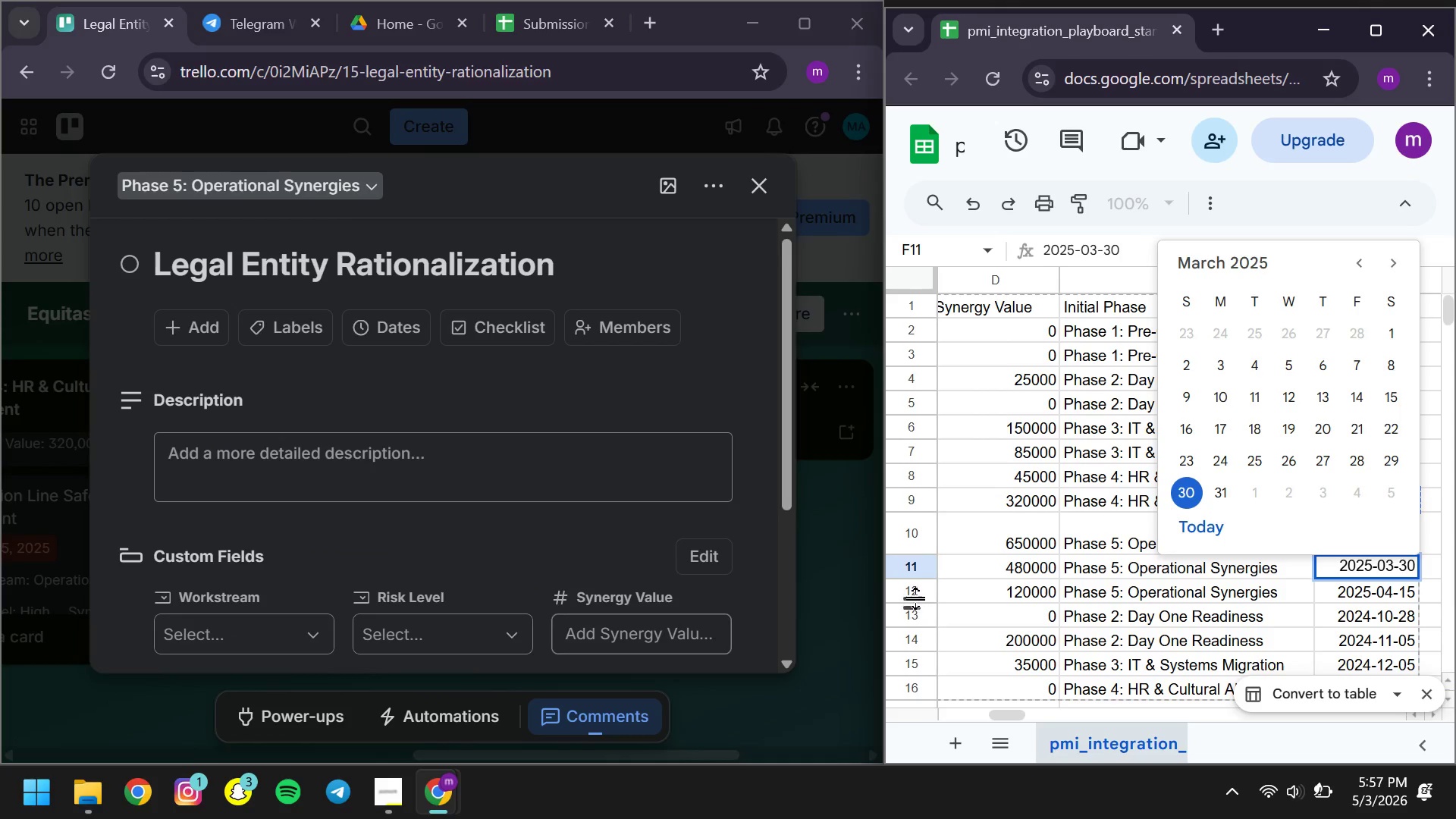 
left_click([917, 598])
 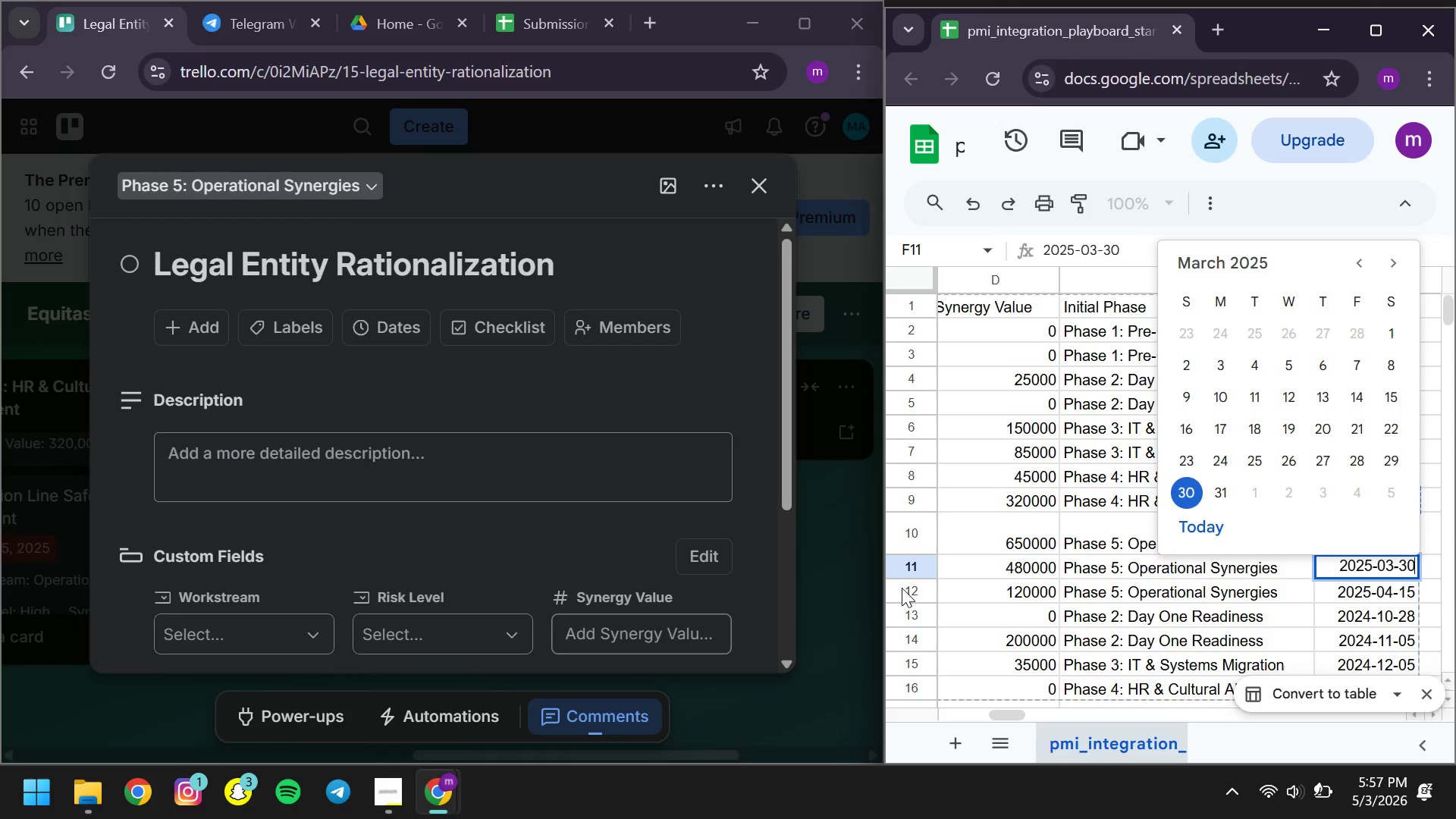 
left_click([902, 588])
 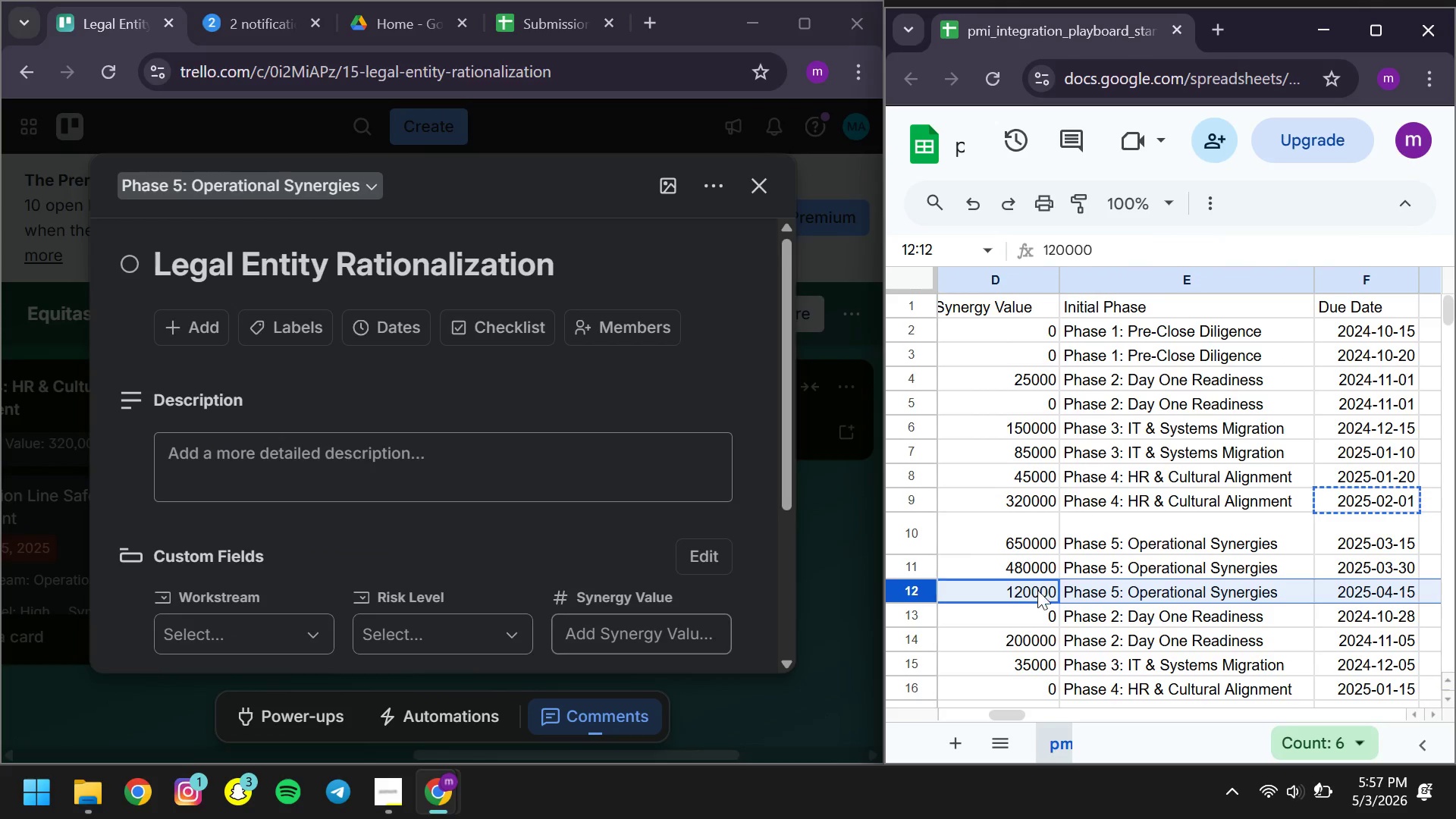 
mouse_move([1021, 585])
 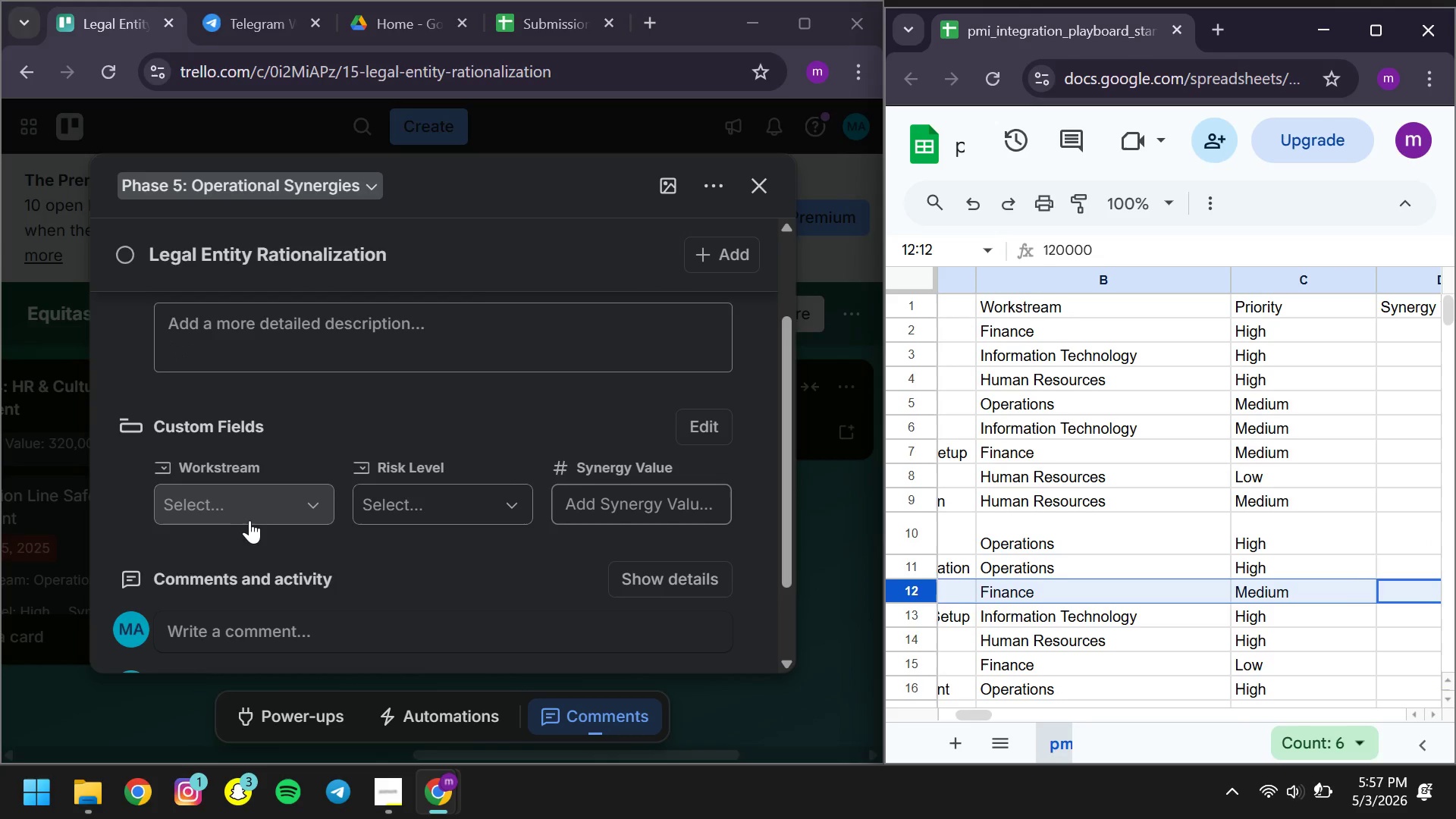 
left_click([243, 519])
 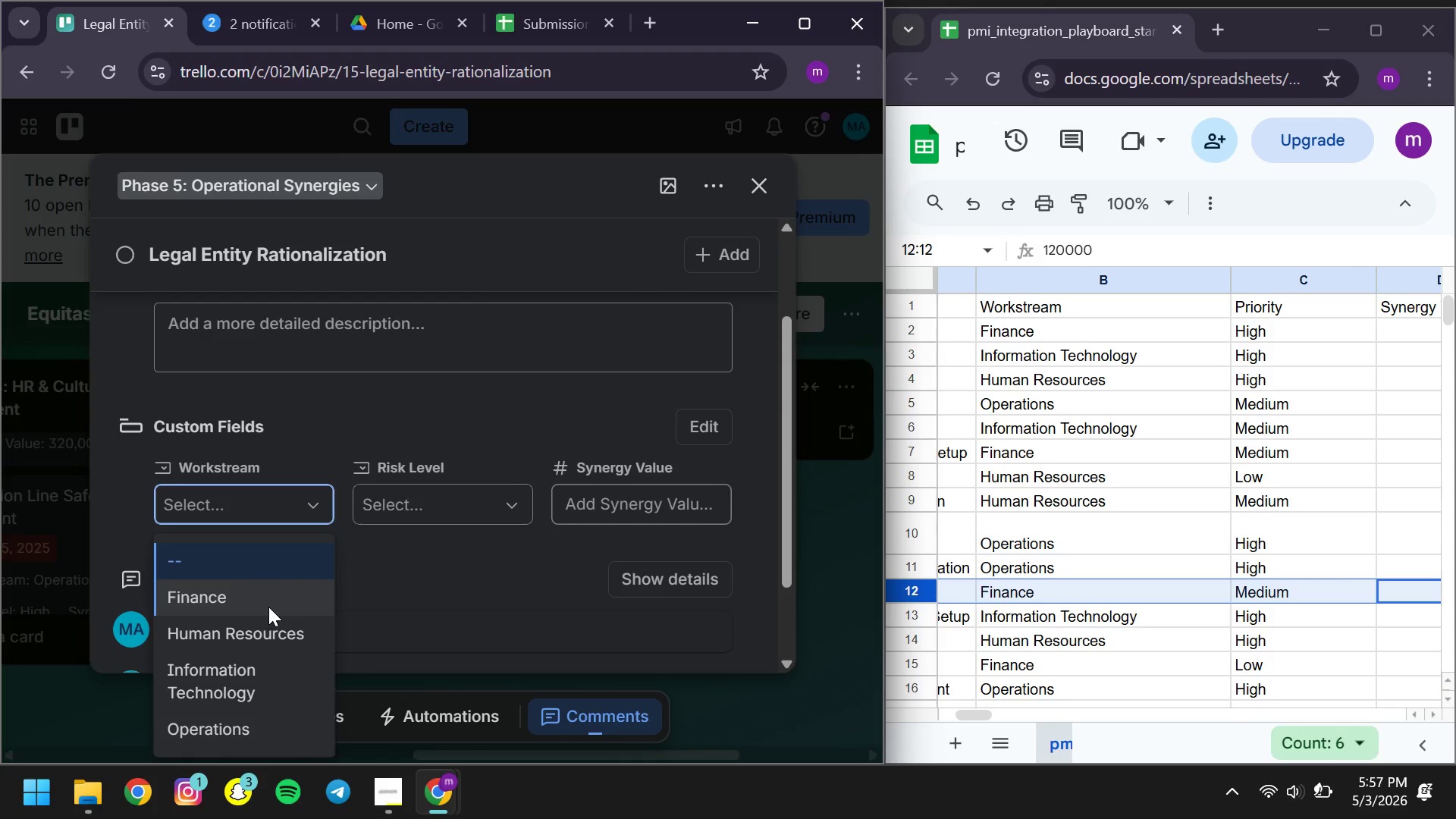 
left_click([268, 607])
 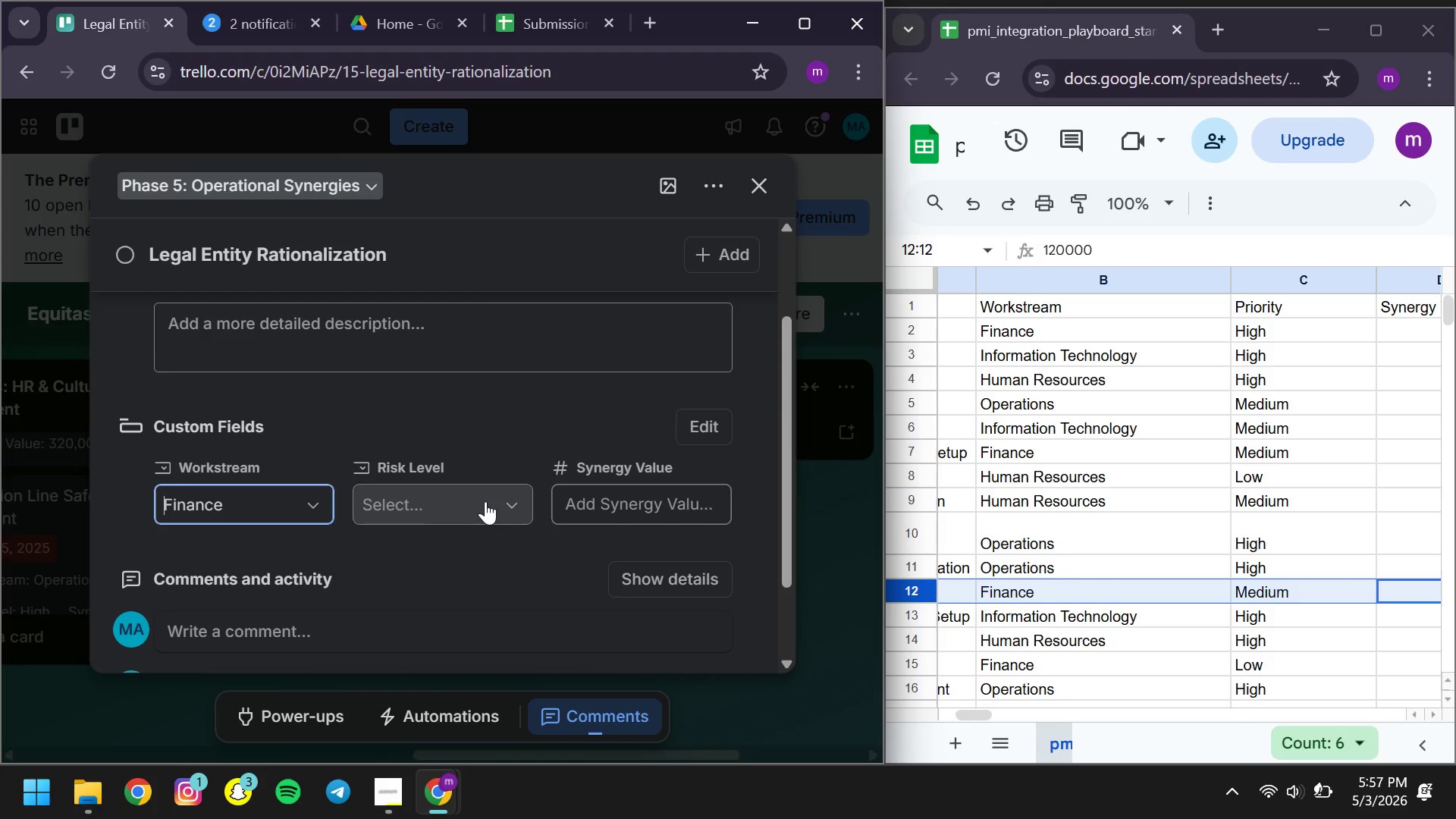 
left_click([485, 501])
 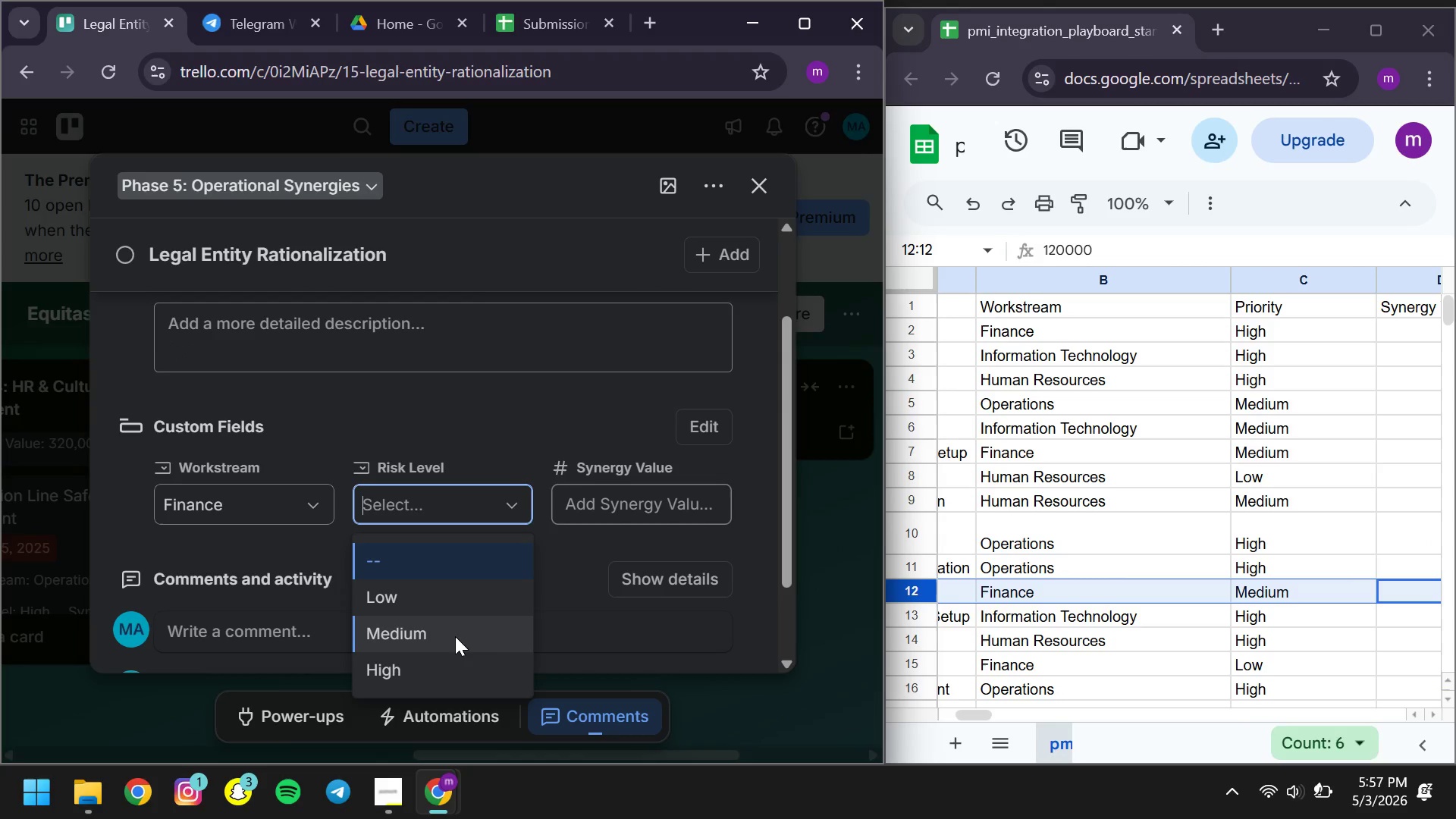 
left_click([455, 635])
 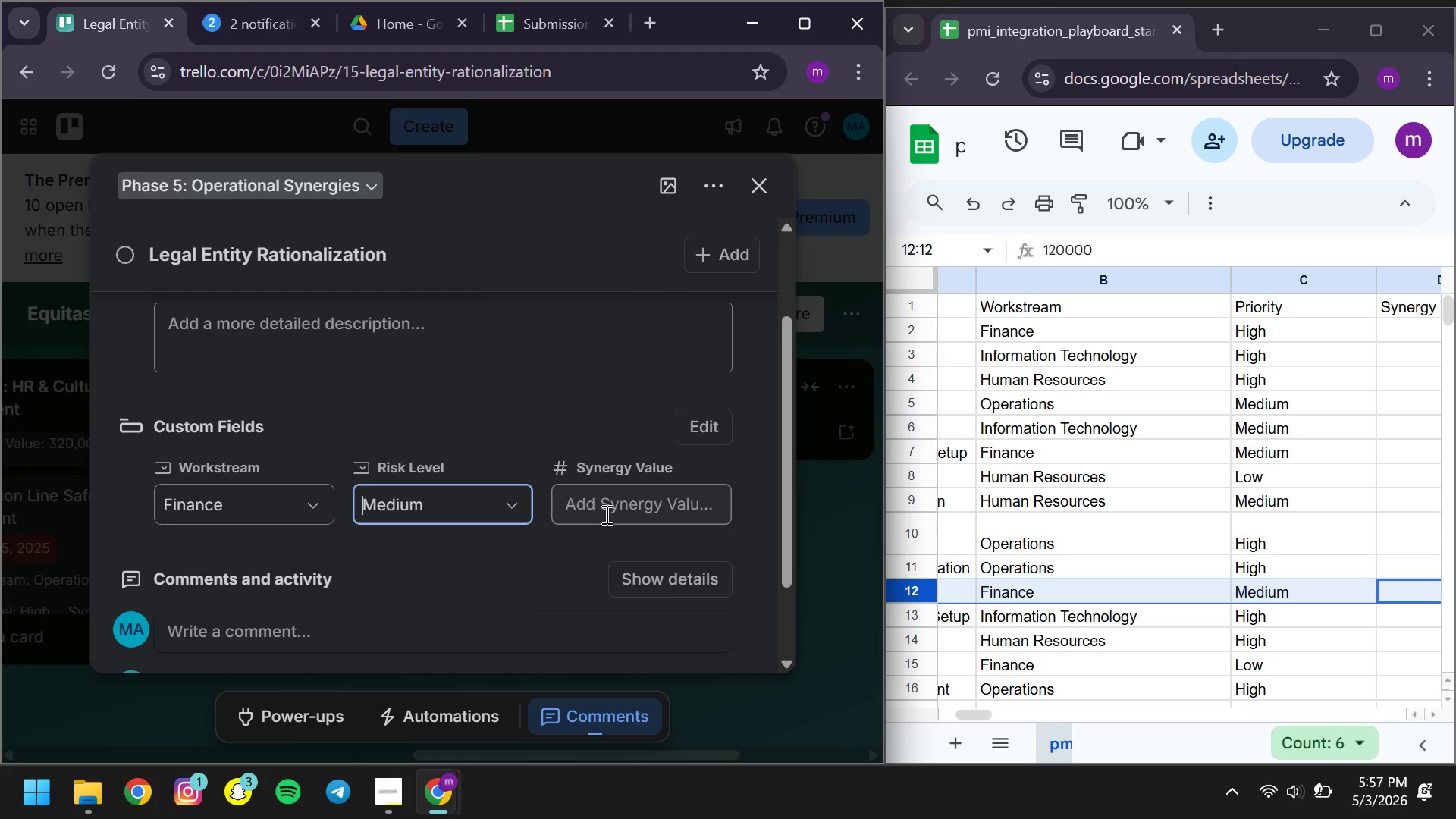 
left_click([605, 514])
 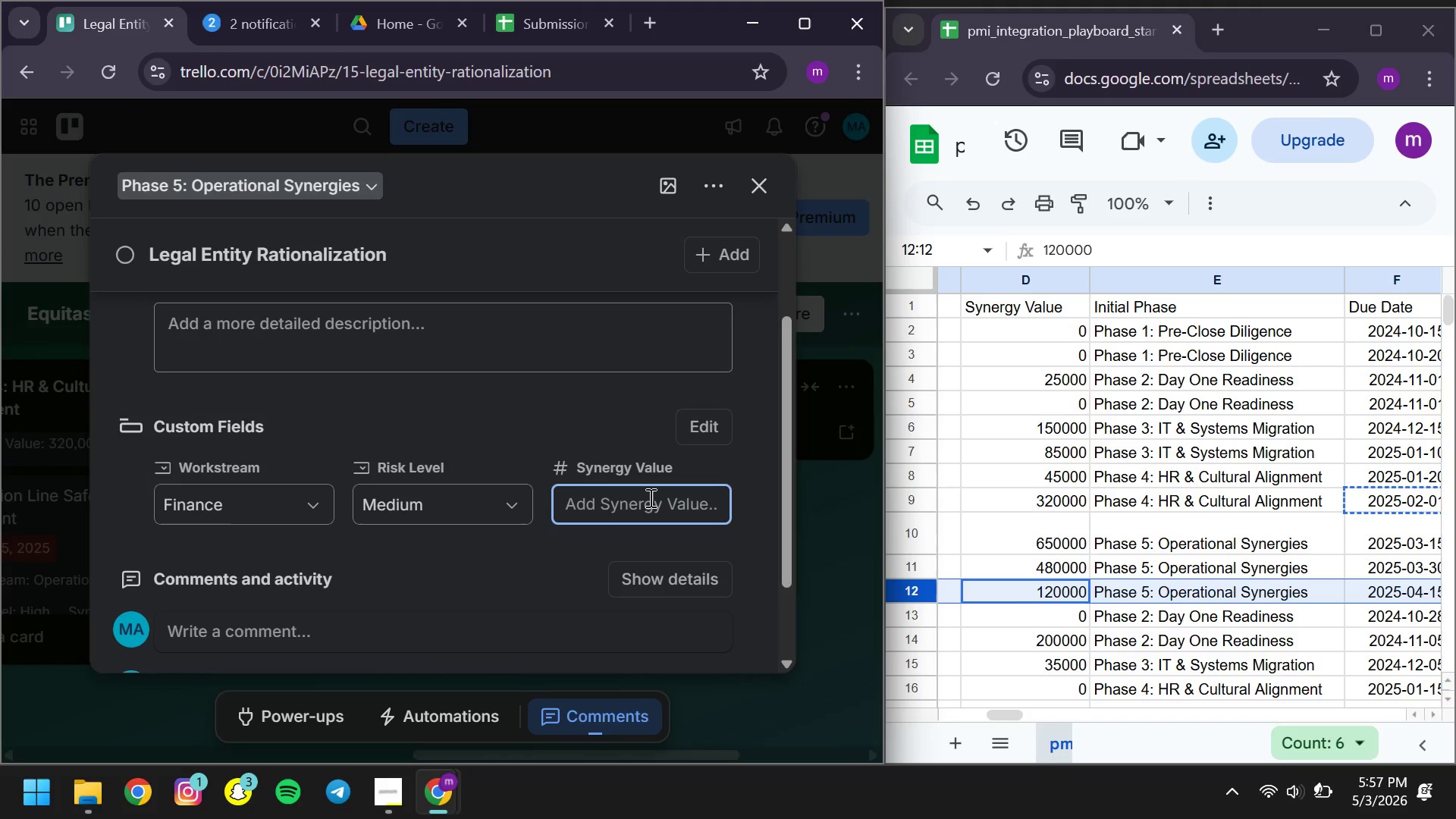 
type(120000)
 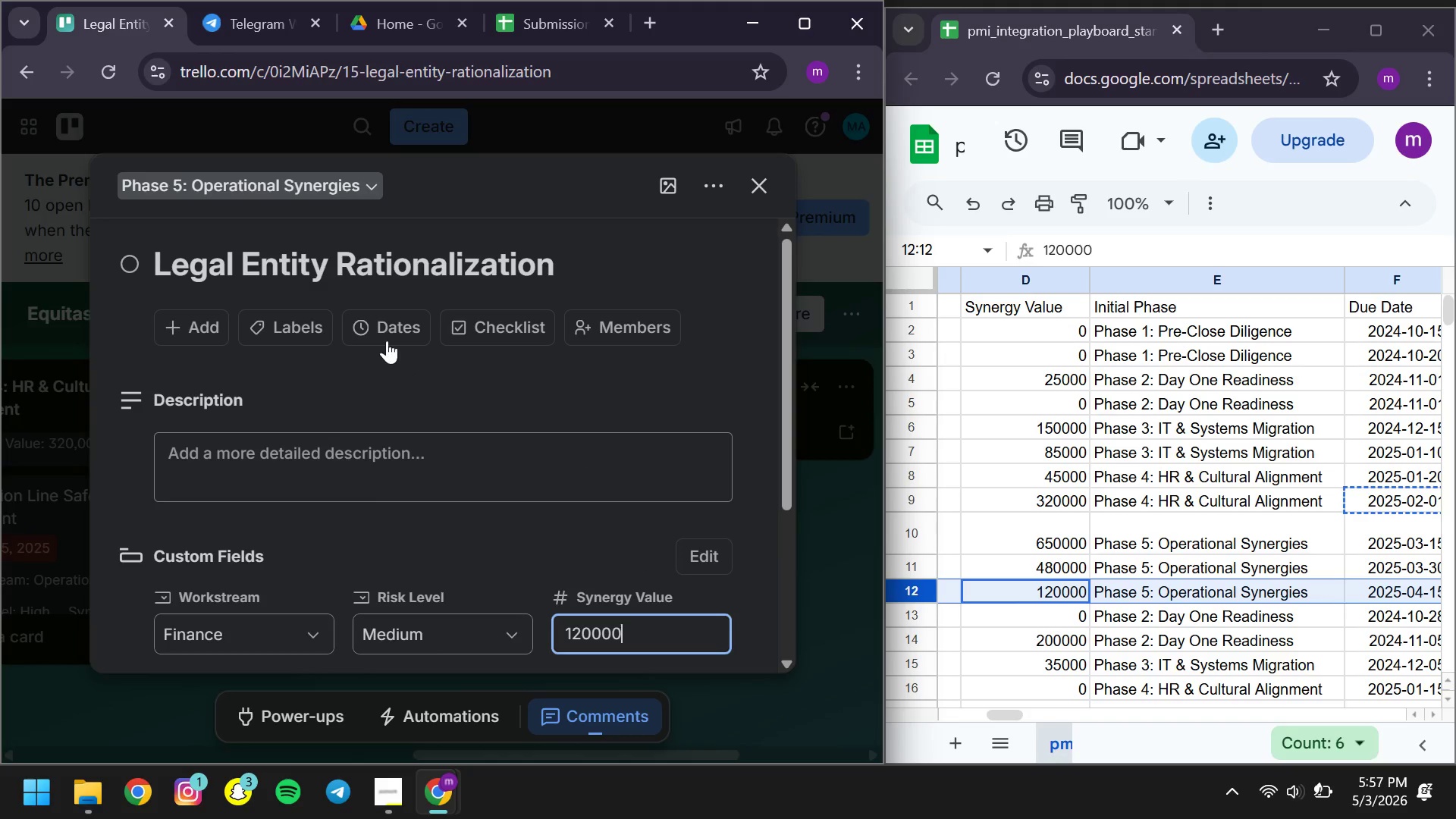 
left_click([383, 330])
 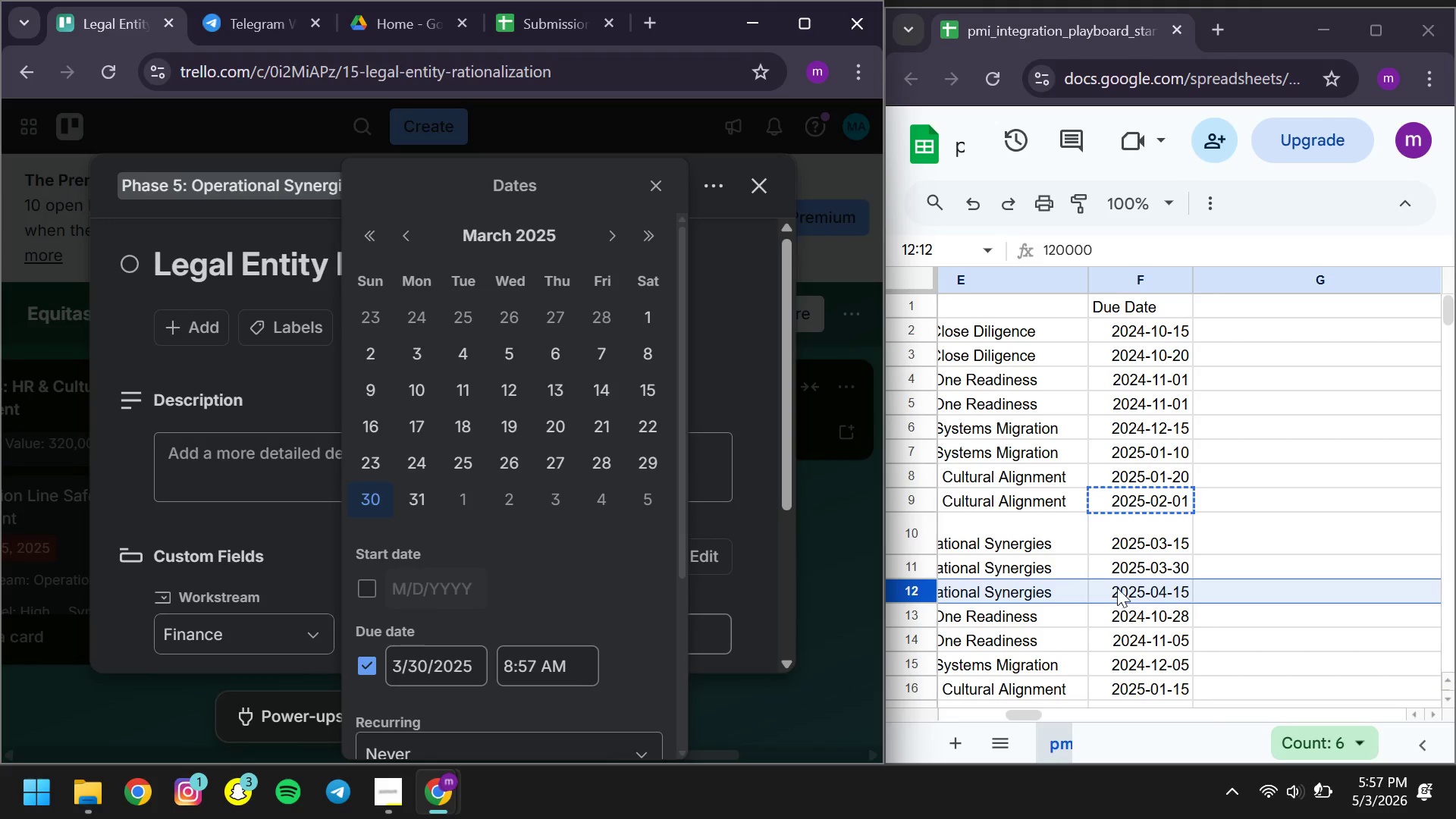 
double_click([1116, 585])
 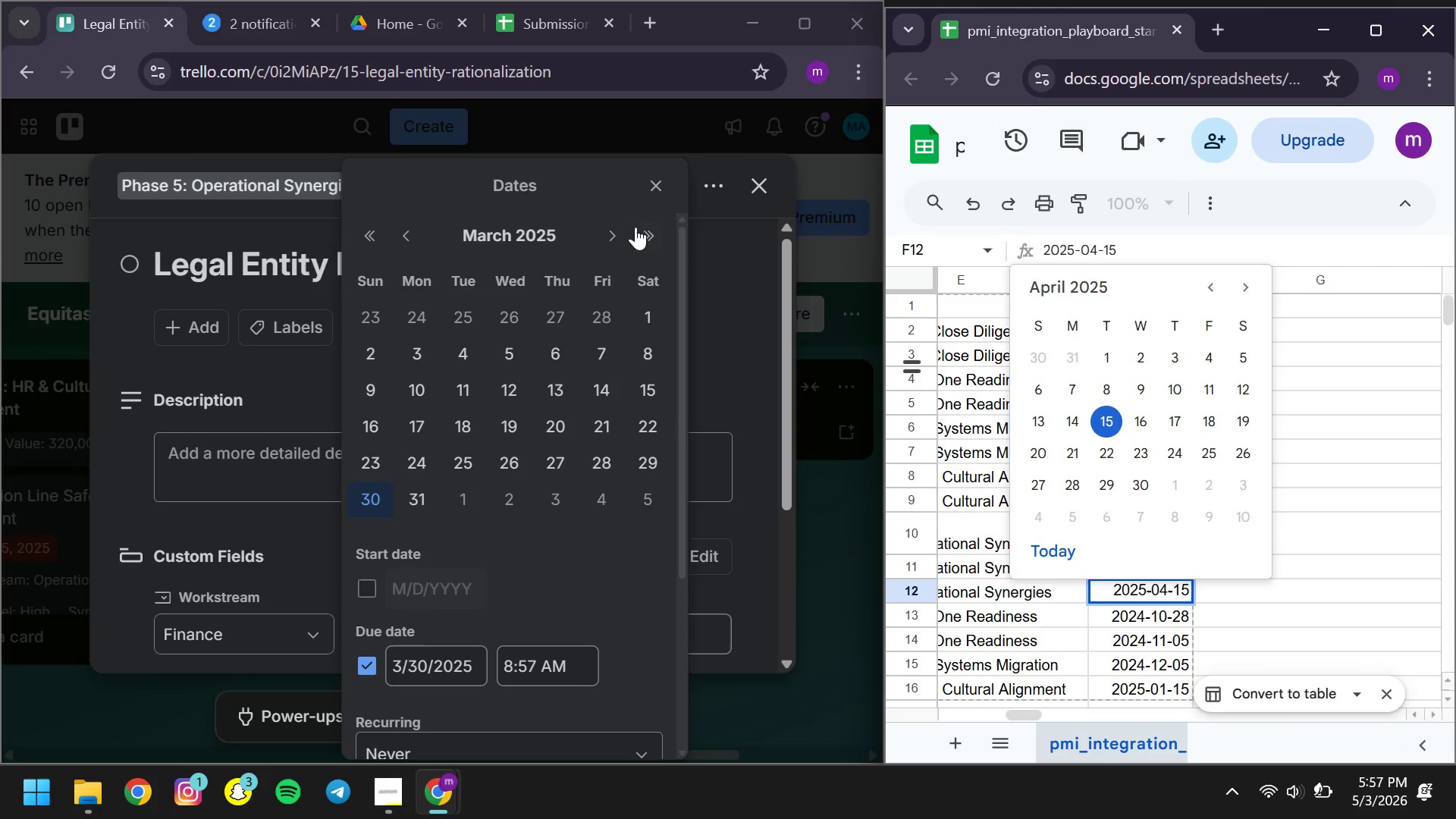 
left_click([610, 228])
 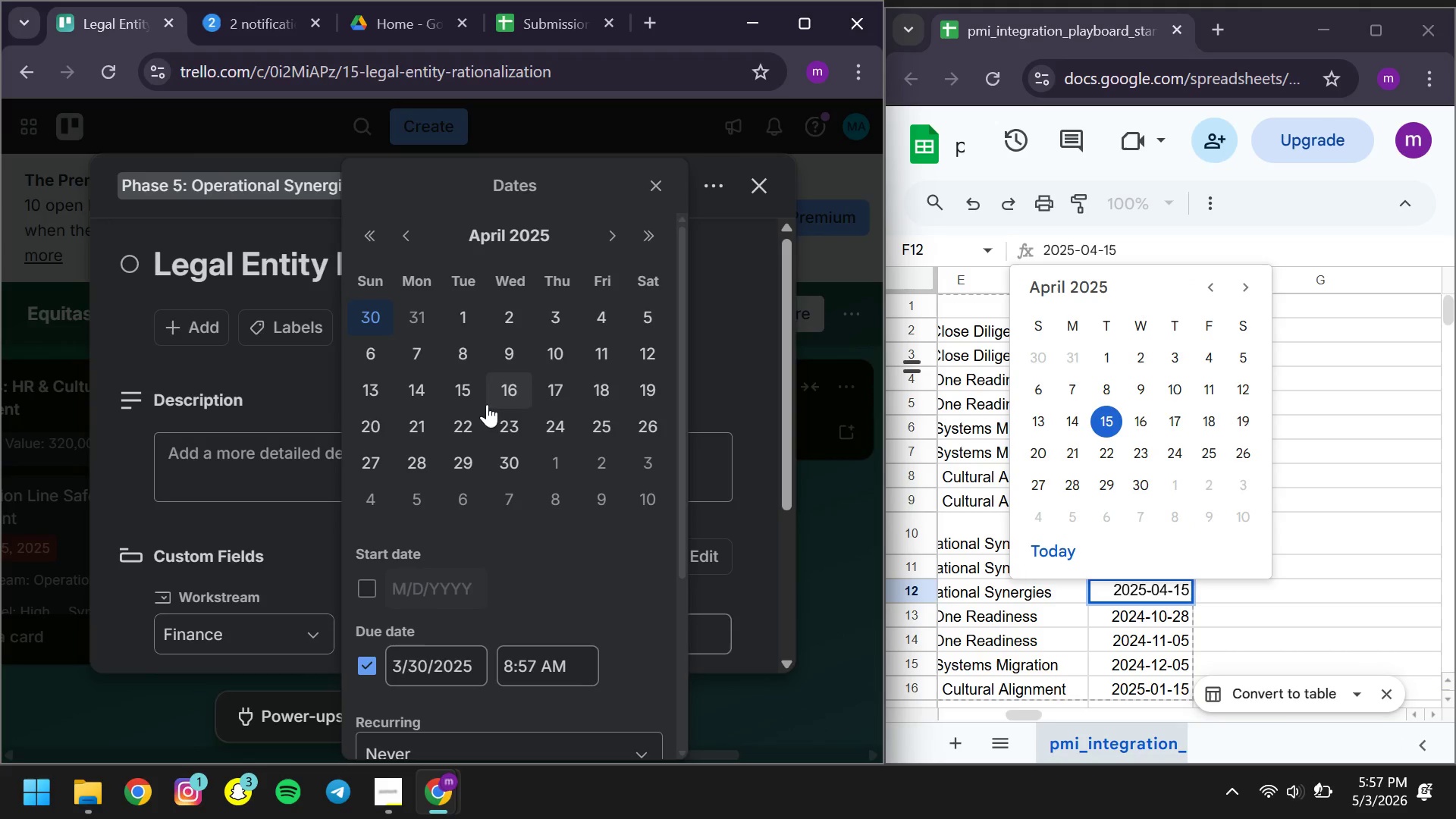 
left_click([477, 396])
 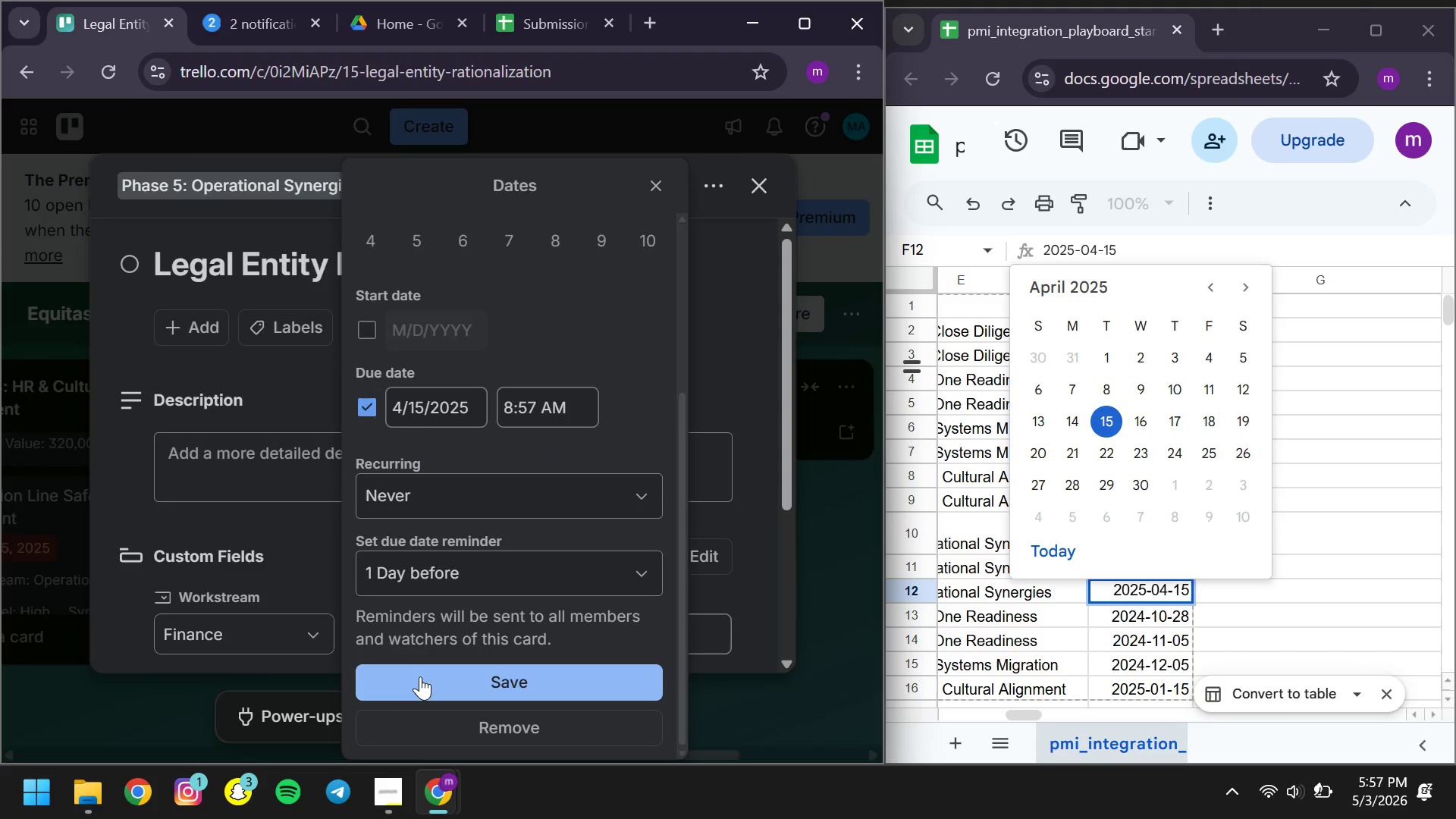 
left_click([420, 678])
 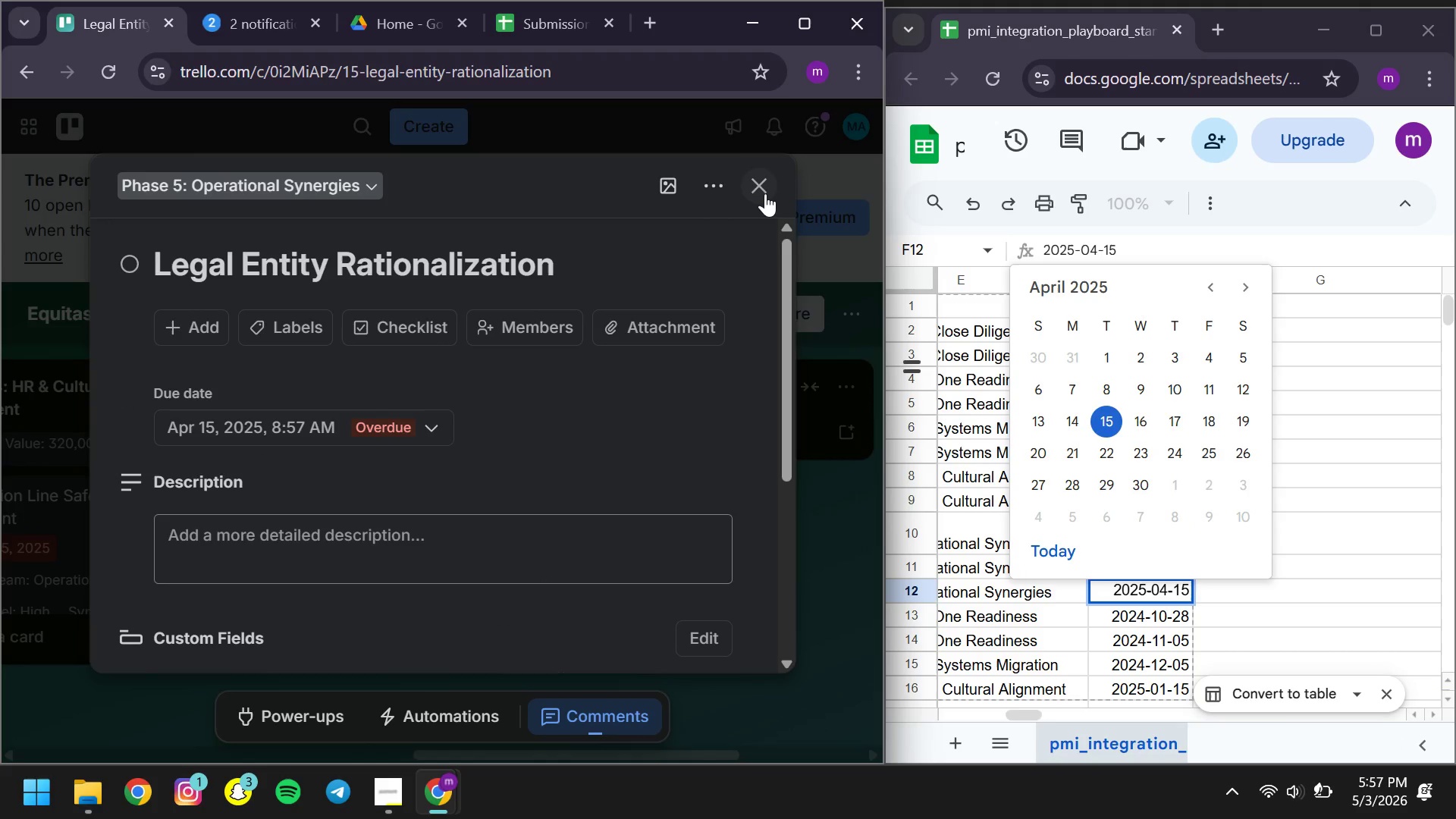 
left_click([764, 193])
 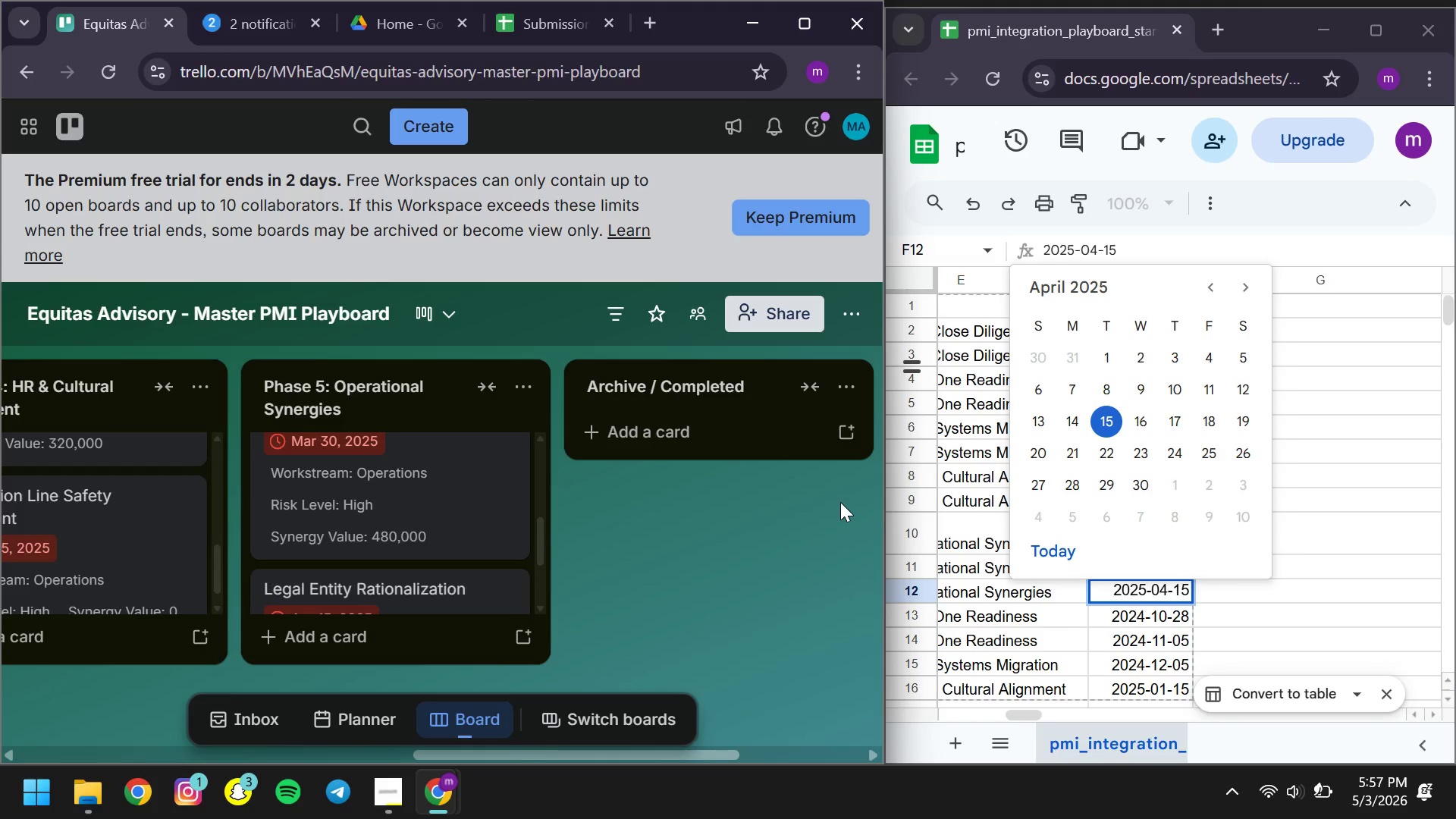 
left_click([996, 629])
 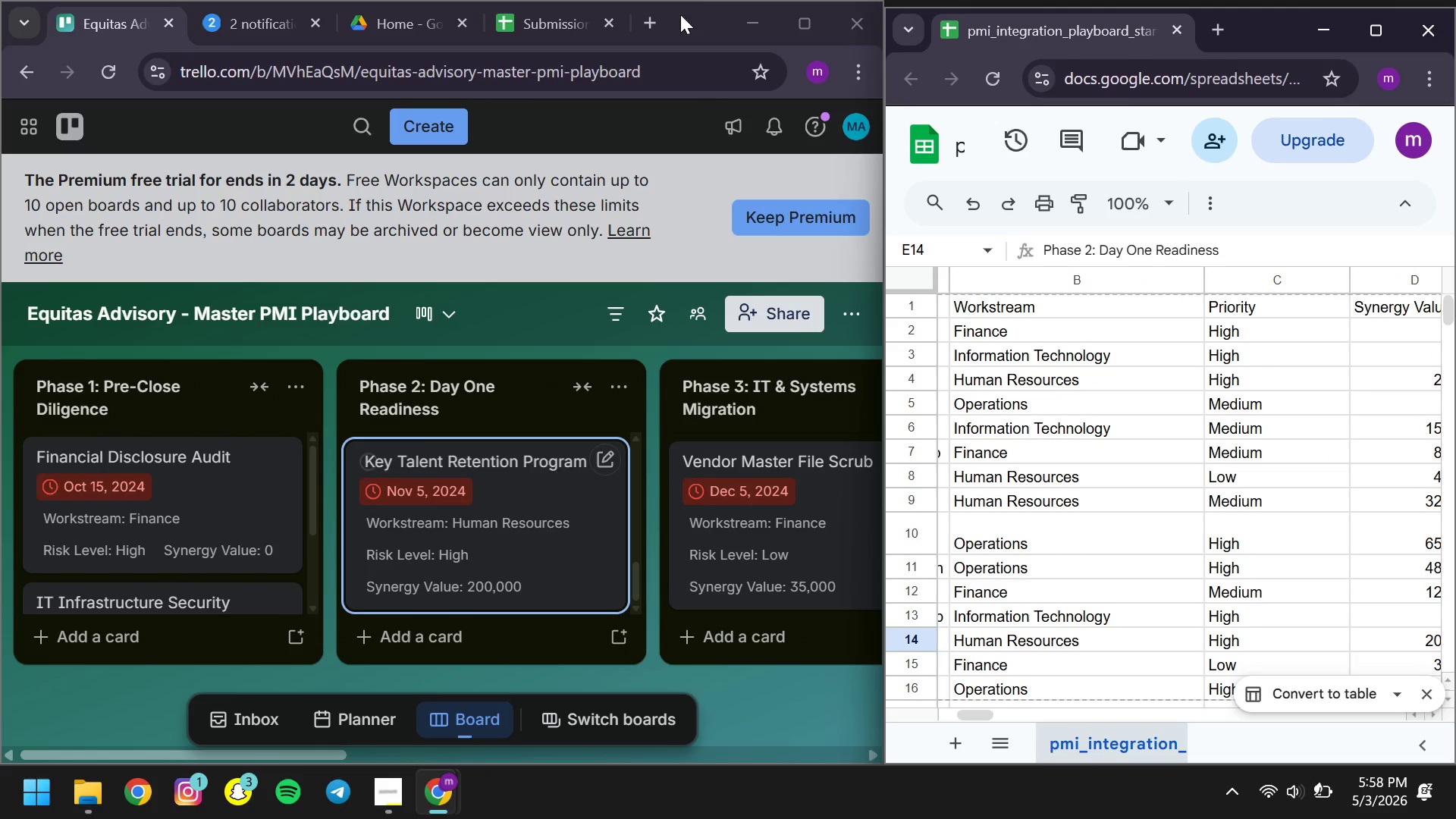 
left_click([794, 16])
 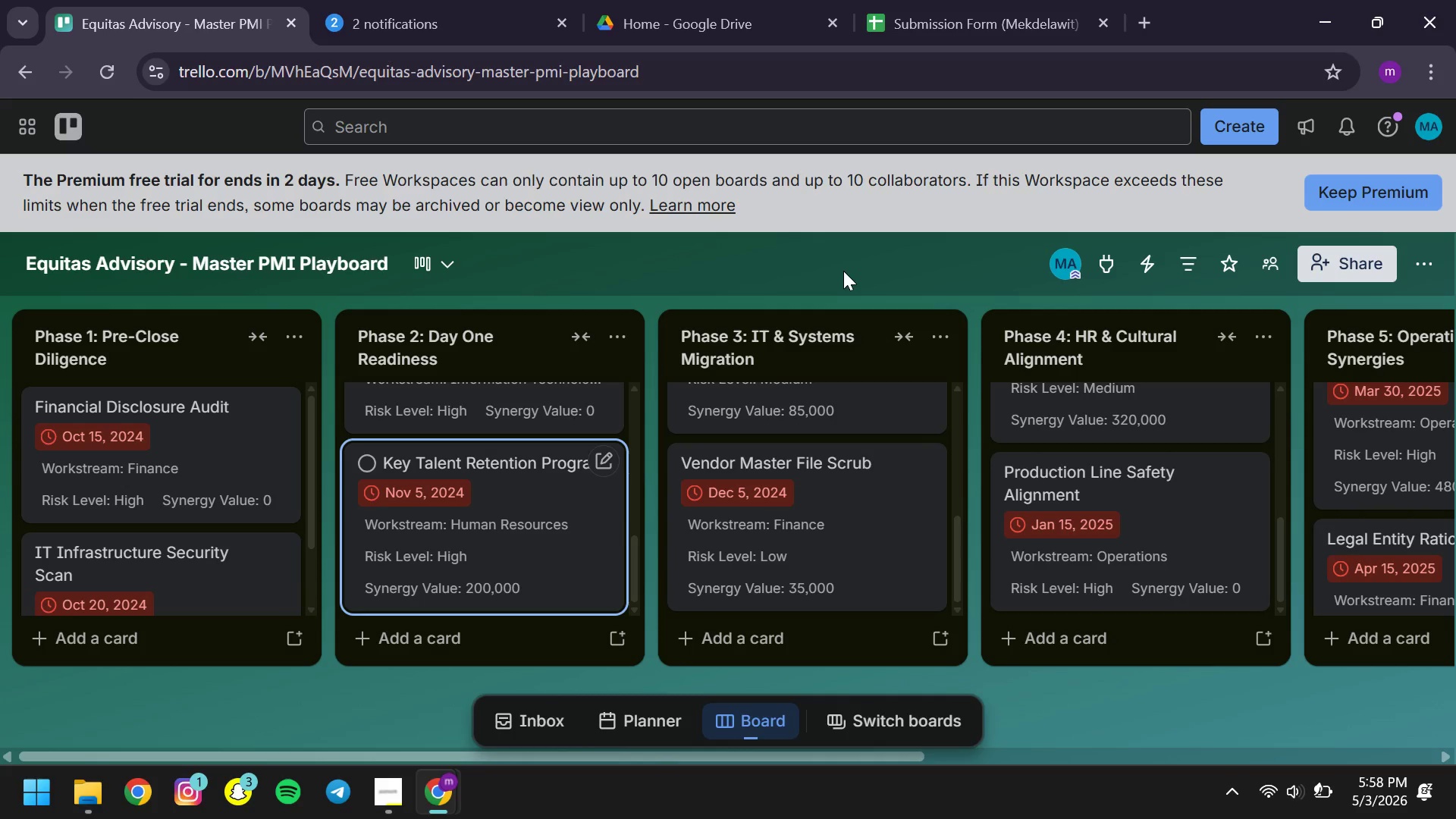 
wait(19.91)
 